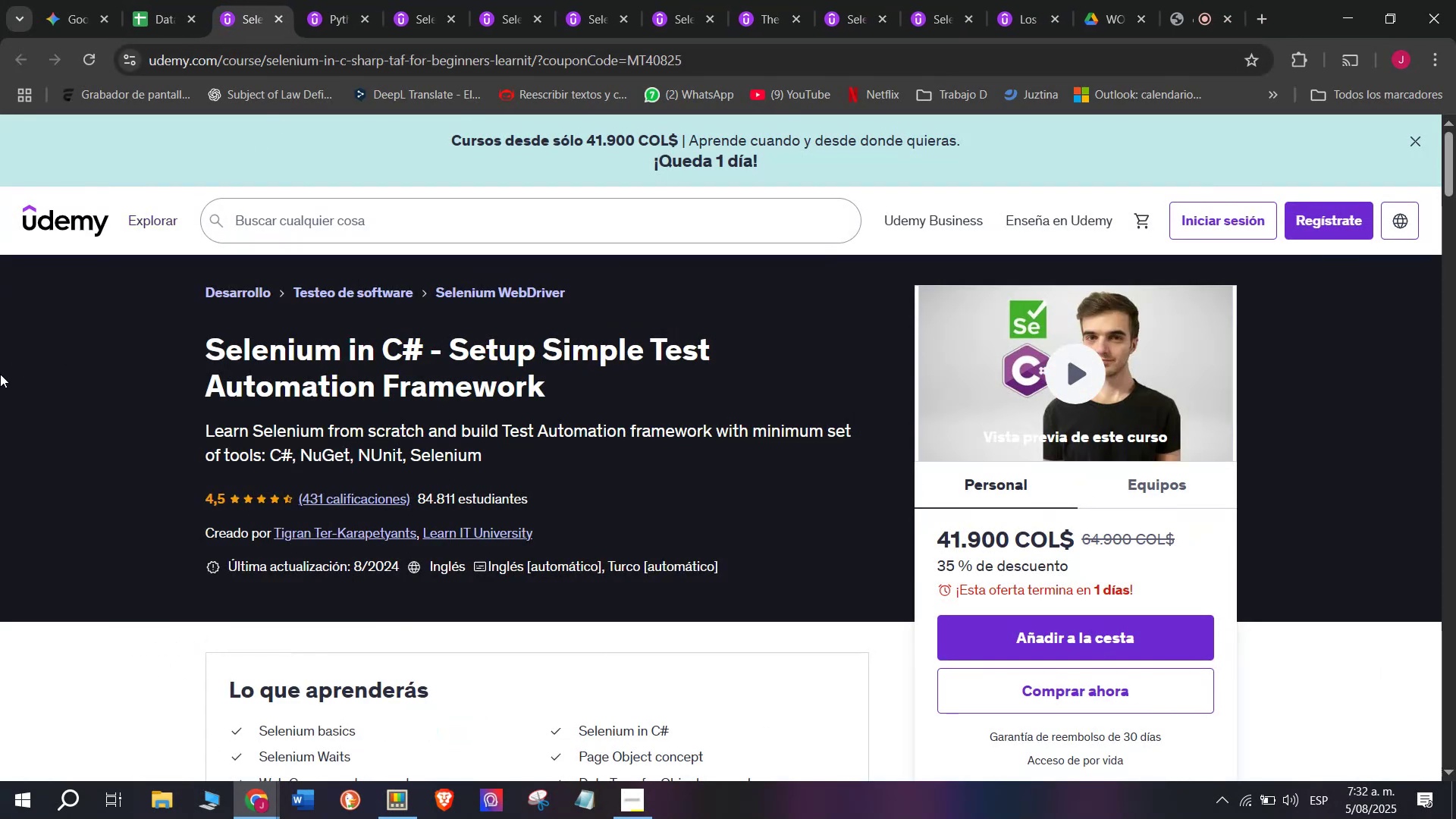 
left_click_drag(start_coordinate=[172, 341], to_coordinate=[576, 395])
 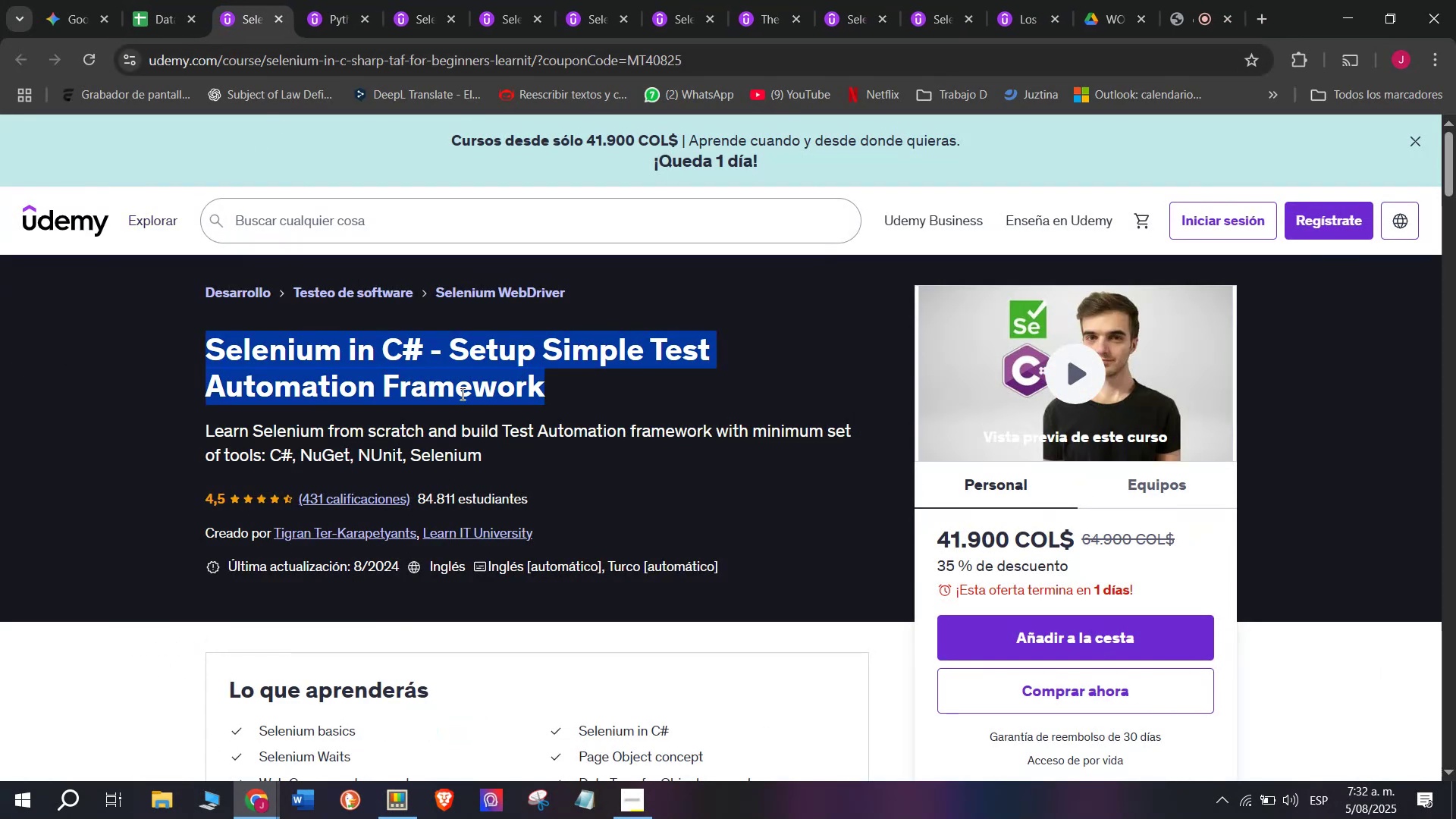 
right_click([460, 394])
 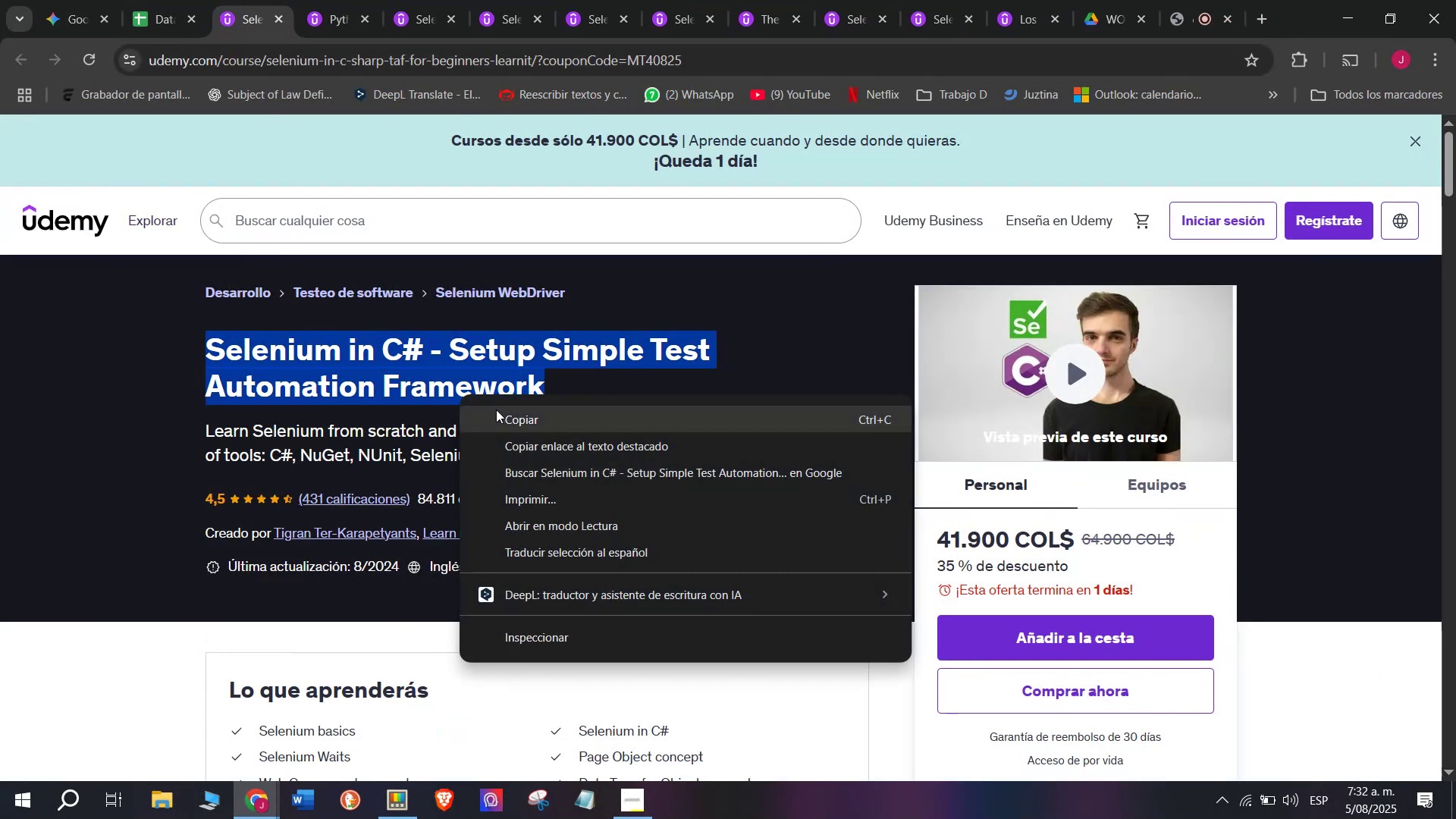 
left_click([496, 410])
 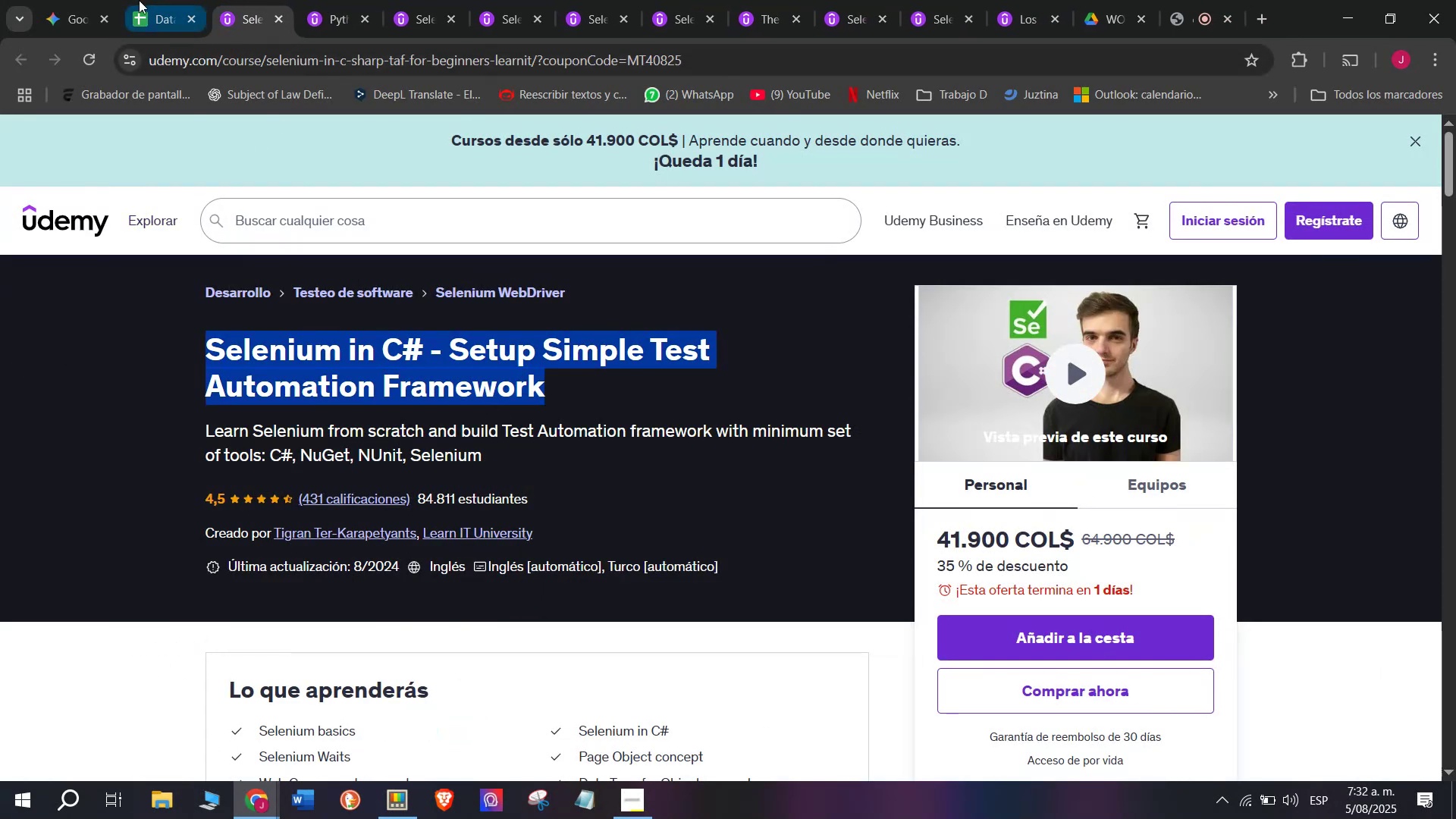 
left_click([136, 0])
 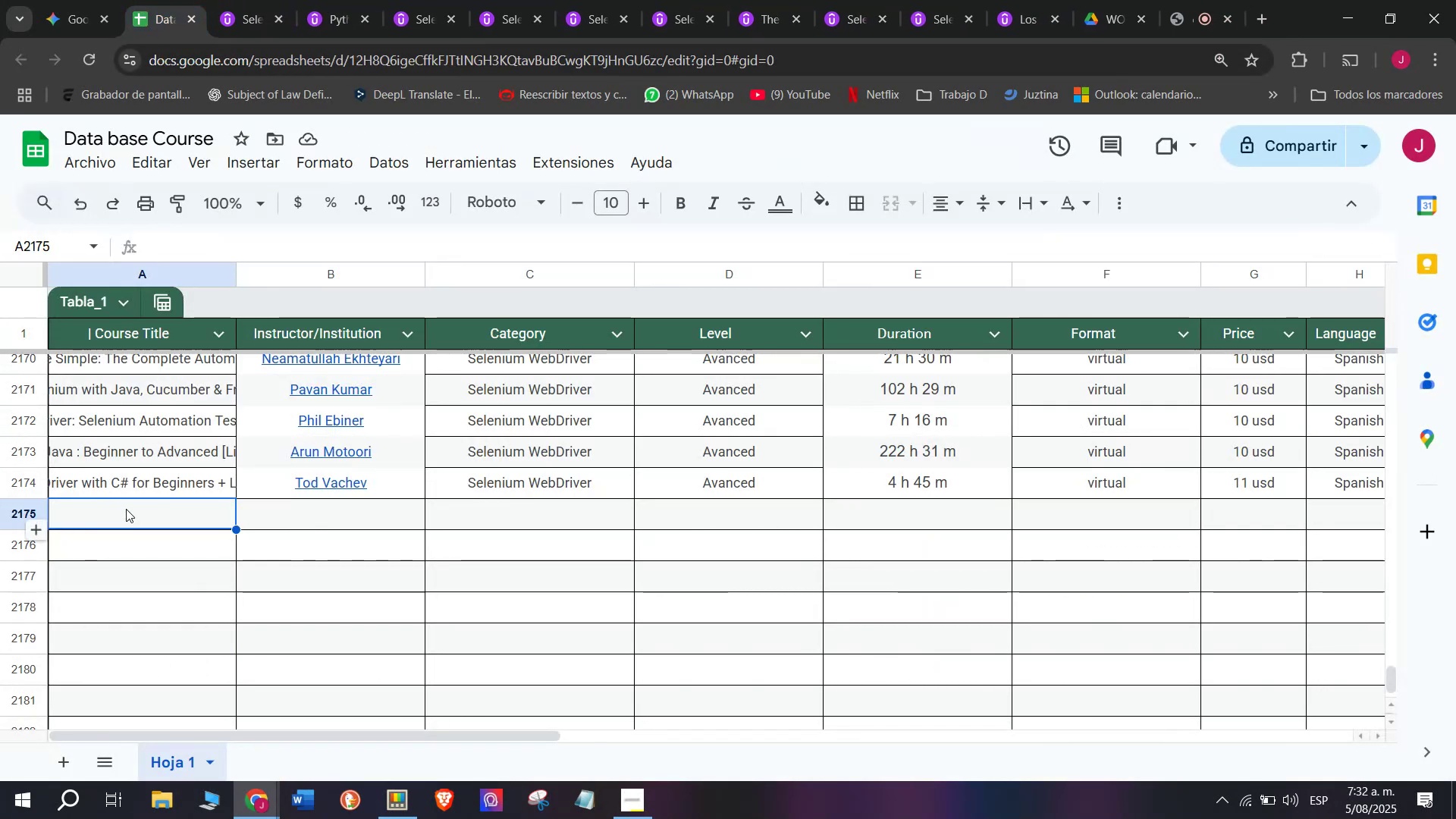 
right_click([127, 509])
 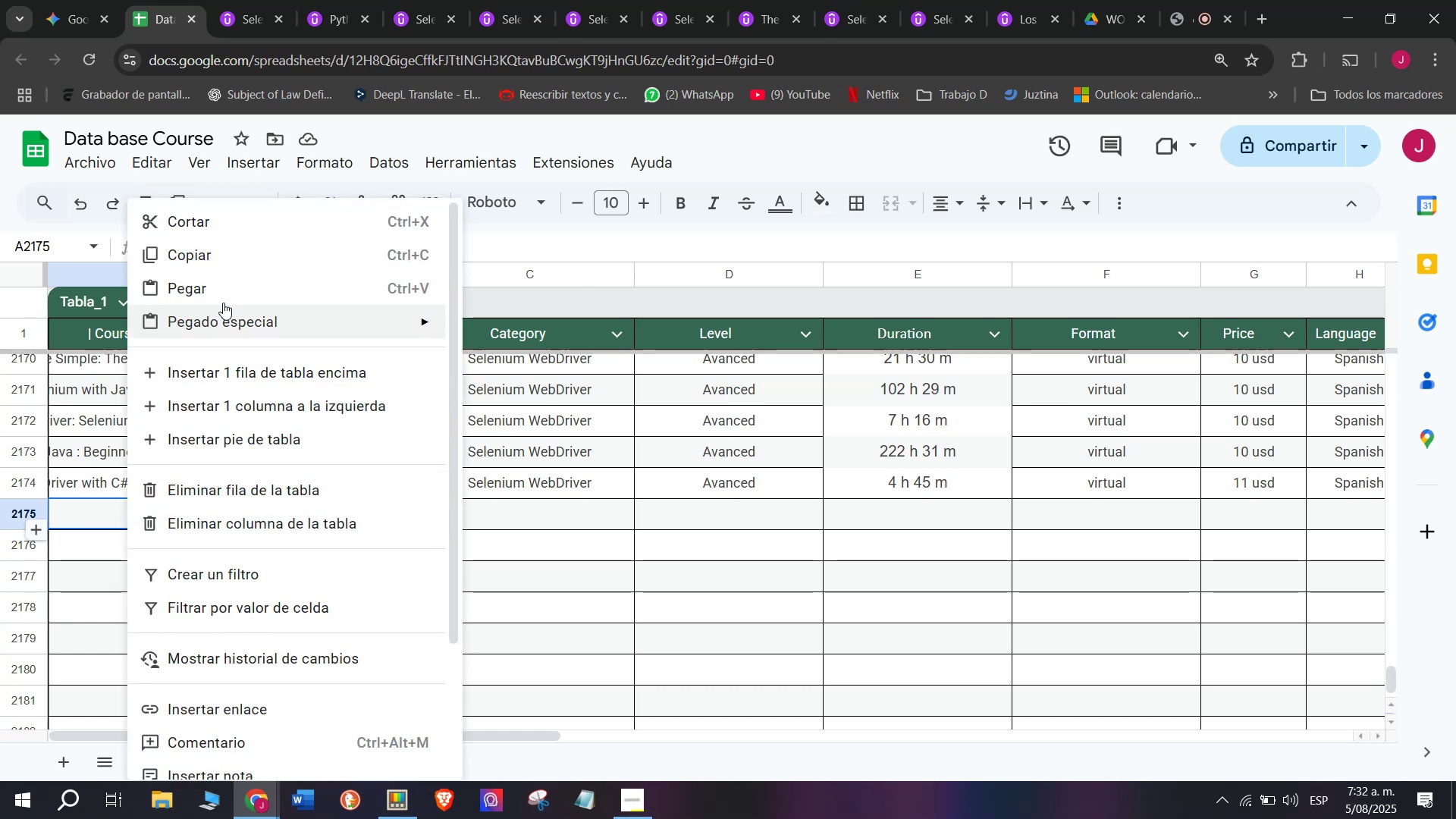 
left_click([224, 288])
 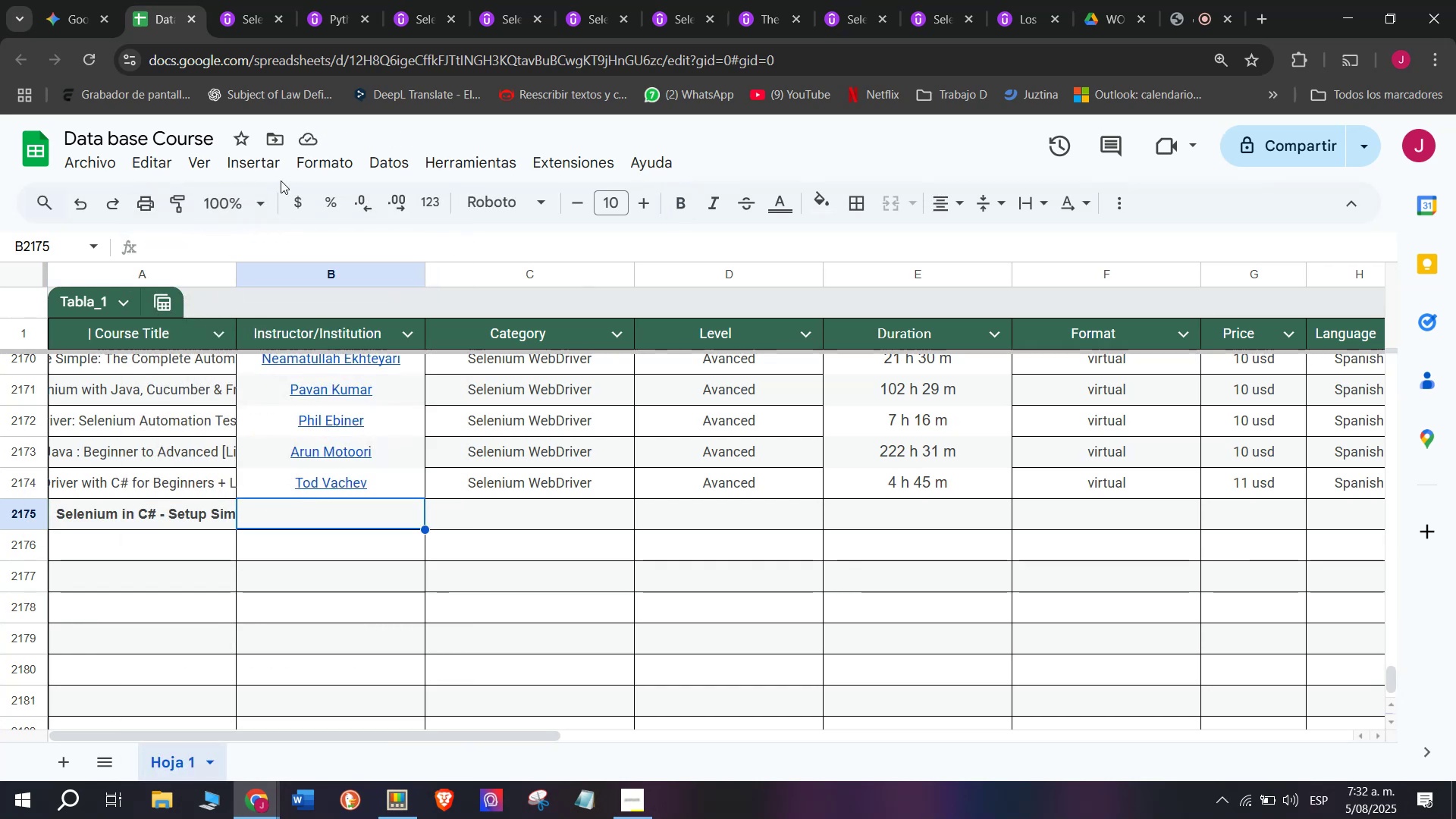 
wait(12.73)
 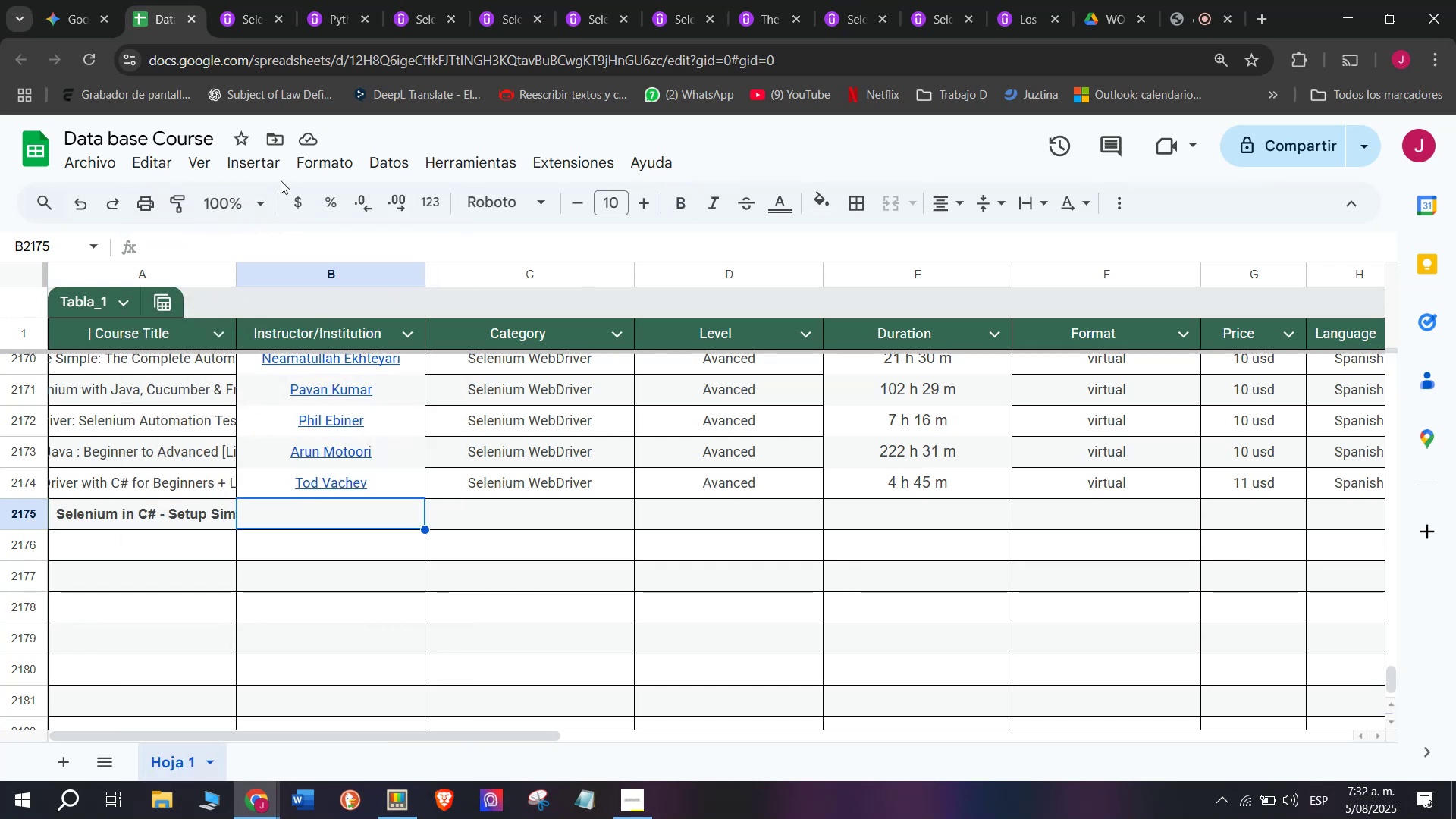 
key(Backspace)
 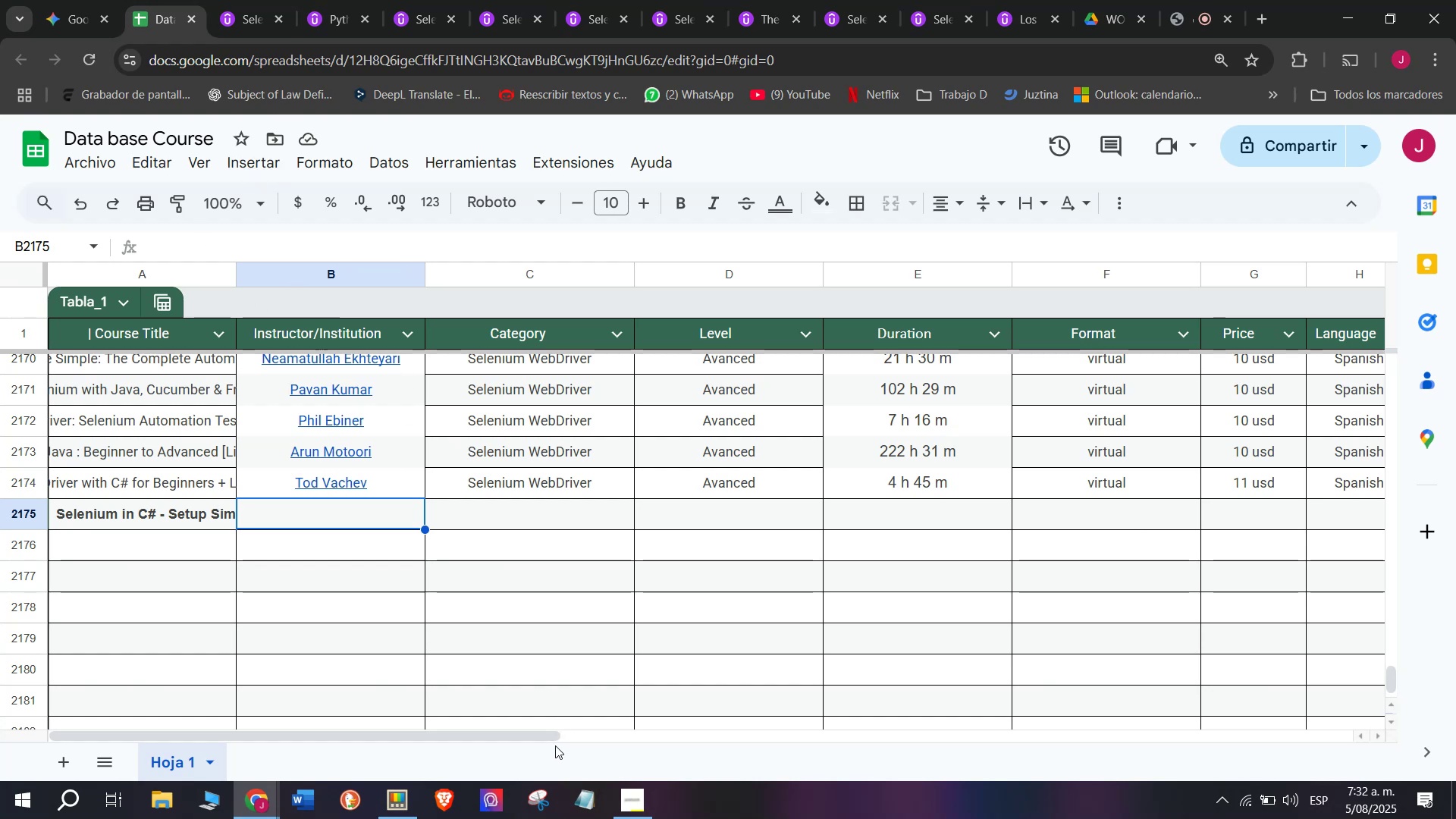 
wait(26.75)
 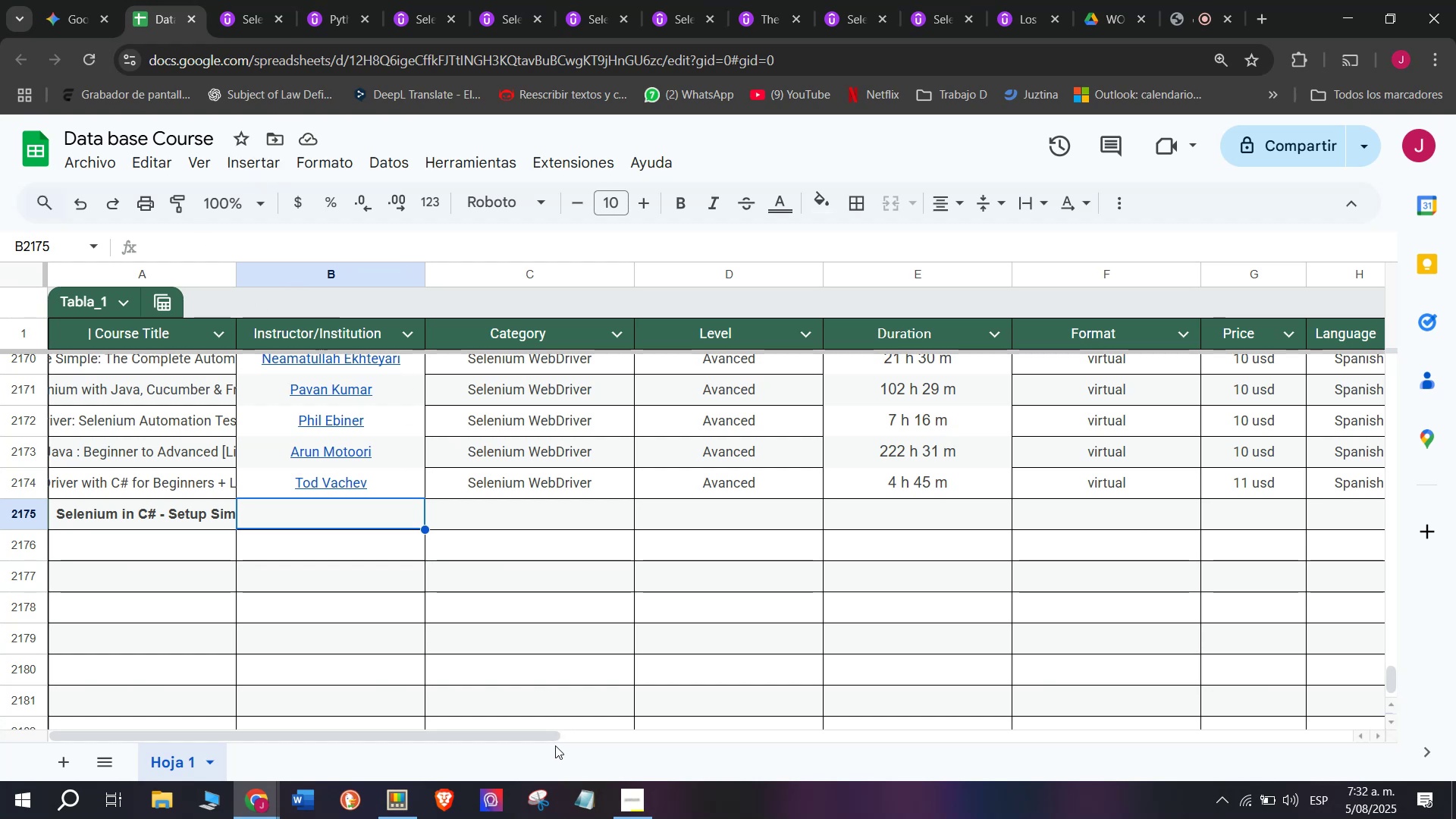 
left_click([178, 500])
 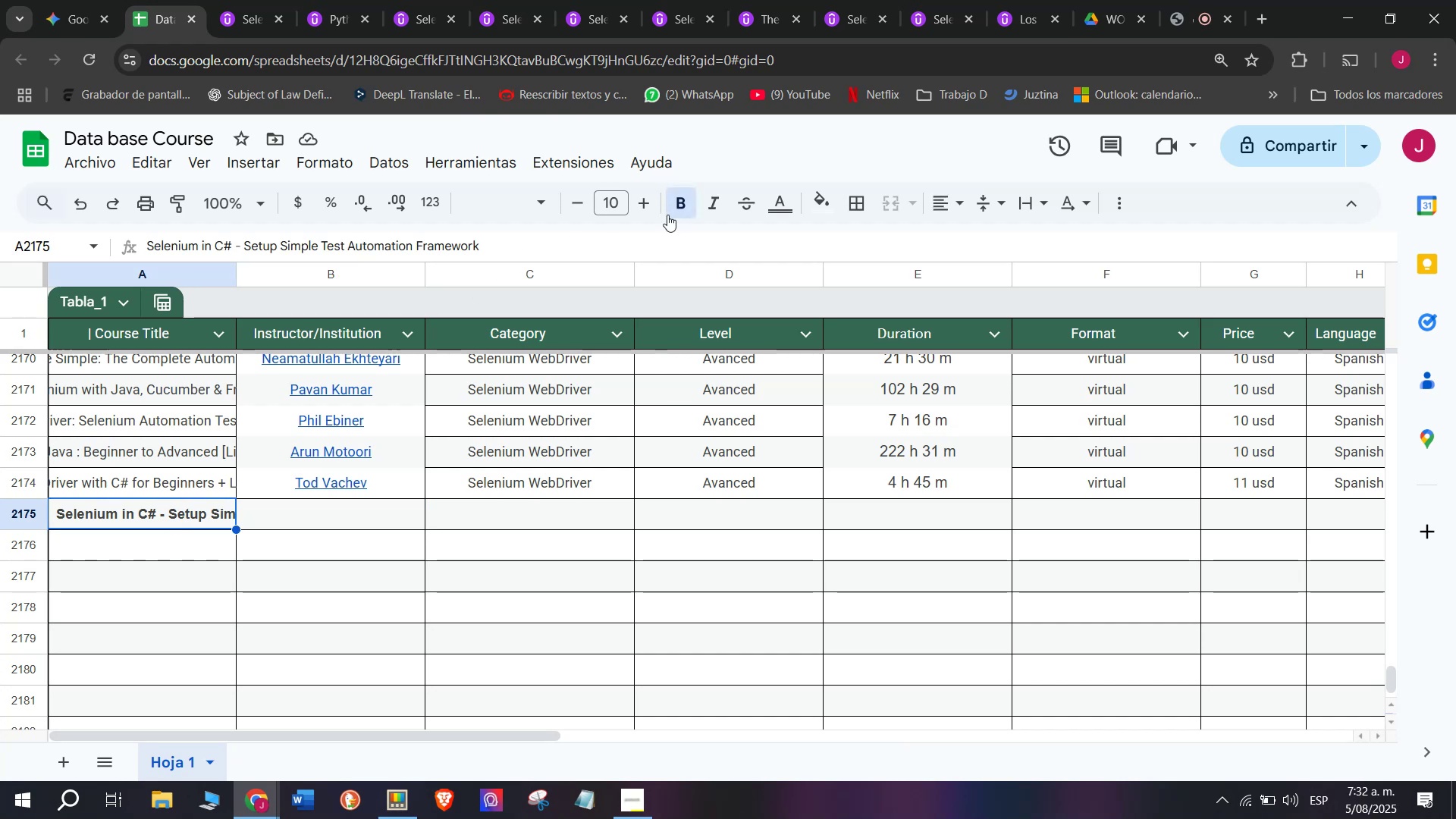 
left_click([684, 206])
 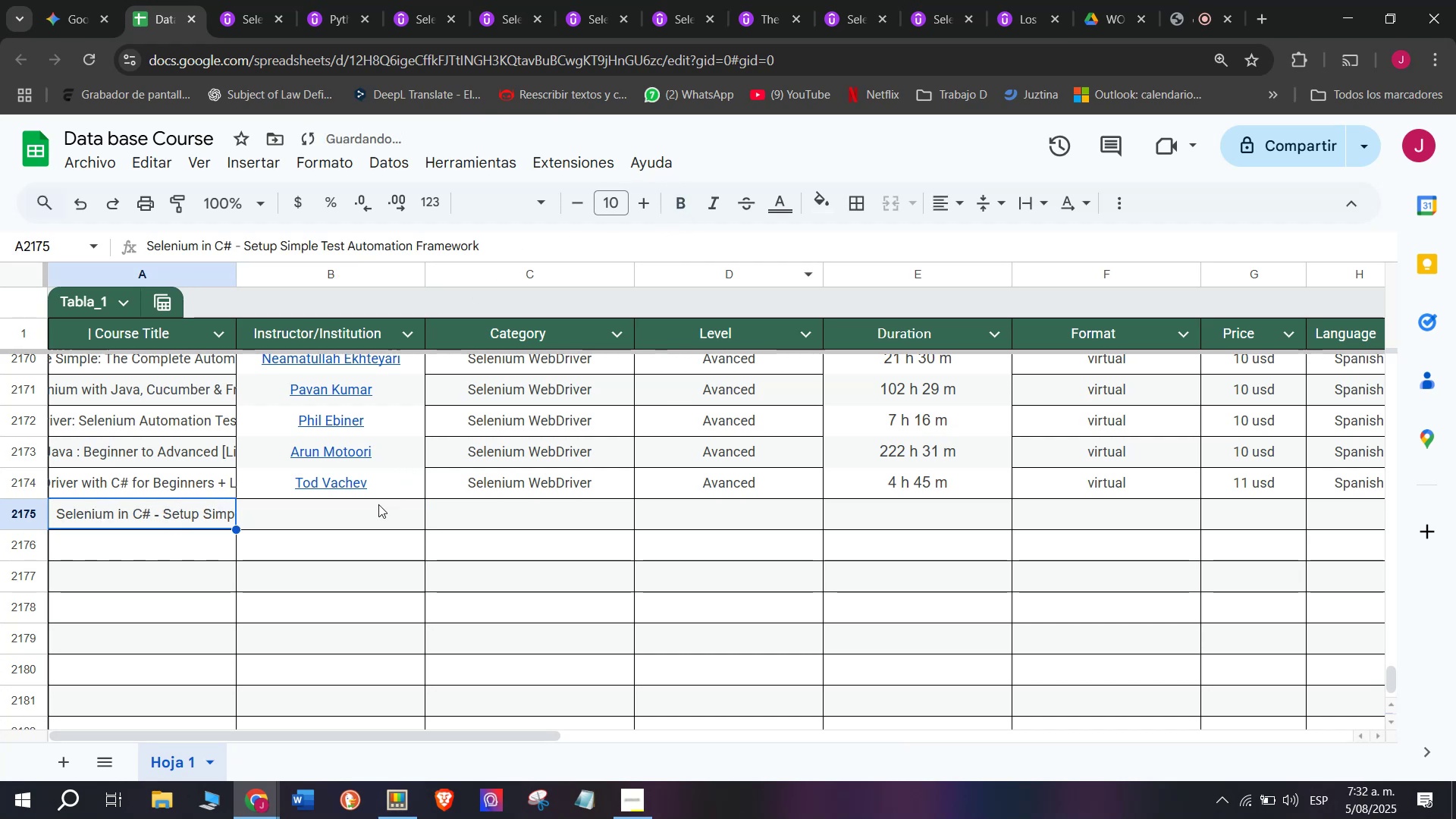 
left_click([377, 505])
 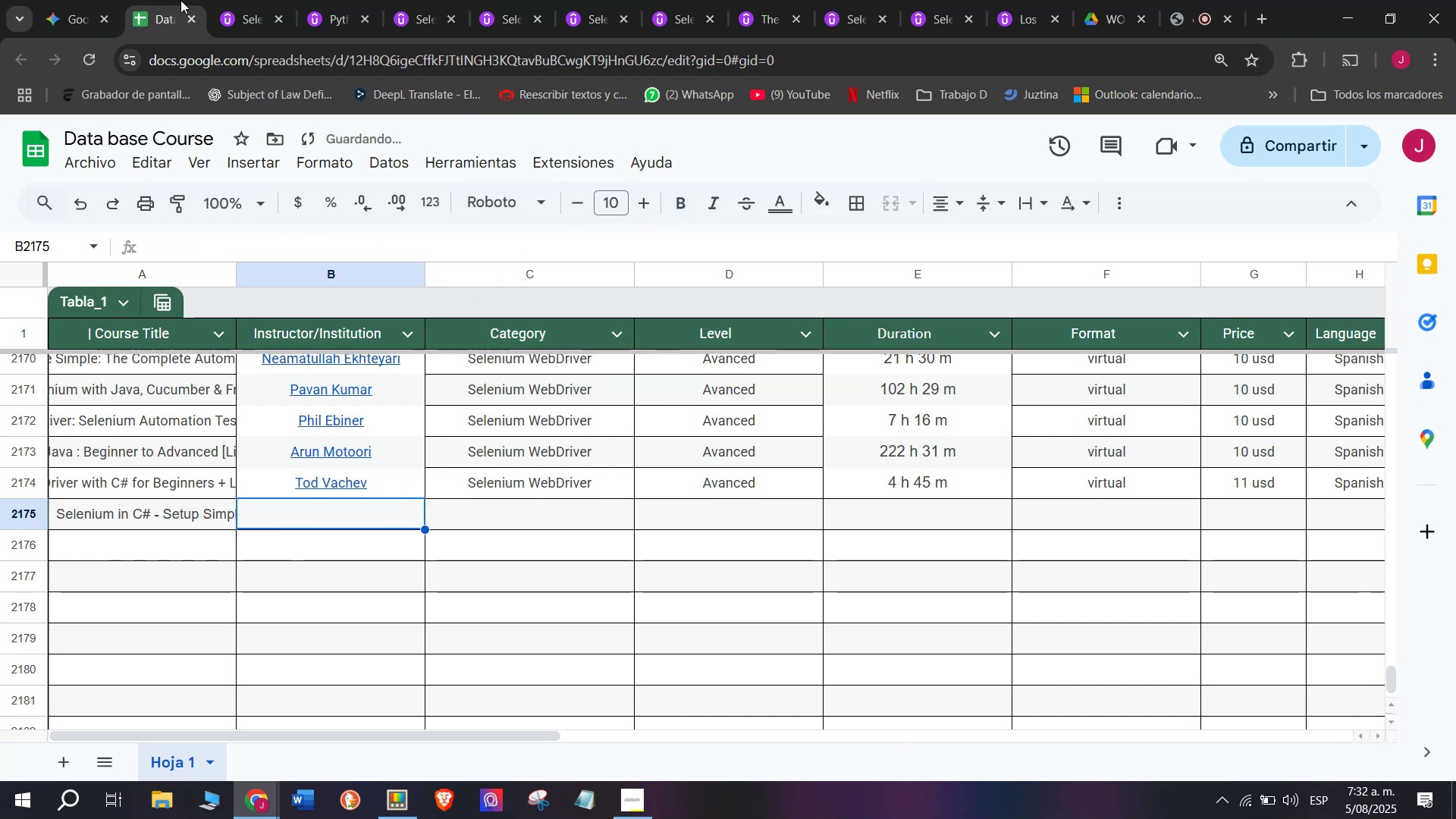 
left_click([227, 0])
 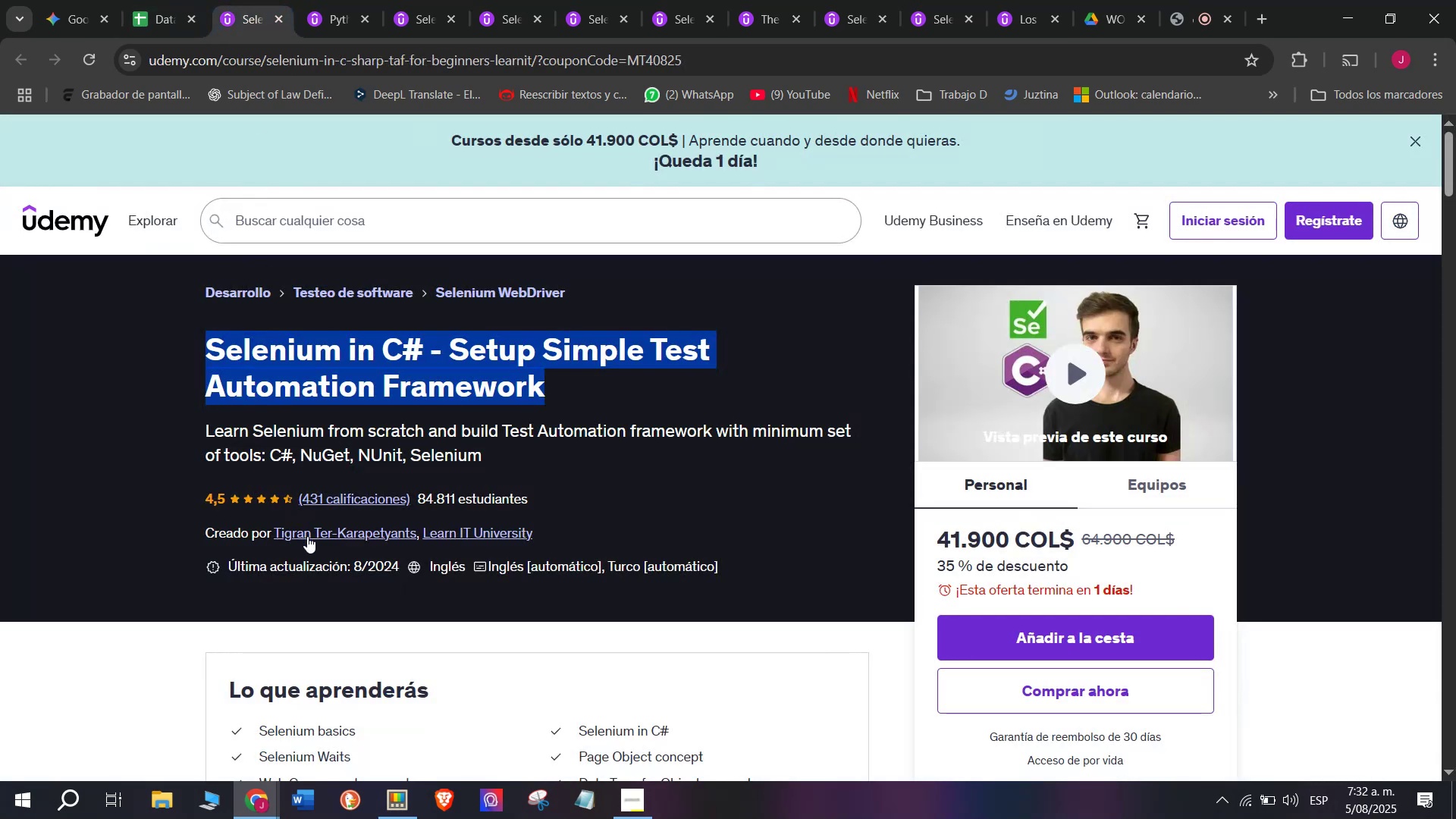 
left_click([307, 536])
 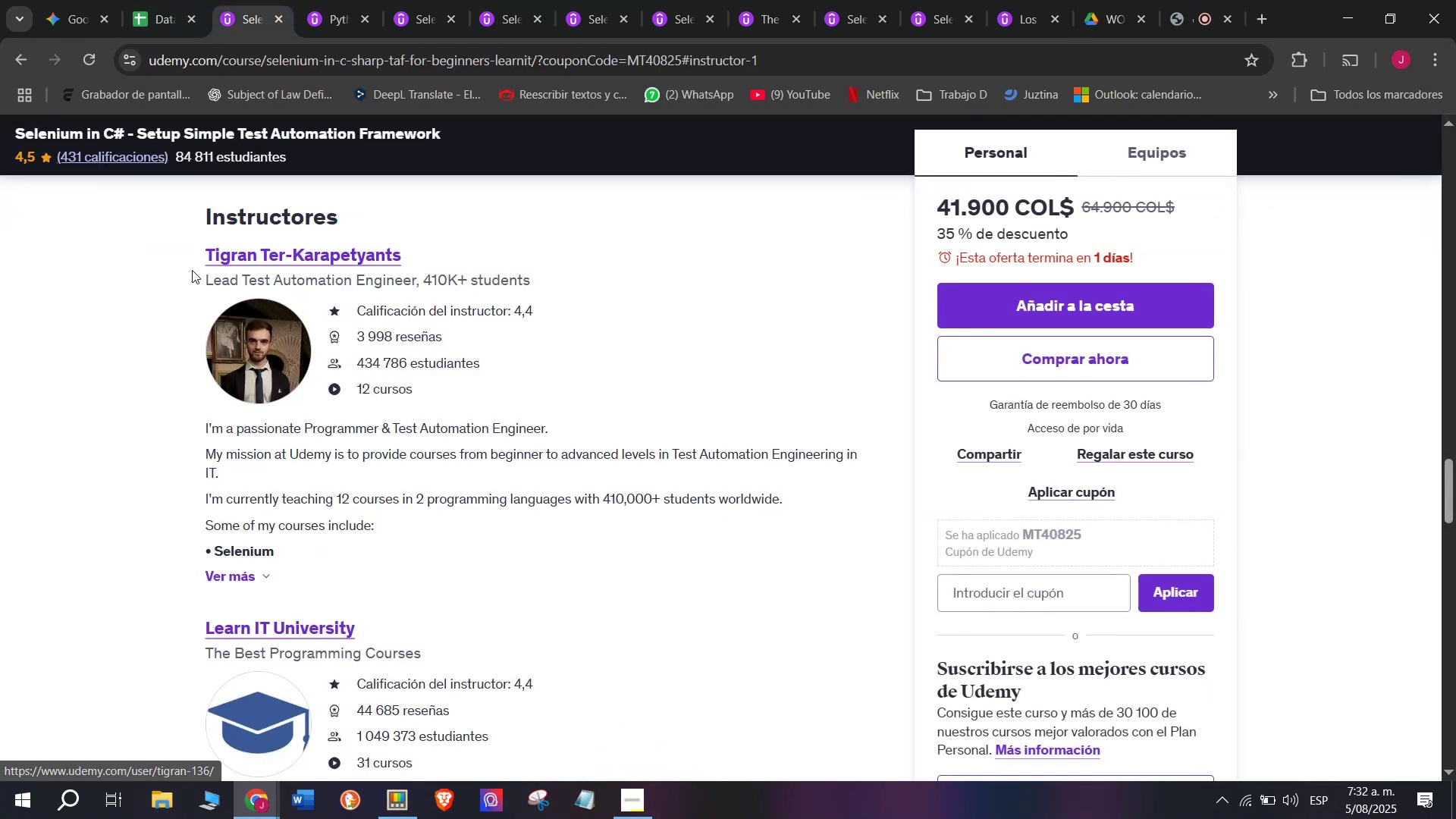 
left_click_drag(start_coordinate=[173, 258], to_coordinate=[444, 259])
 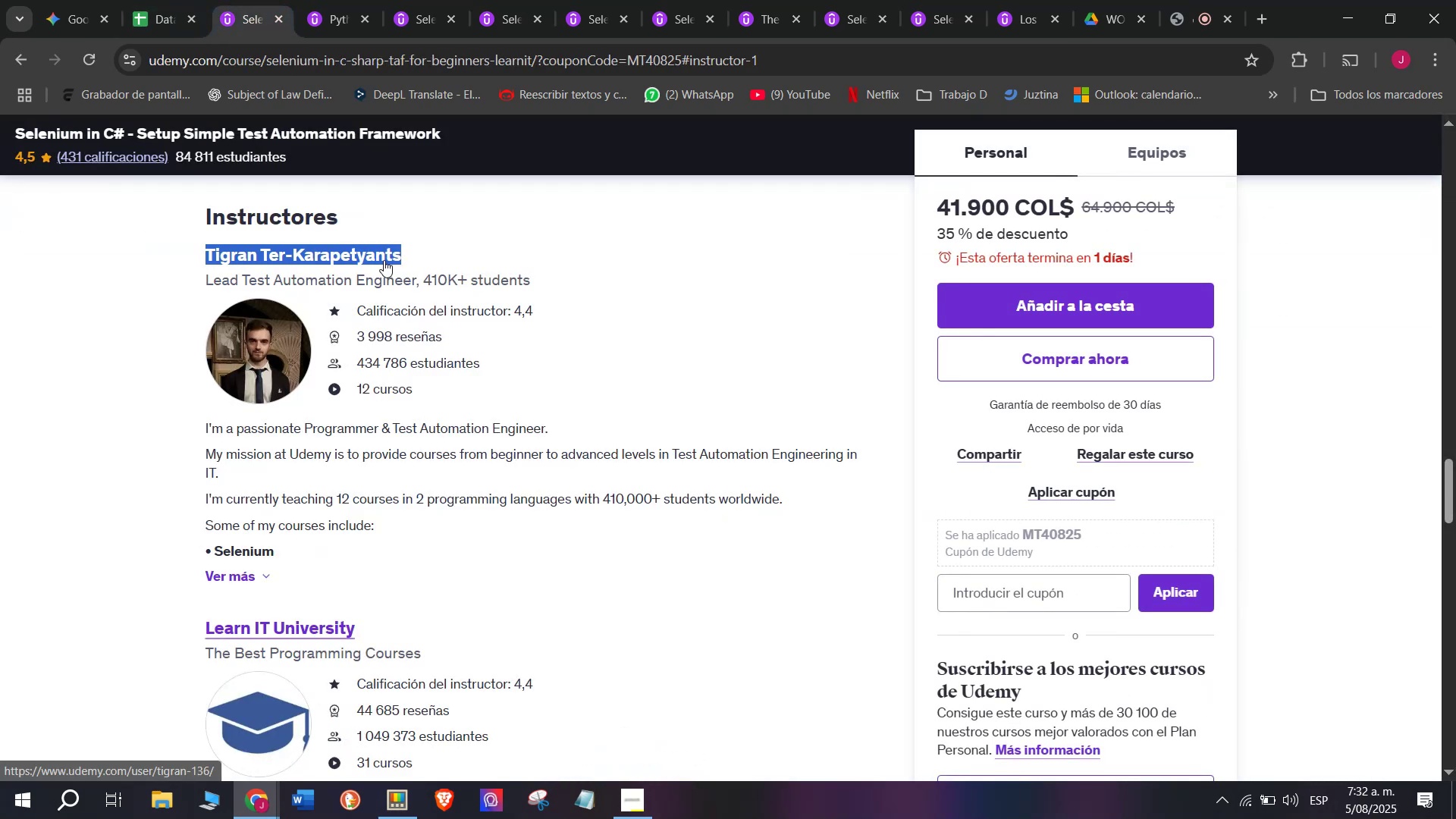 
right_click([383, 260])
 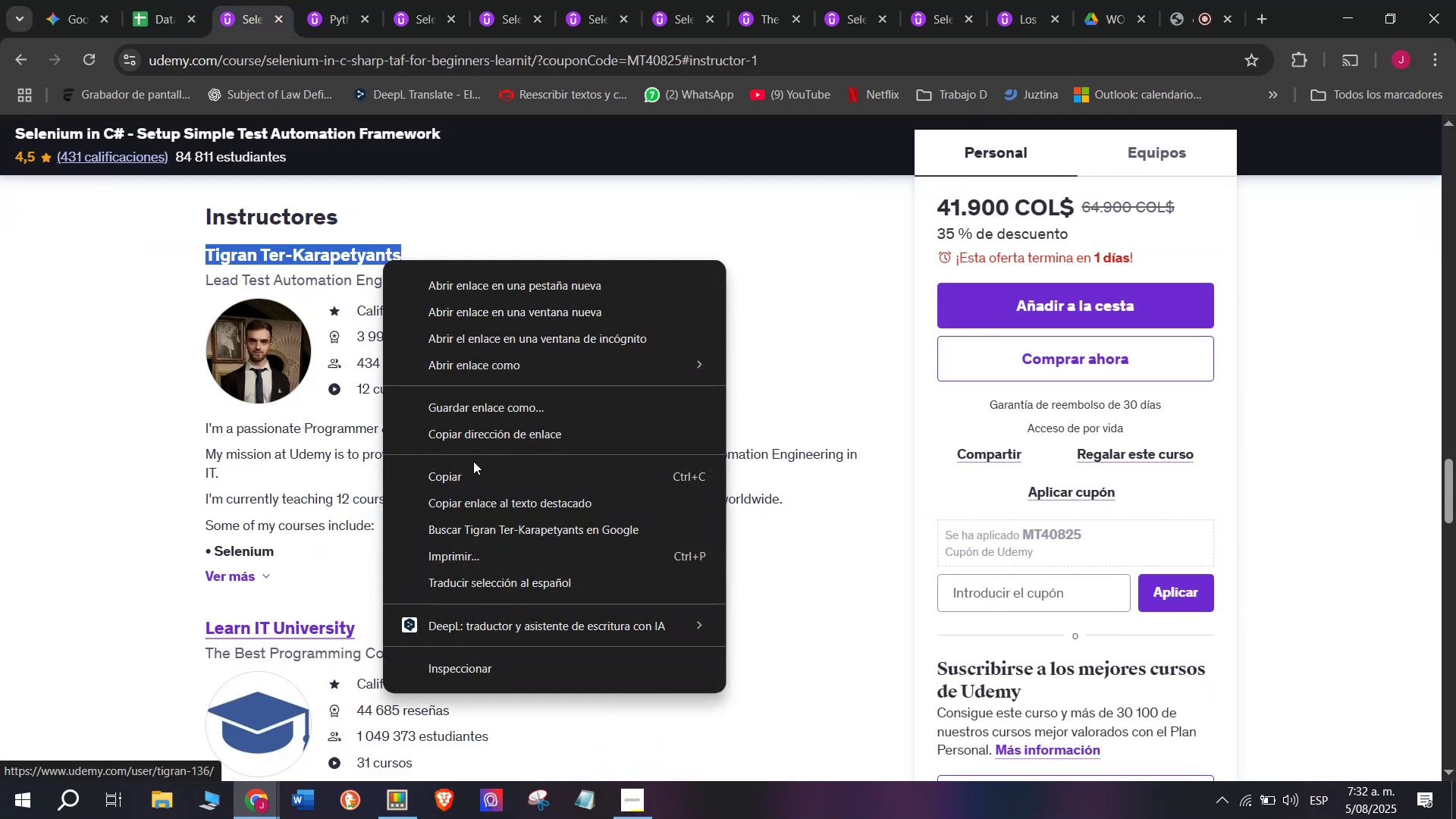 
left_click([477, 469])
 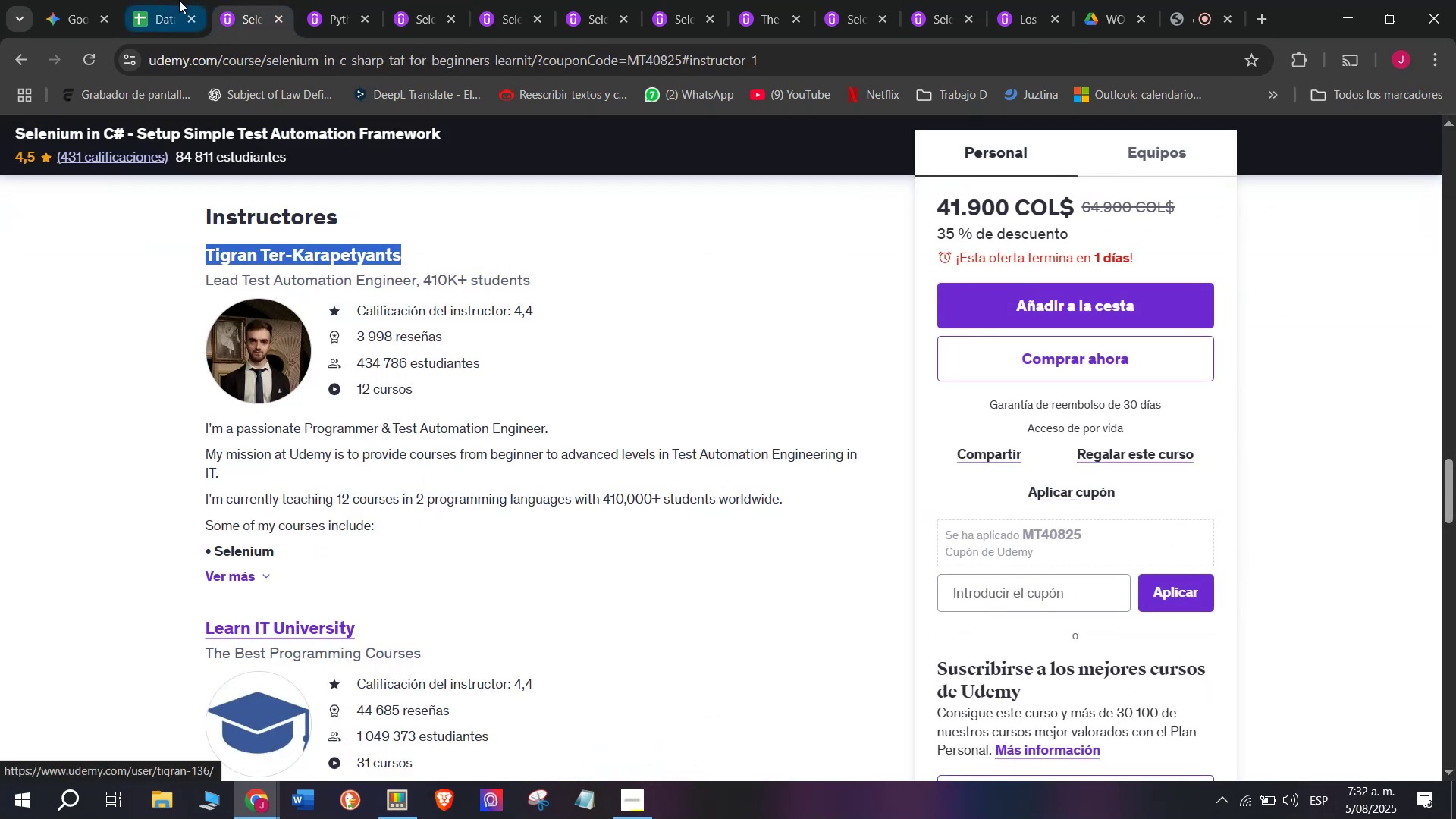 
left_click([170, 0])
 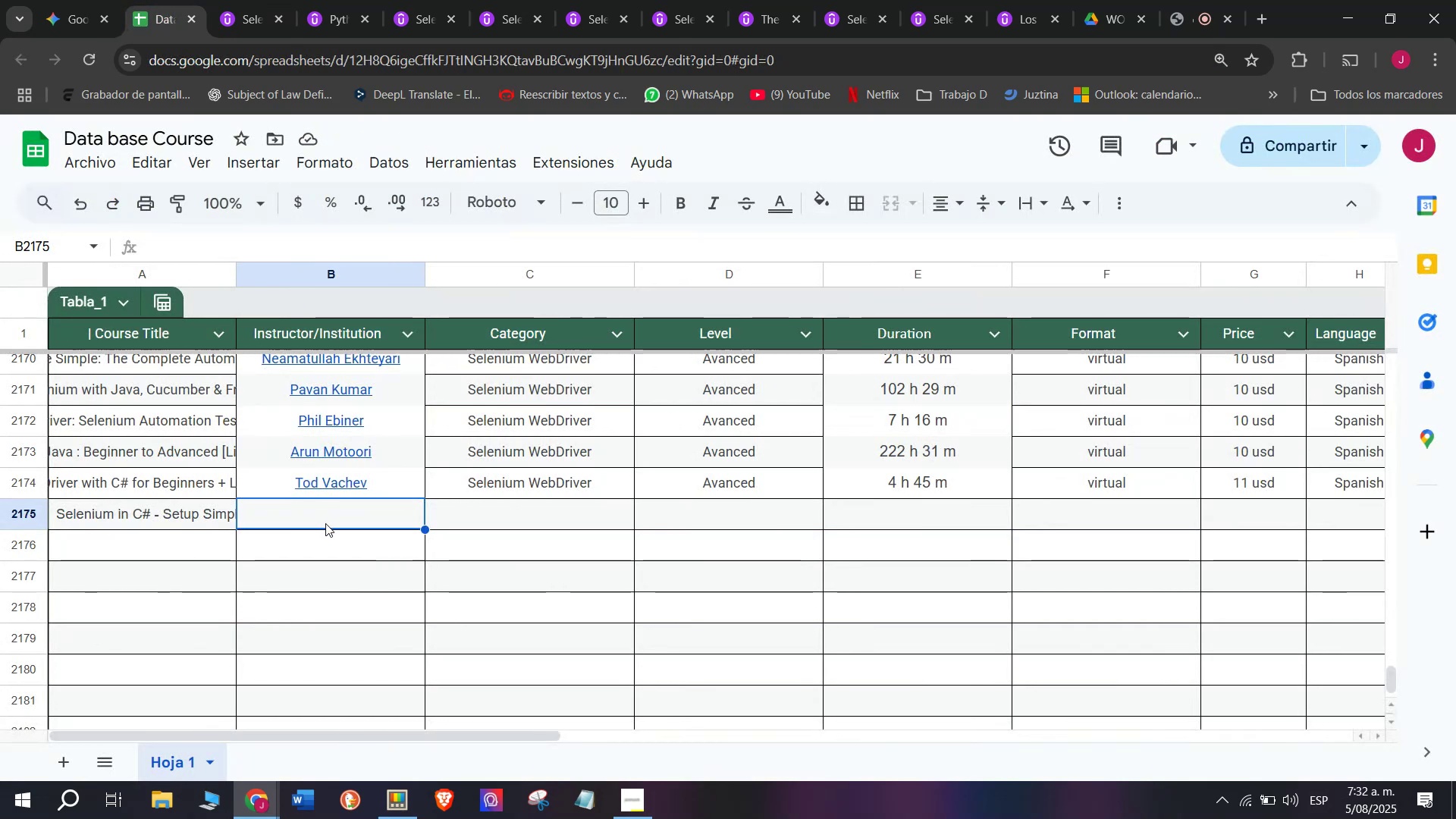 
right_click([326, 520])
 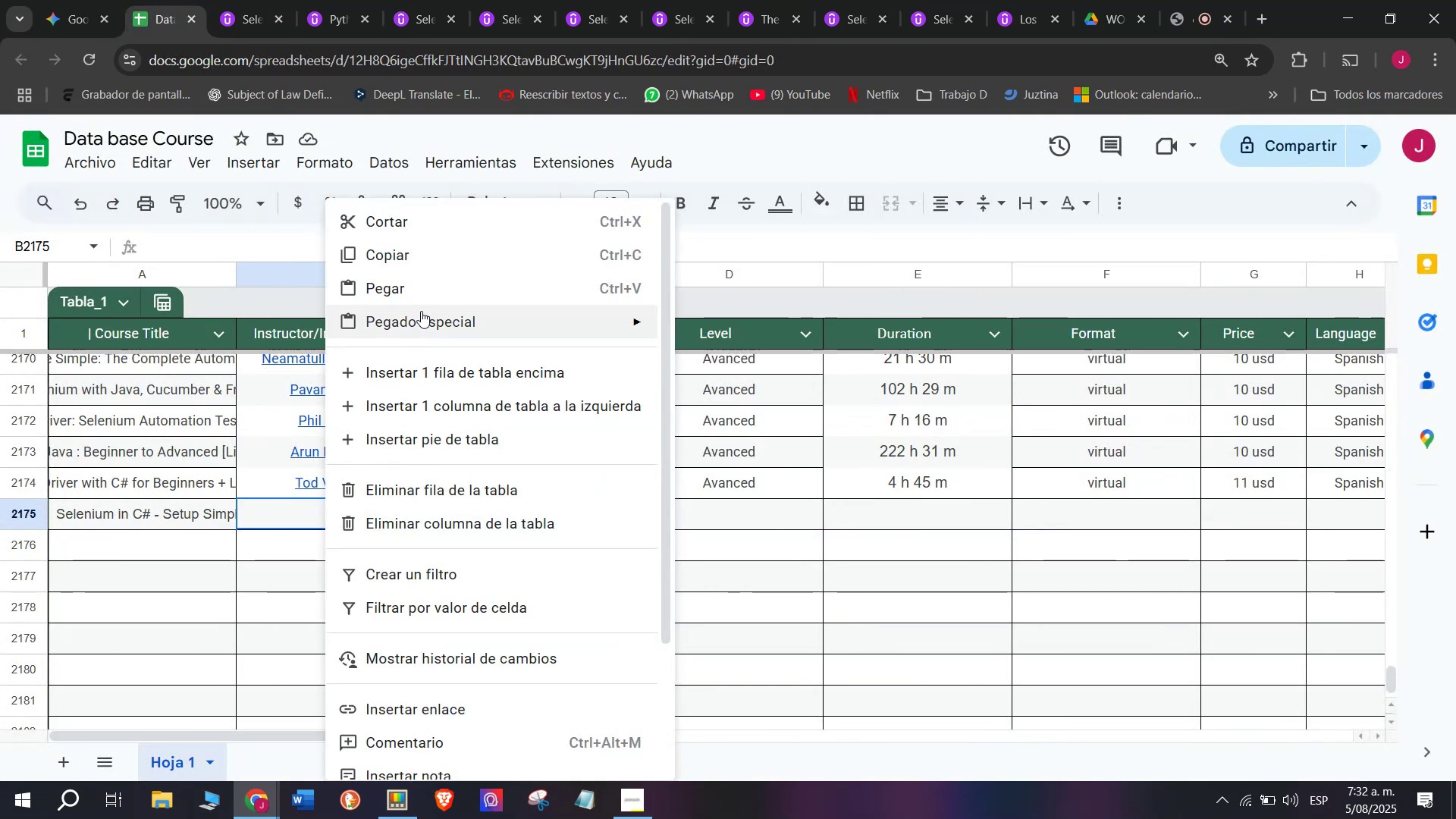 
left_click([421, 296])
 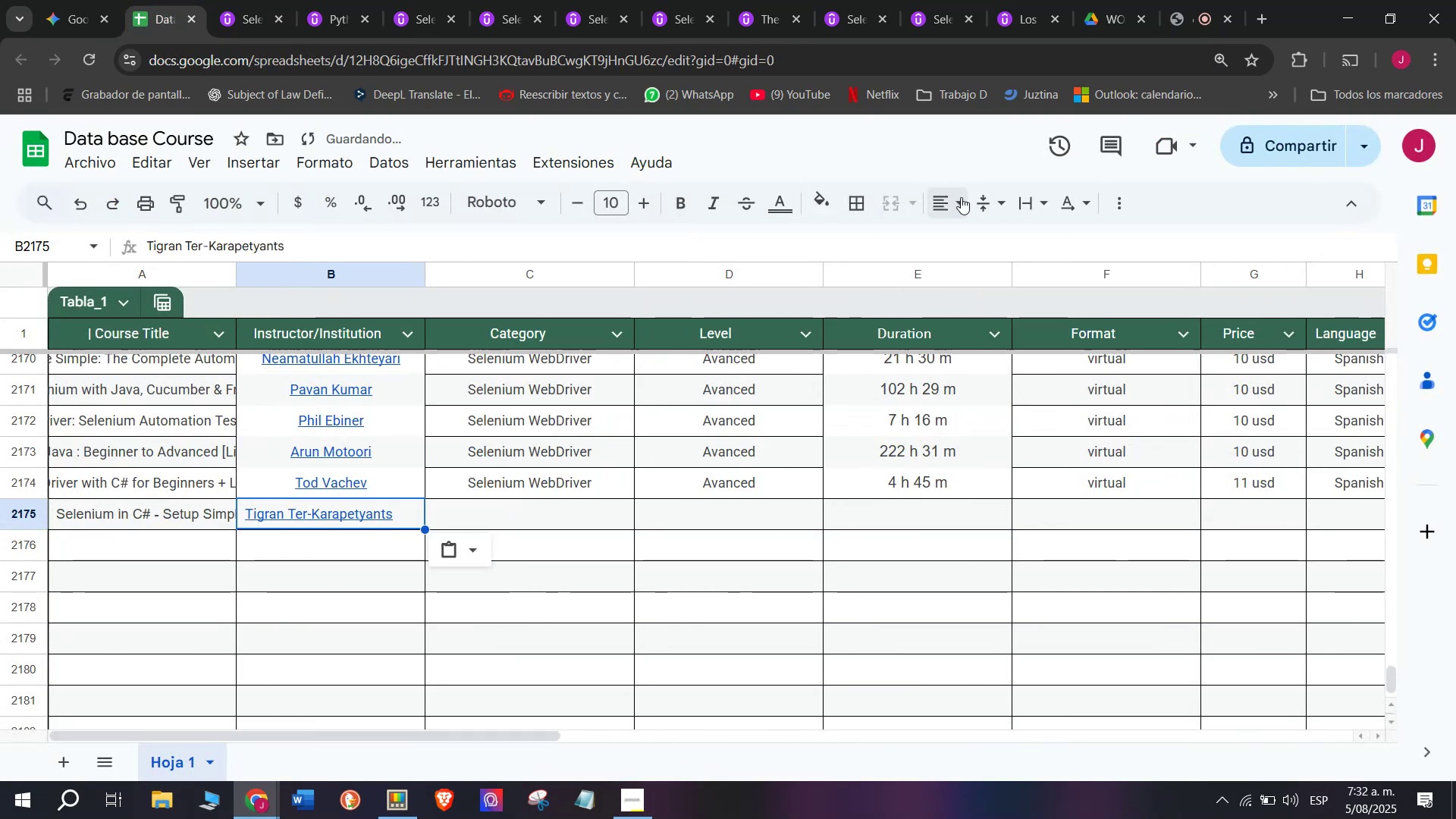 
left_click([941, 196])
 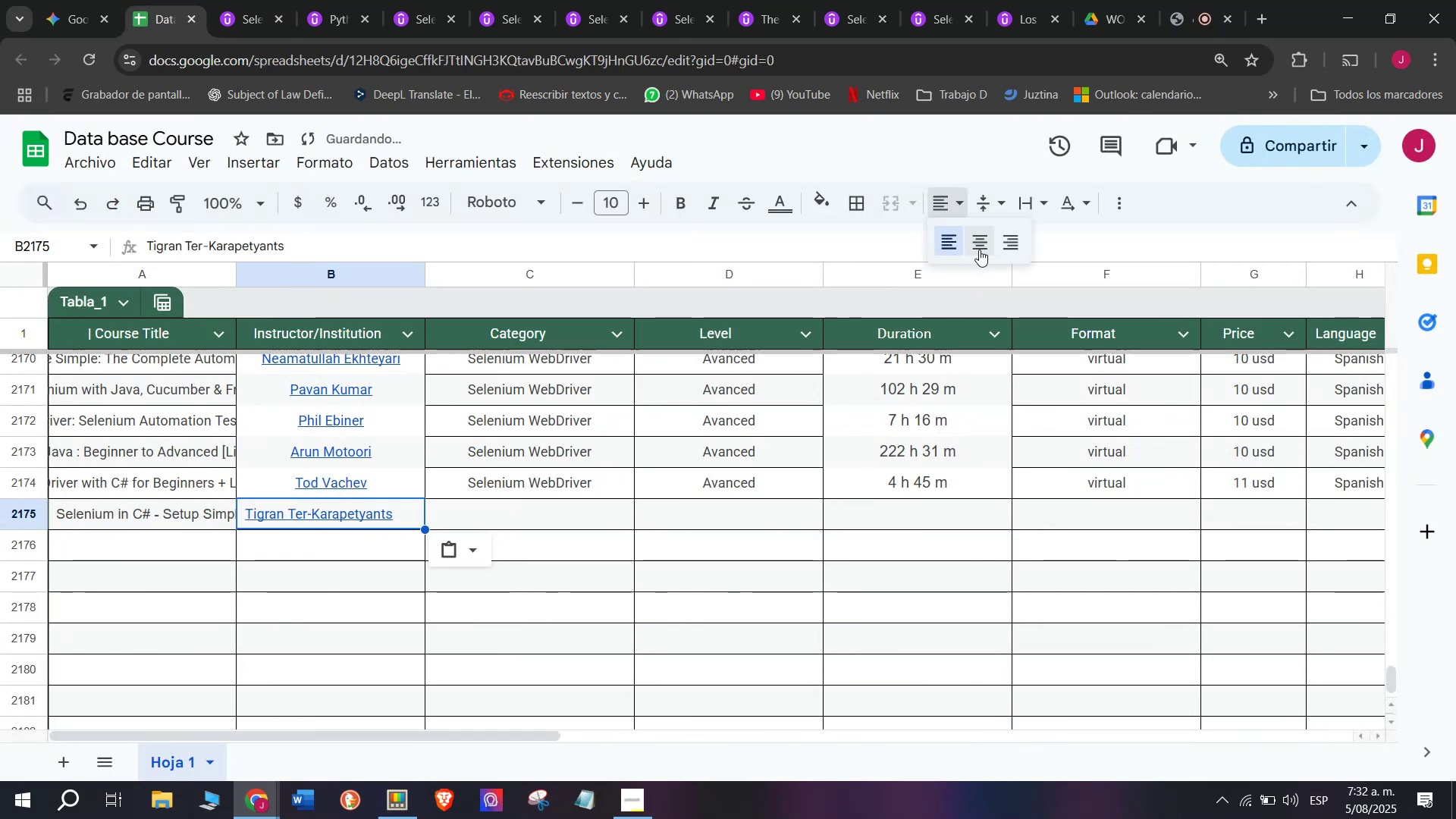 
left_click([979, 249])
 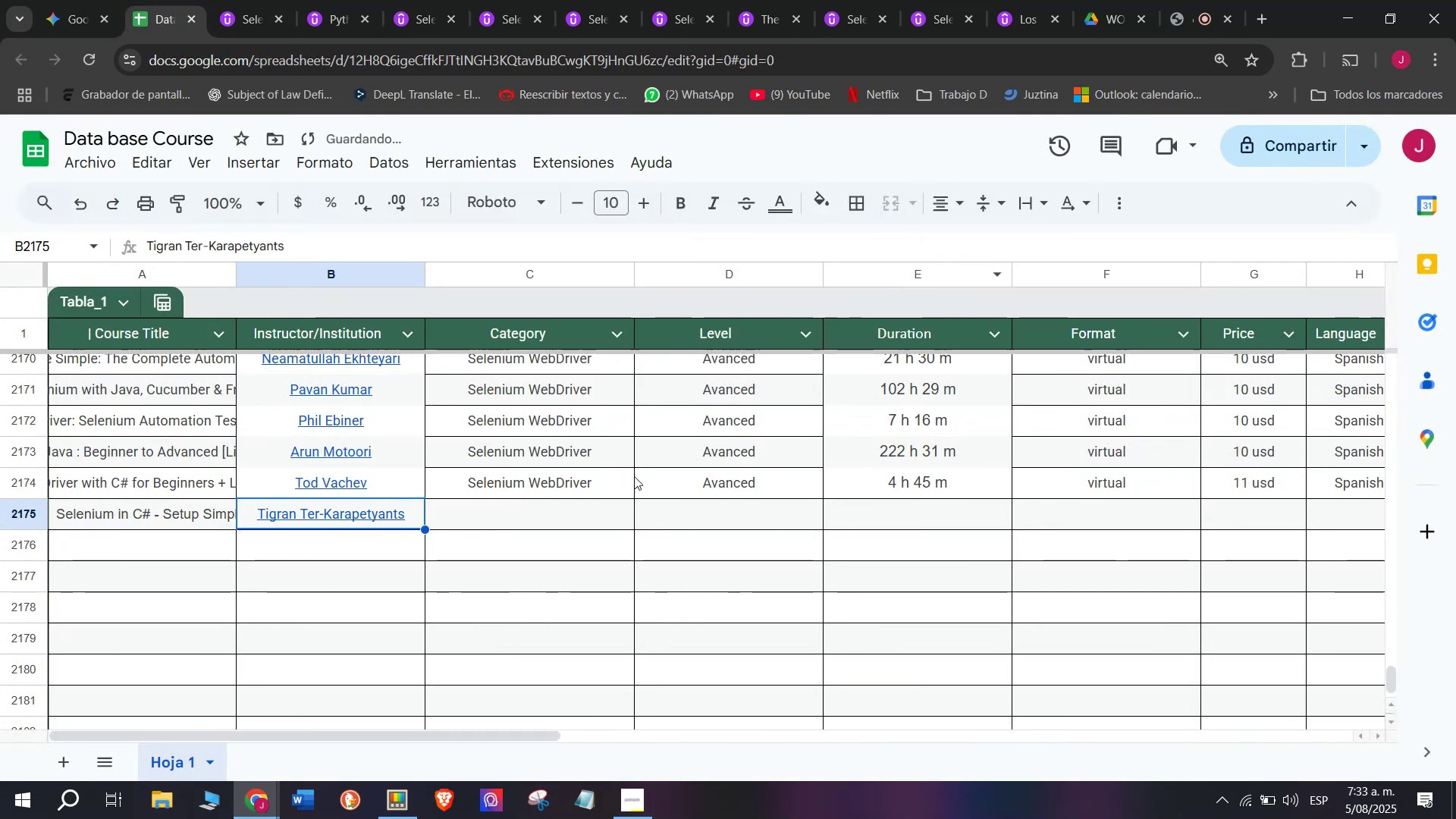 
left_click([621, 479])
 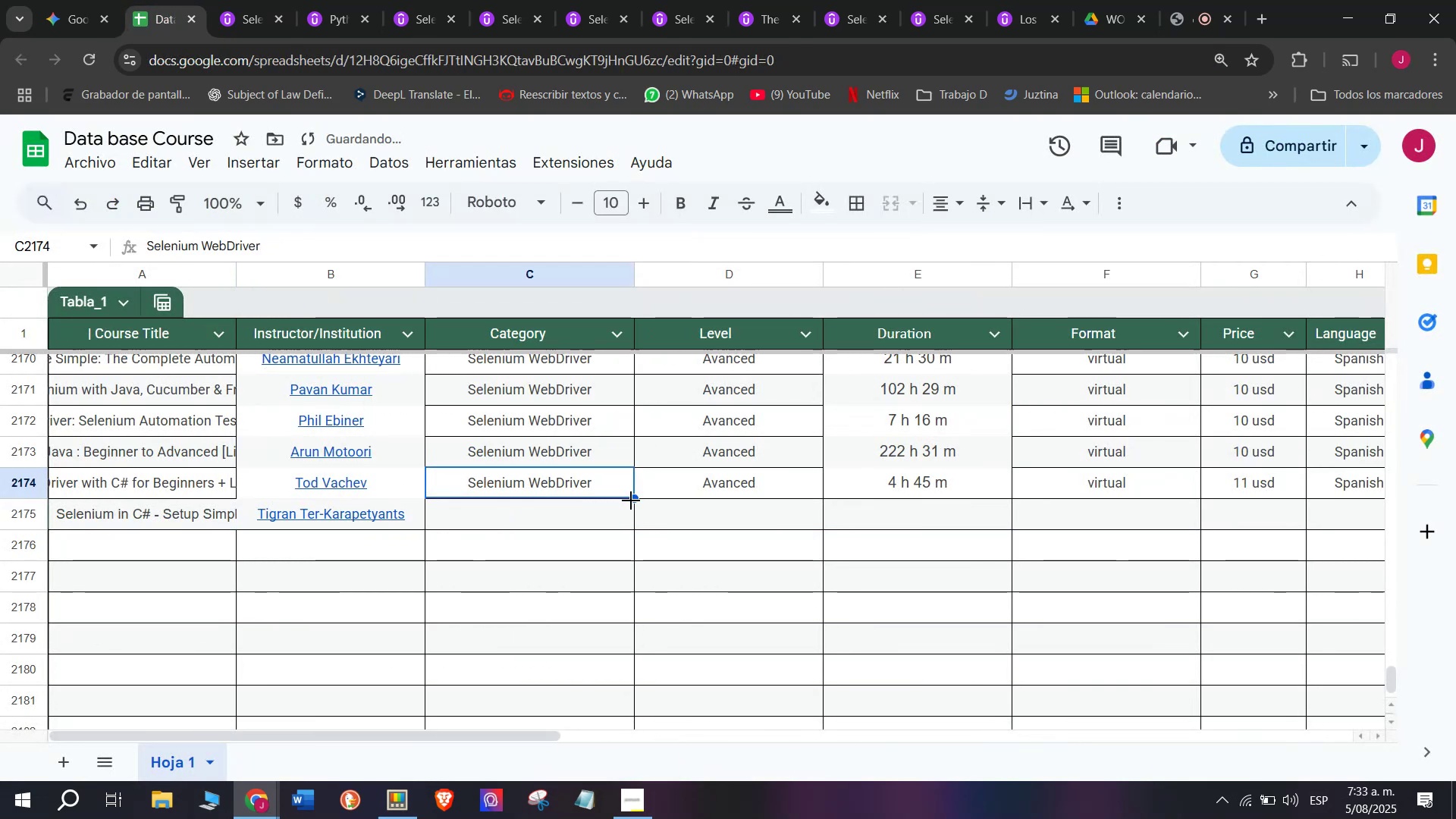 
left_click_drag(start_coordinate=[635, 500], to_coordinate=[628, 525])
 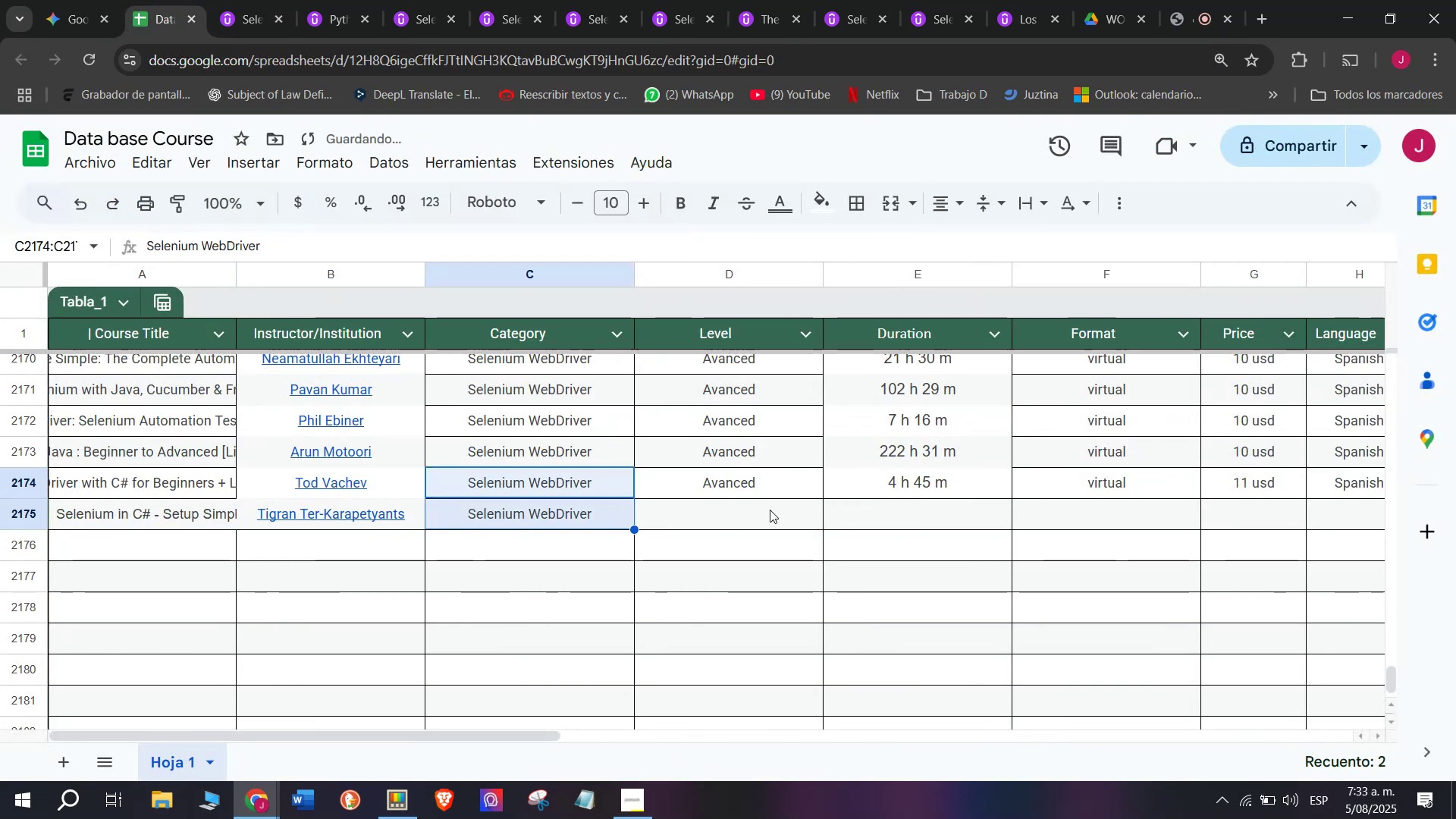 
left_click([779, 488])
 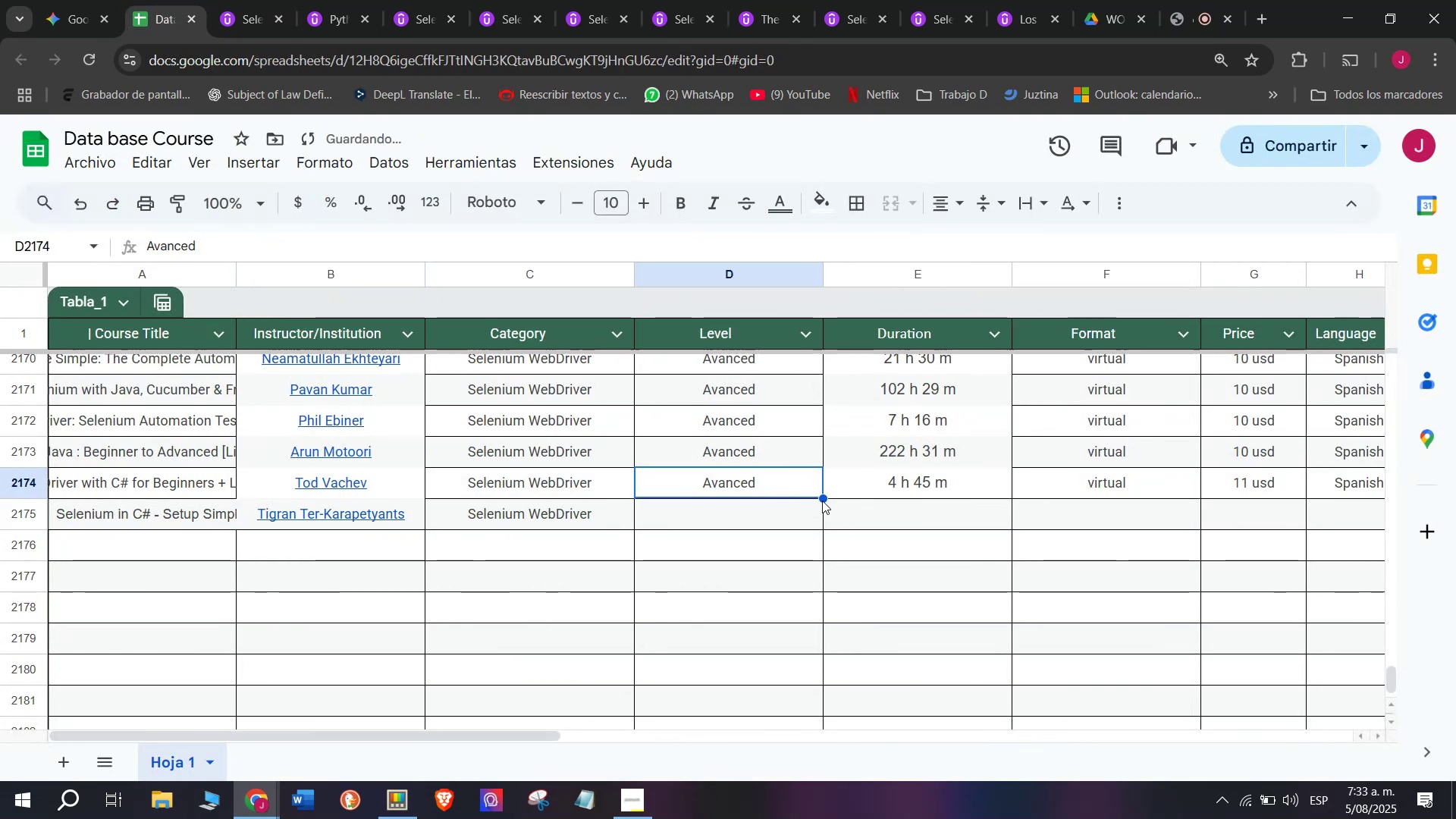 
left_click_drag(start_coordinate=[822, 499], to_coordinate=[827, 522])
 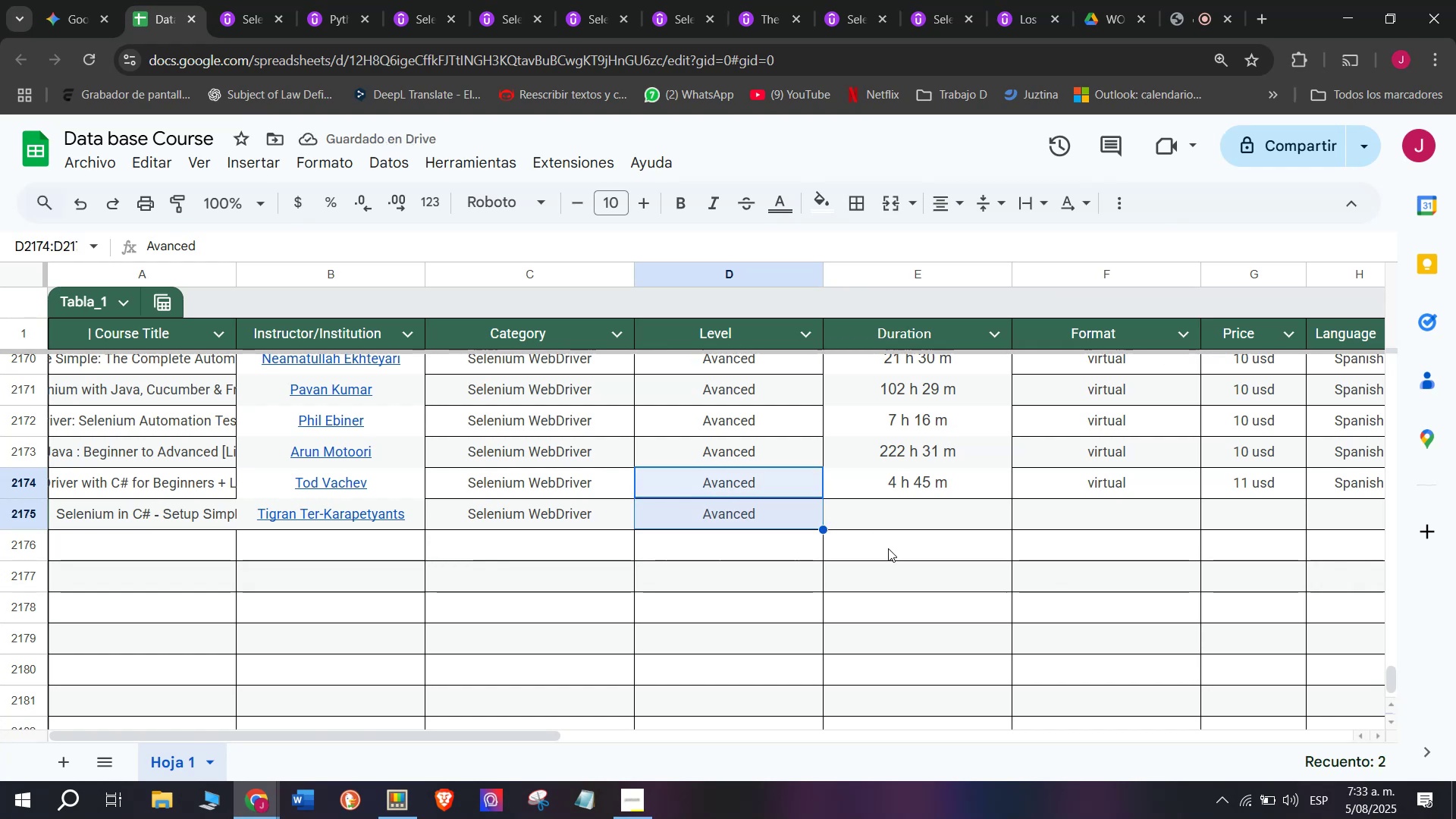 
wait(8.29)
 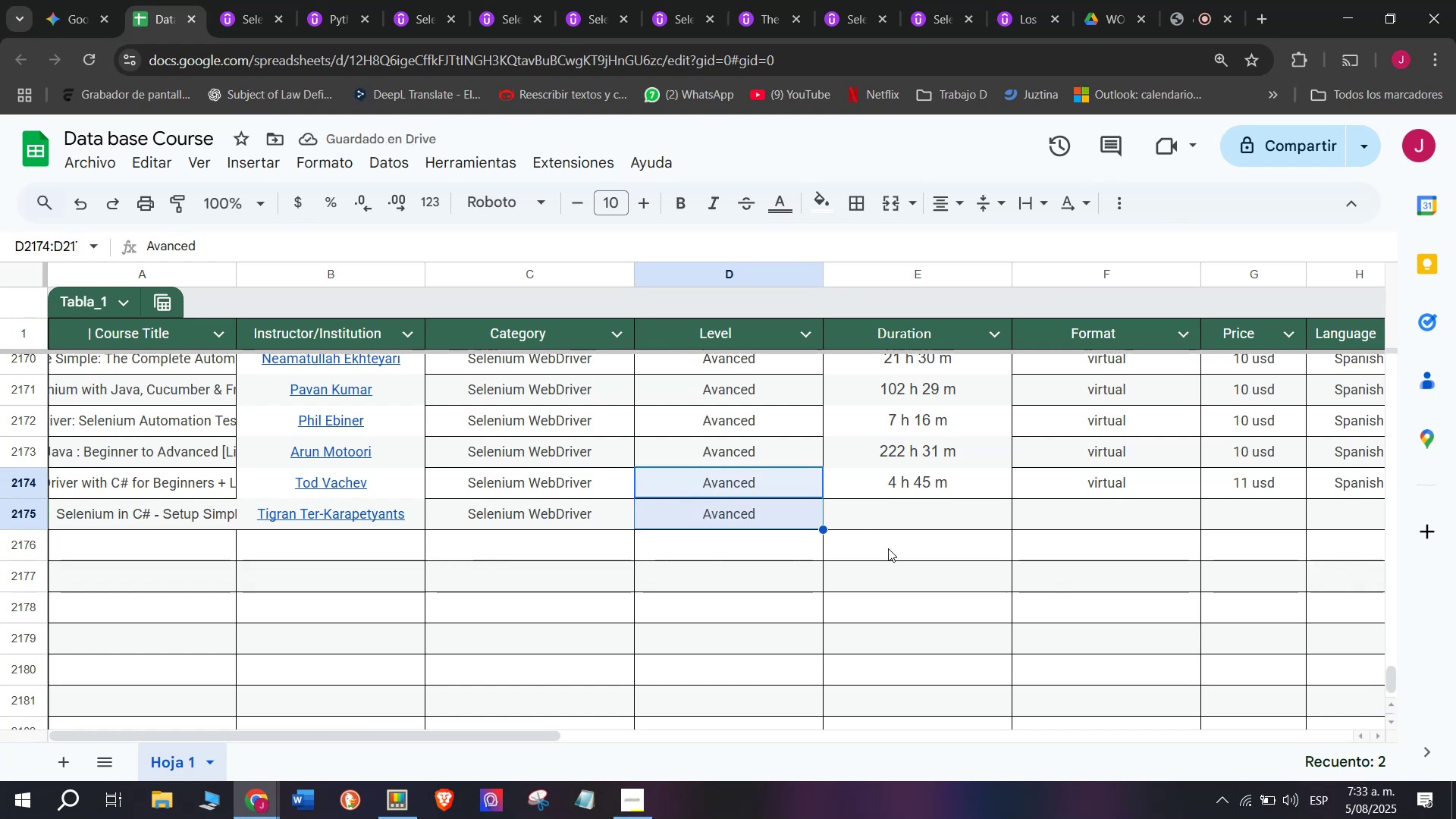 
left_click([938, 510])
 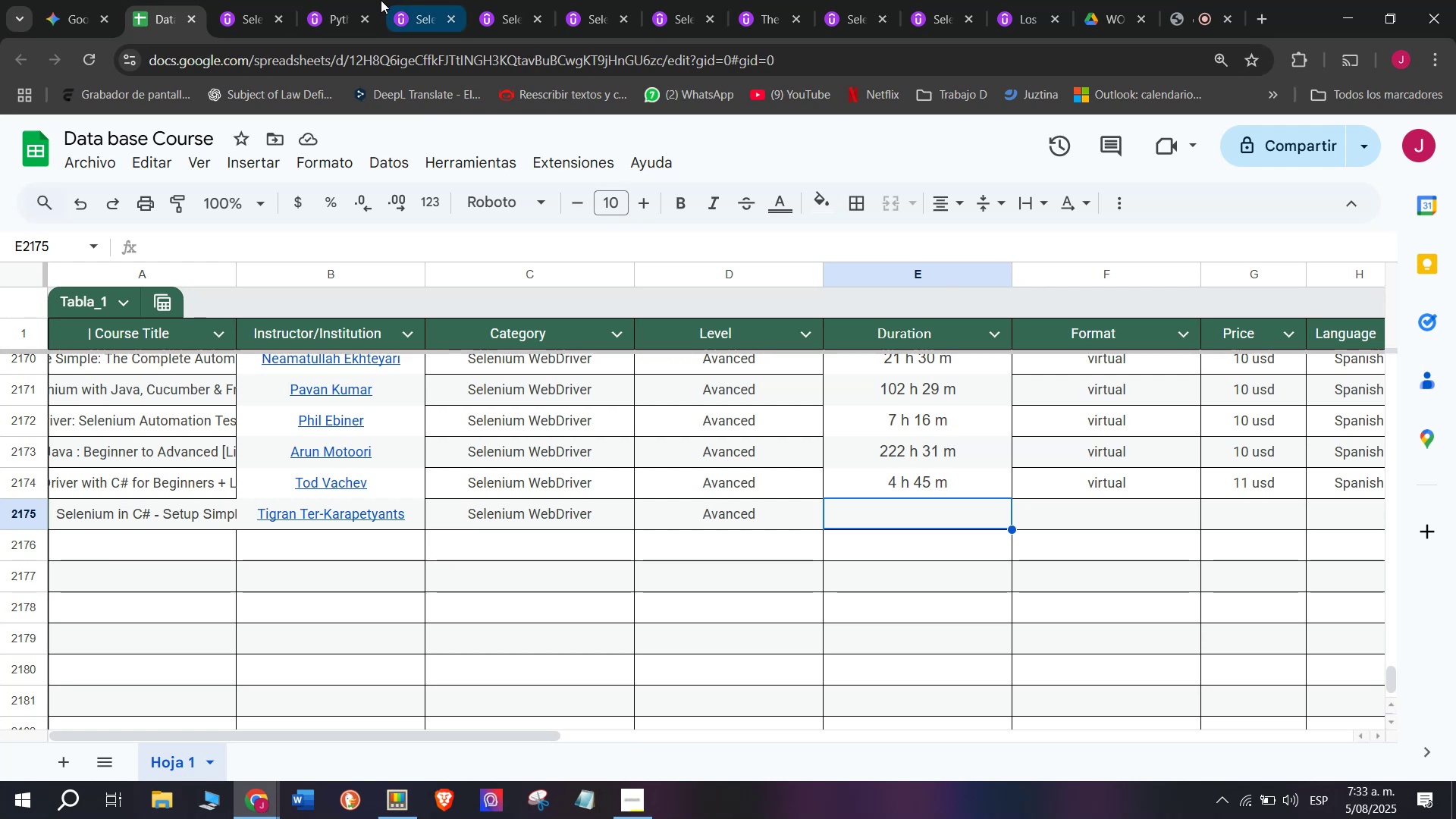 
left_click([242, 0])
 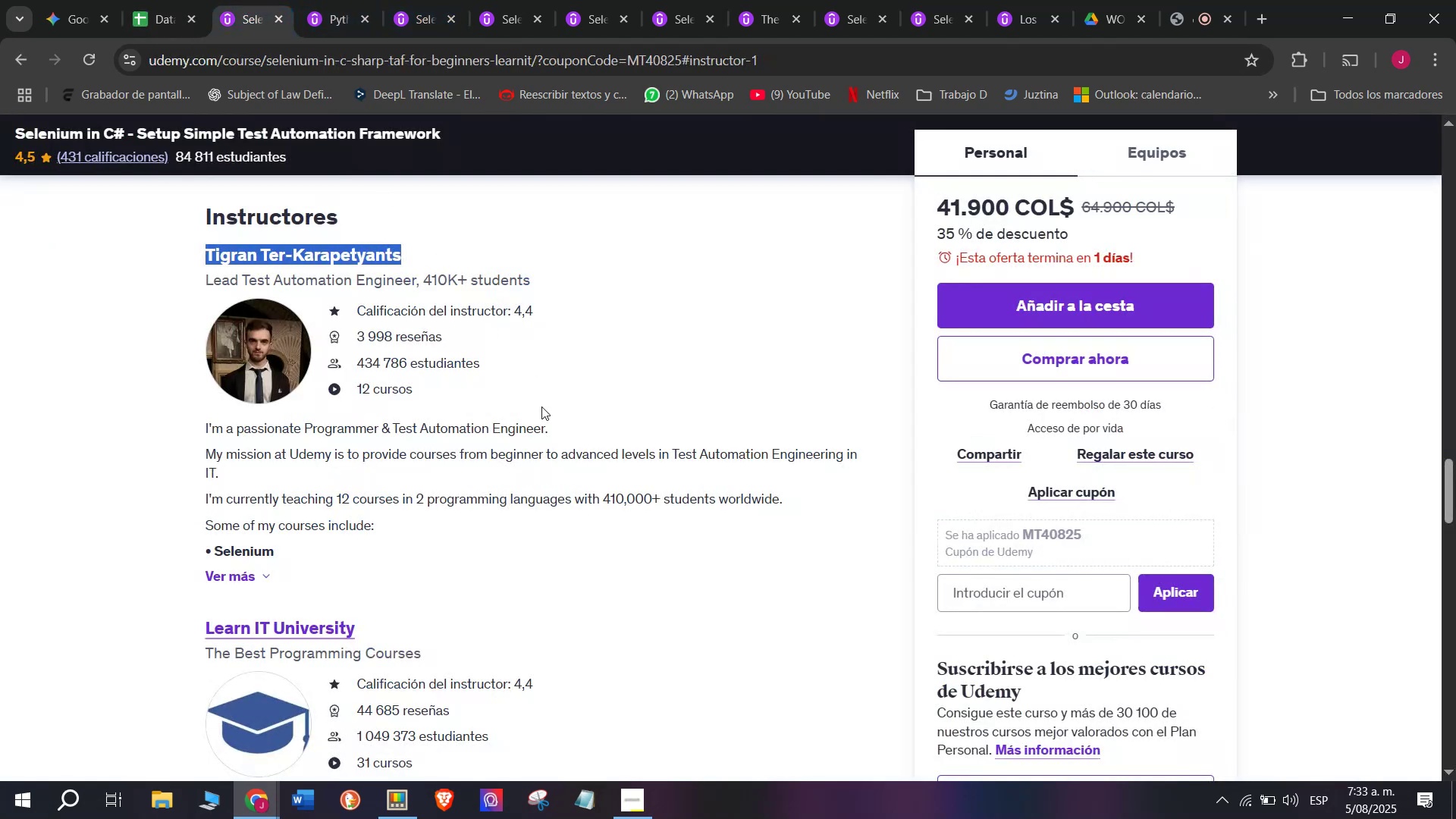 
scroll: coordinate [557, 433], scroll_direction: up, amount: 9.0
 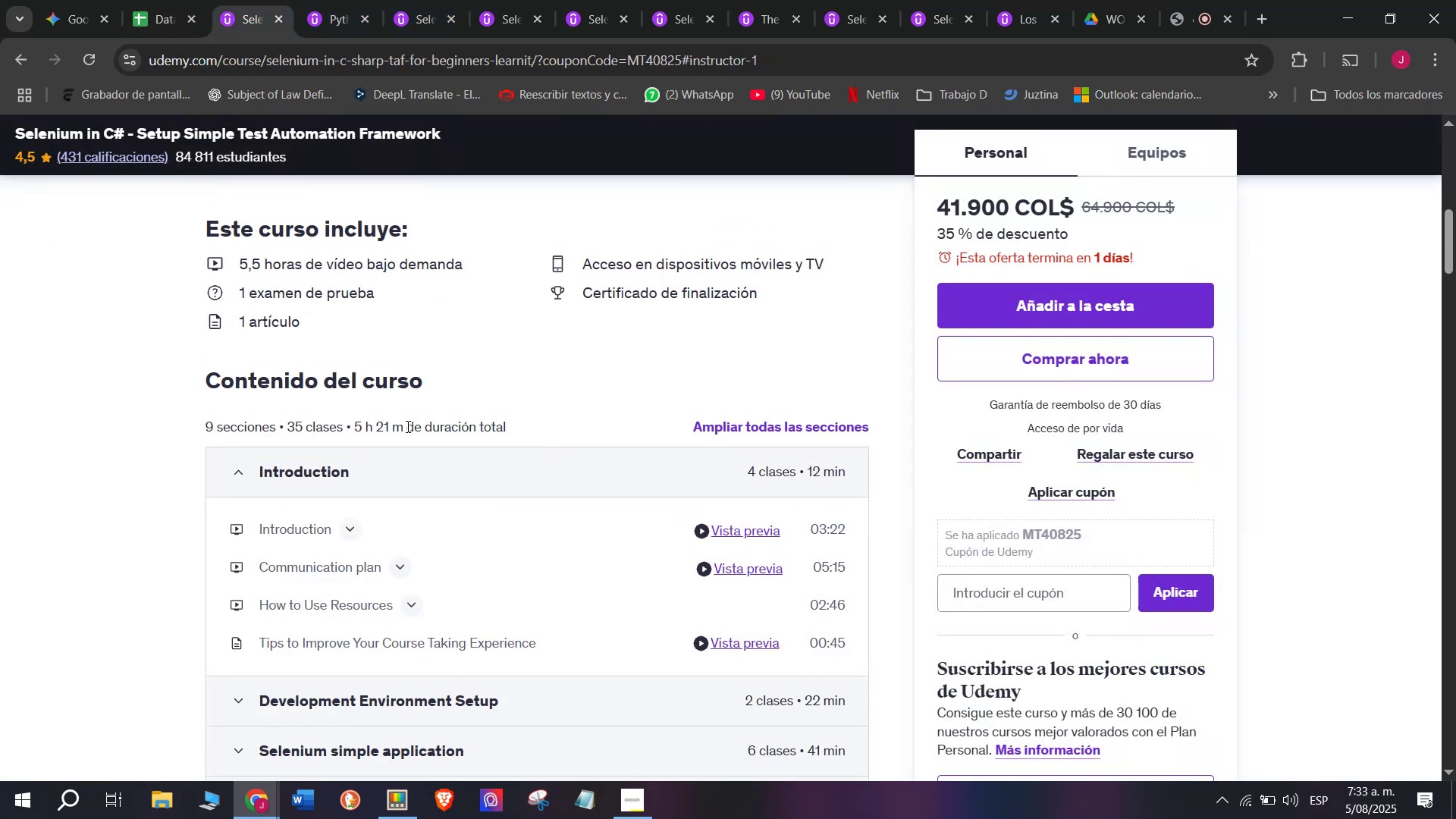 
left_click([398, 424])
 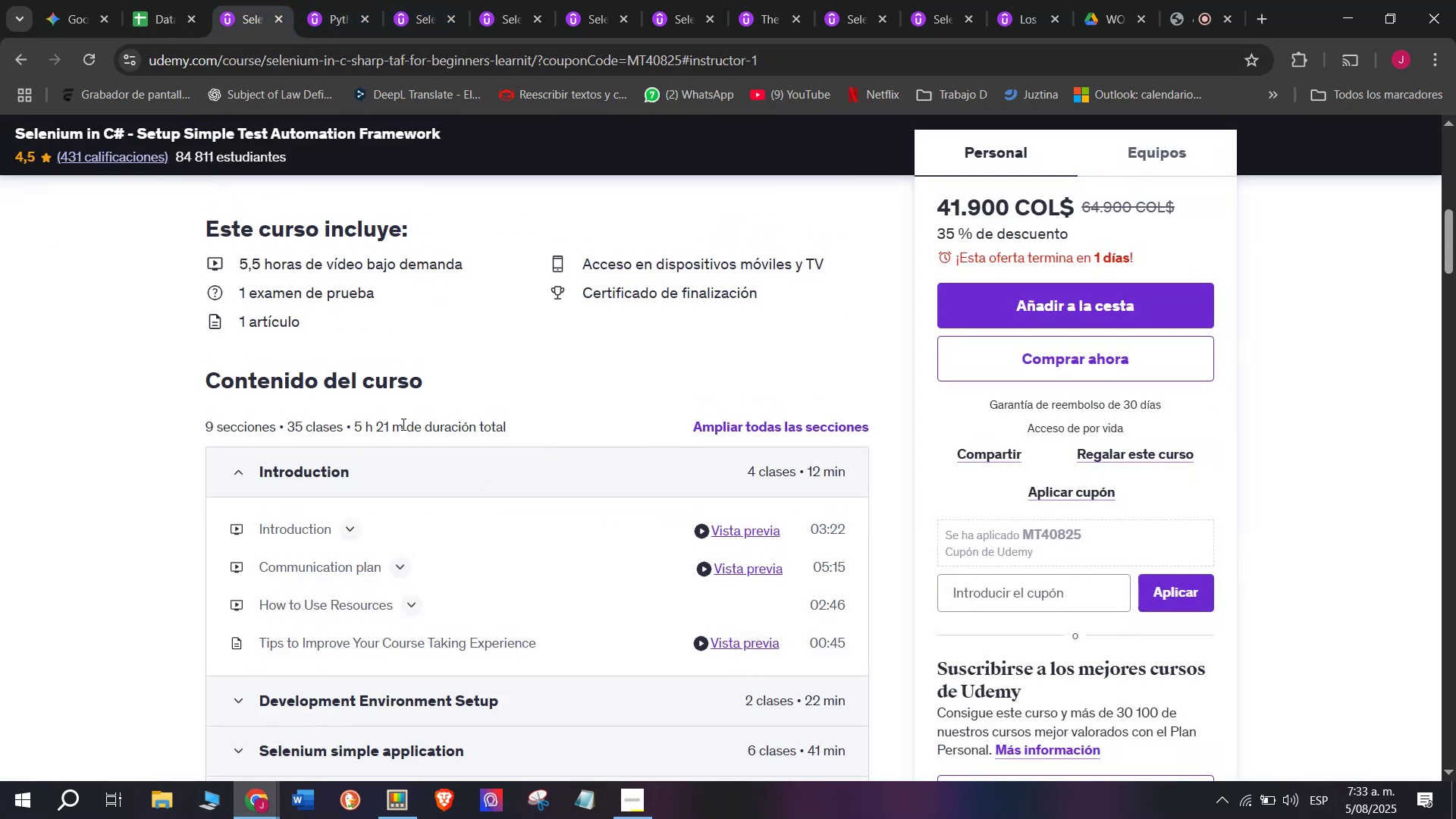 
left_click_drag(start_coordinate=[402, 424], to_coordinate=[350, 429])
 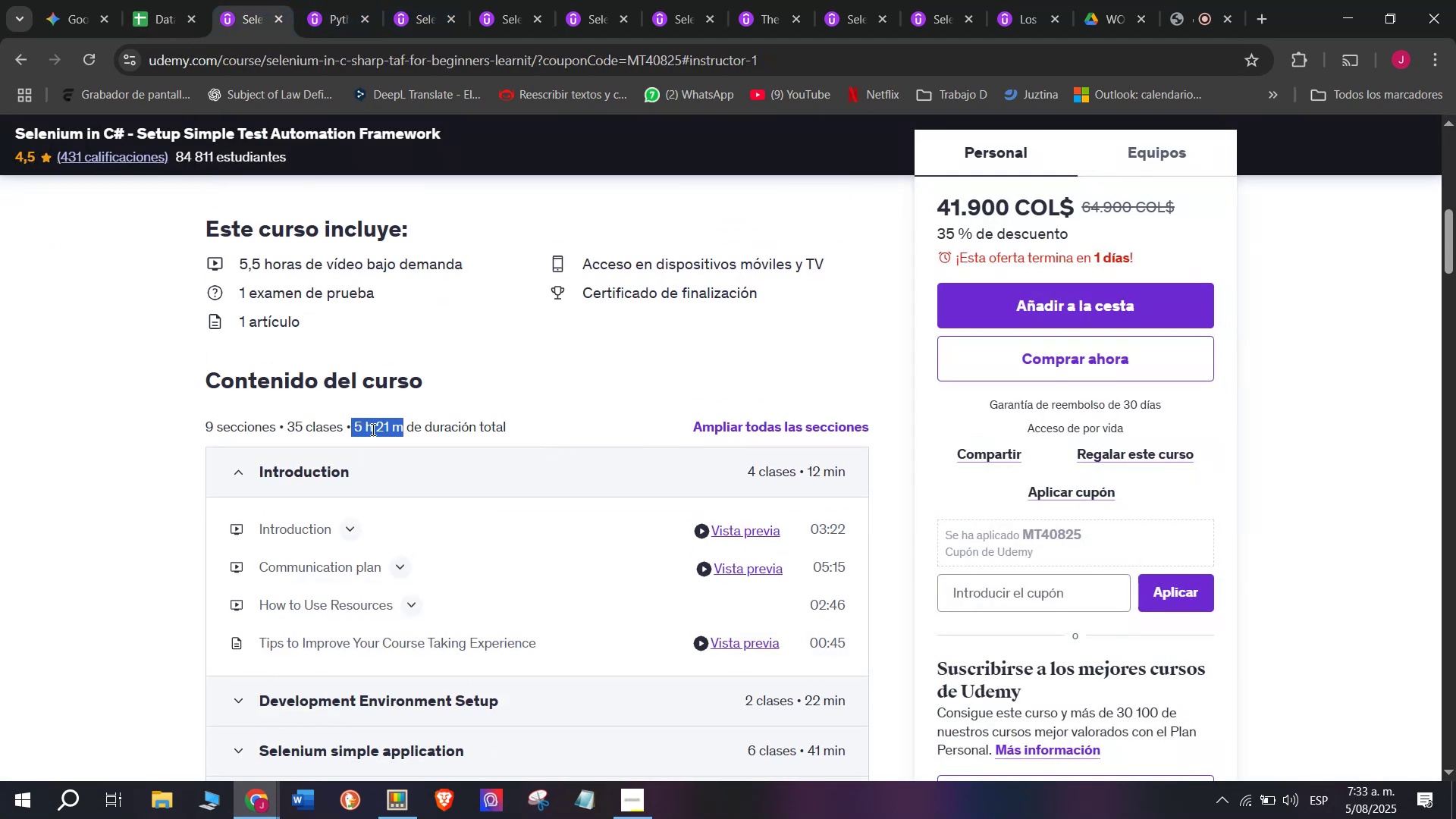 
right_click([372, 429])
 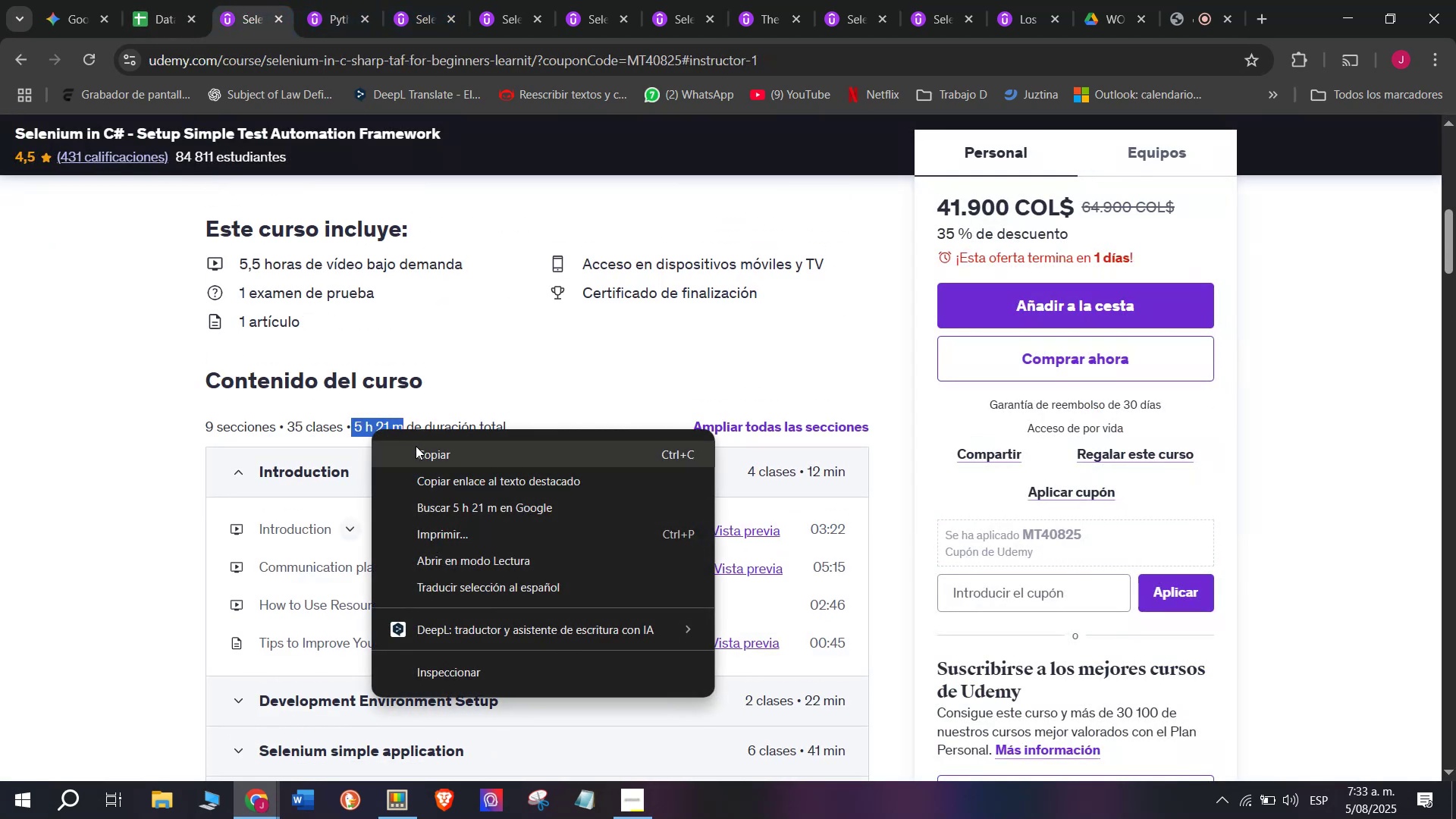 
left_click([416, 446])
 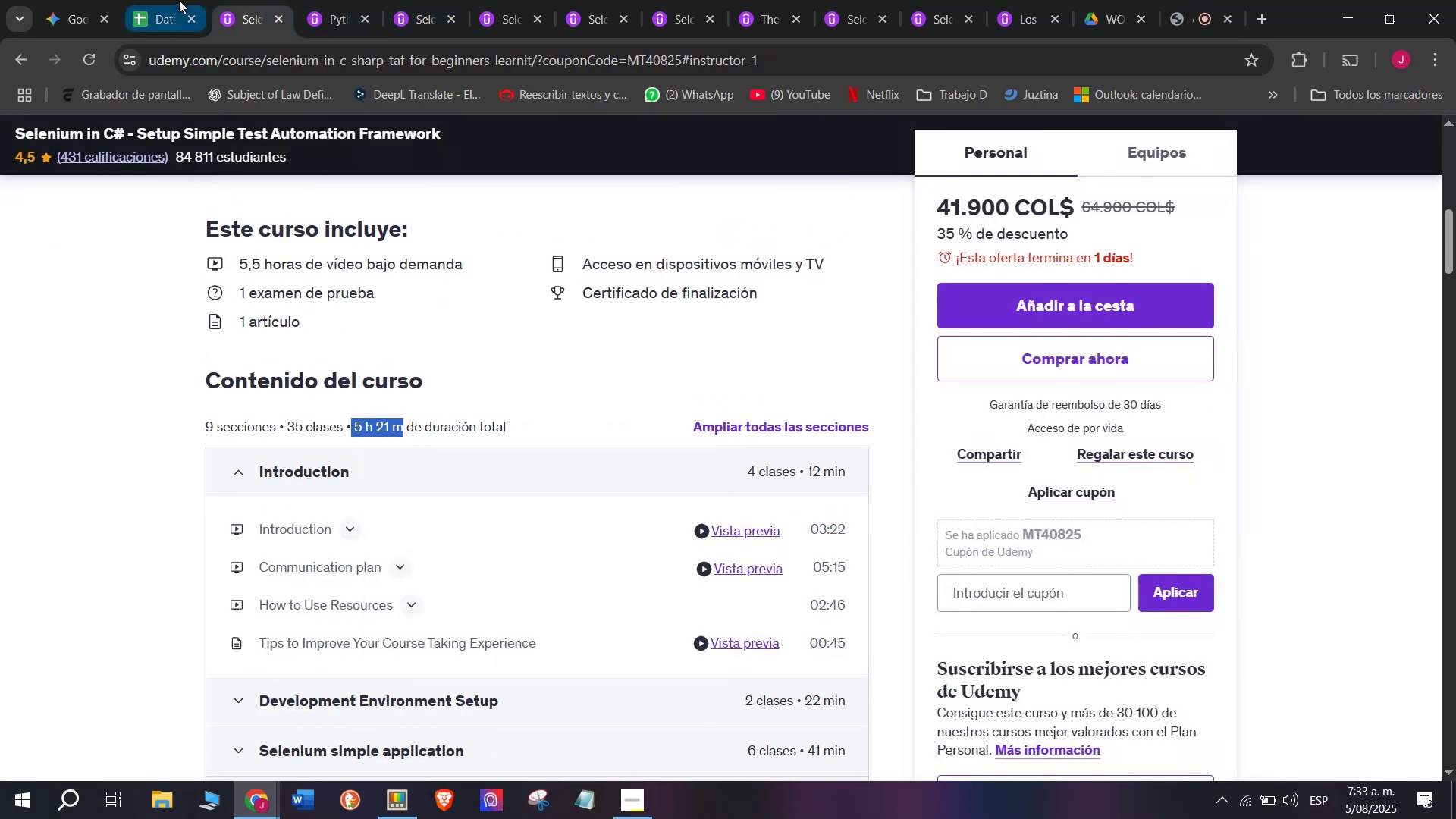 
left_click([171, 0])
 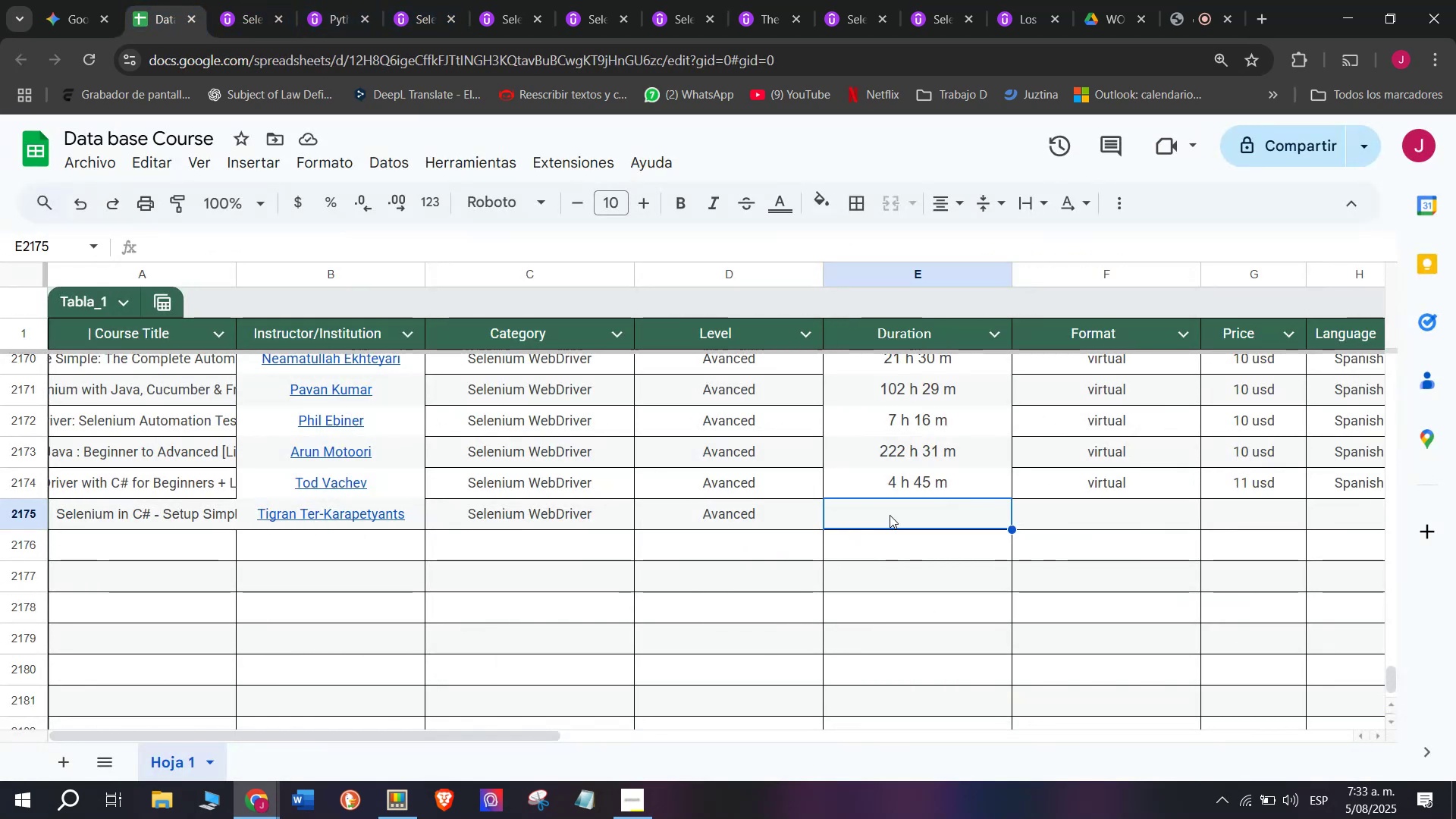 
right_click([905, 513])
 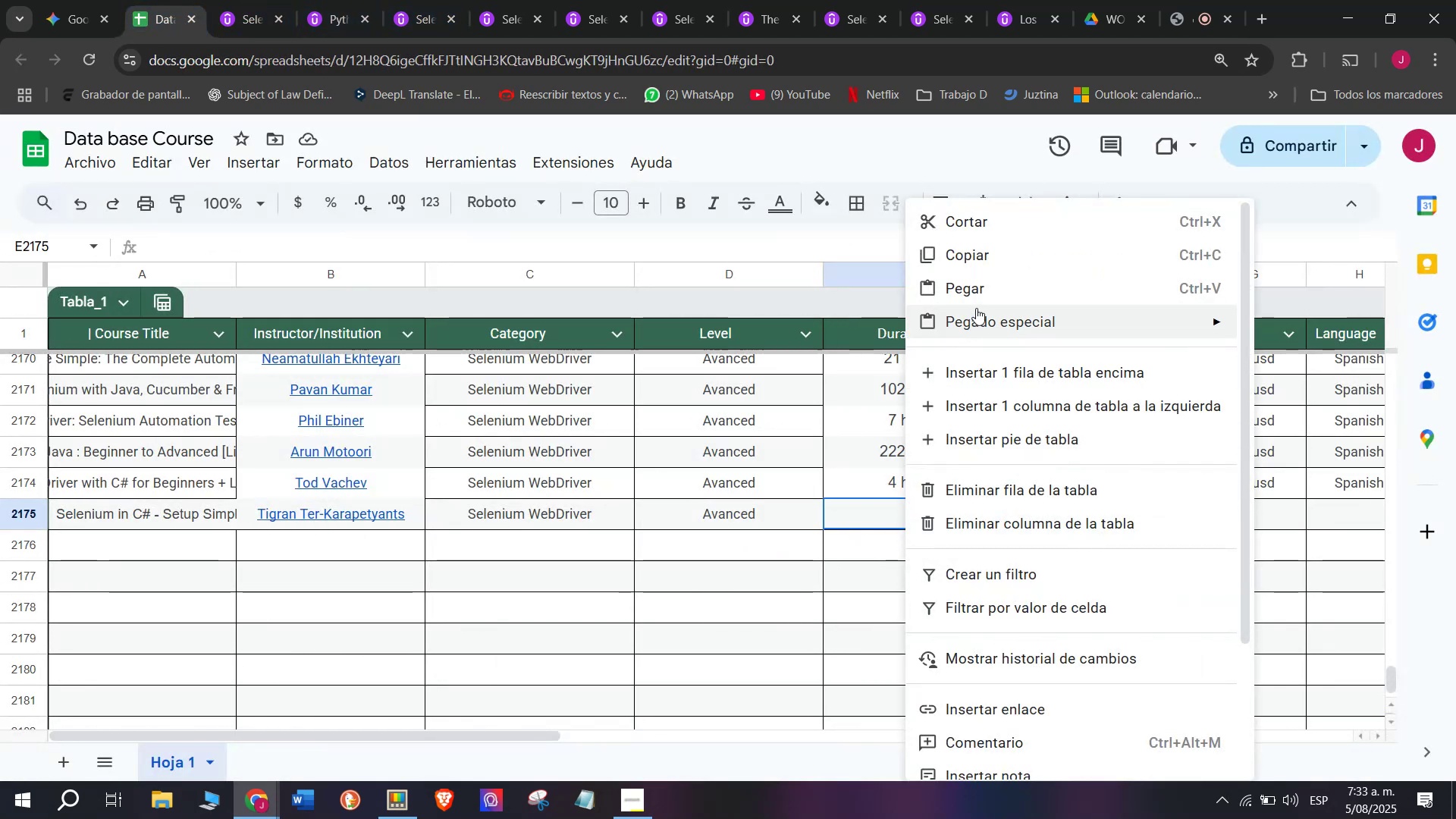 
left_click([978, 299])
 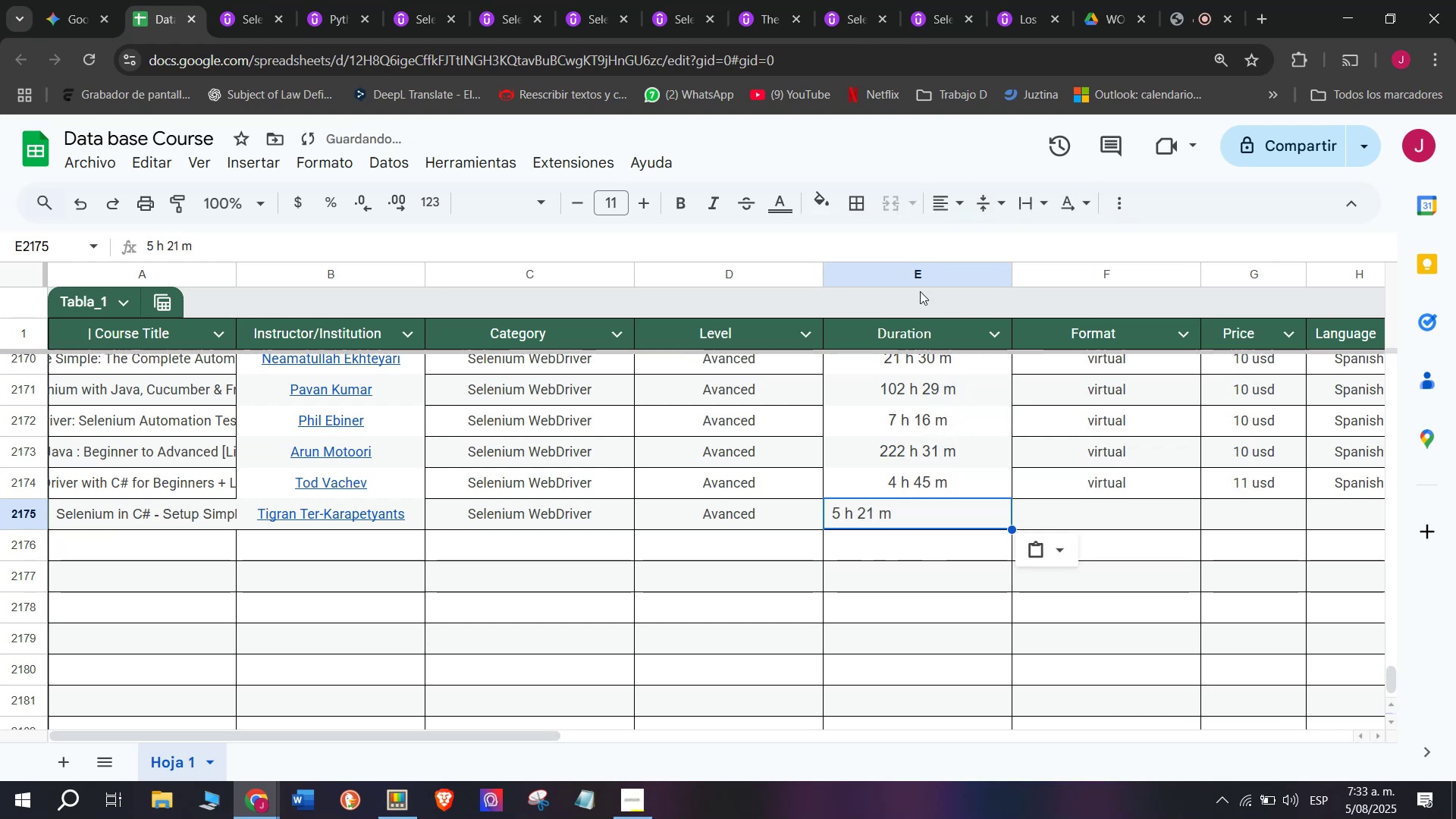 
key(Control+ControlLeft)
 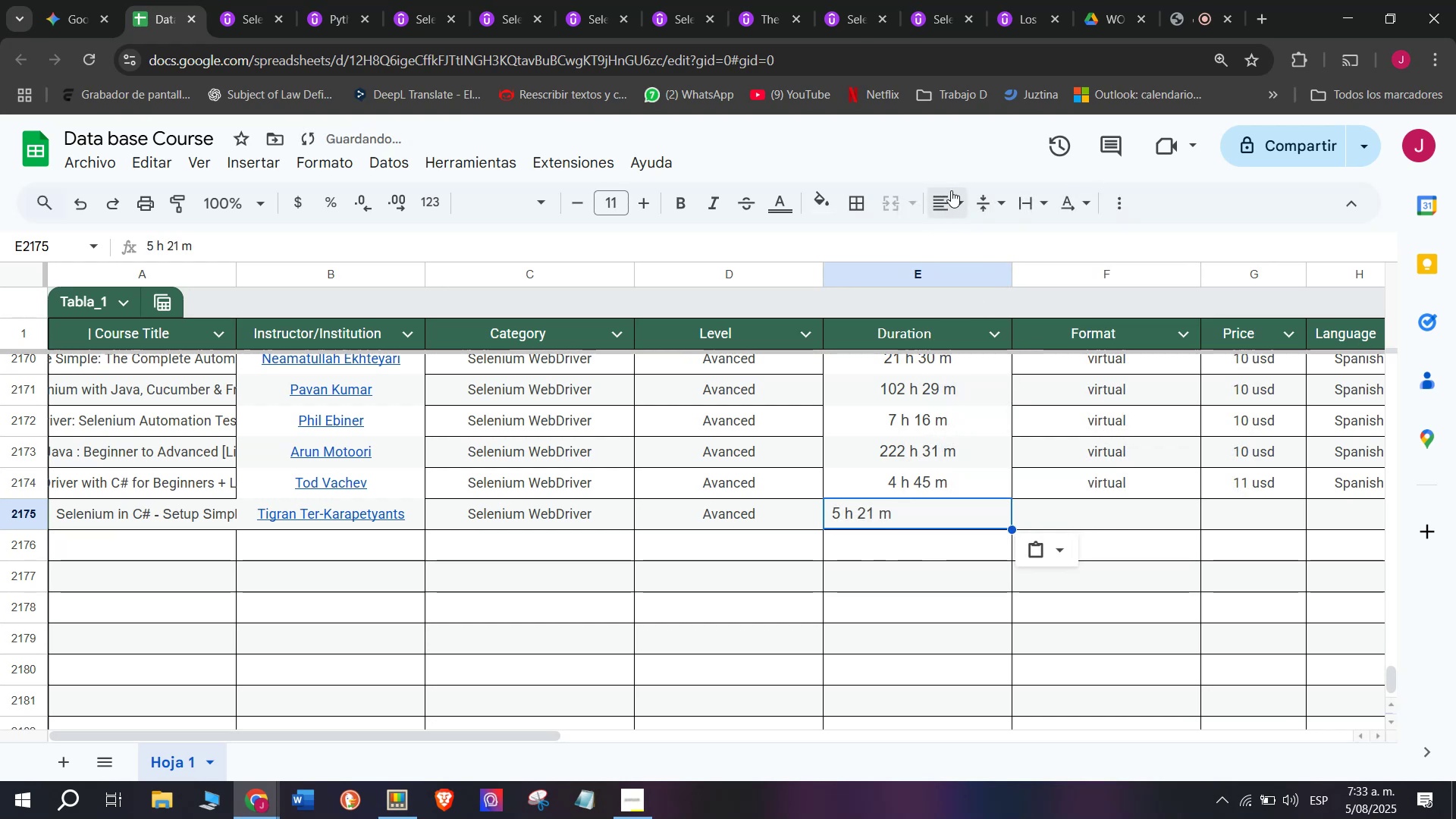 
left_click([951, 190])
 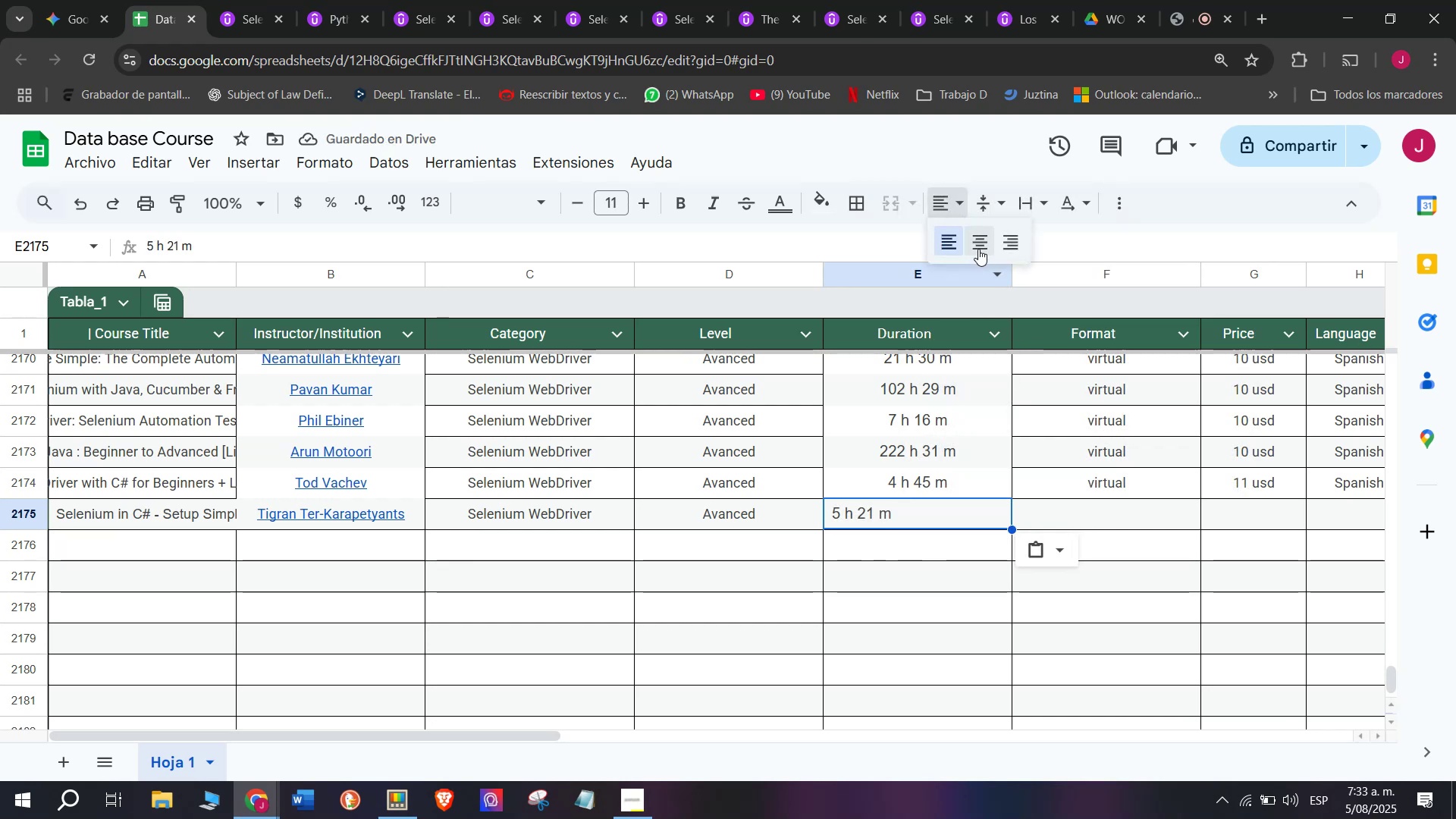 
left_click([978, 247])
 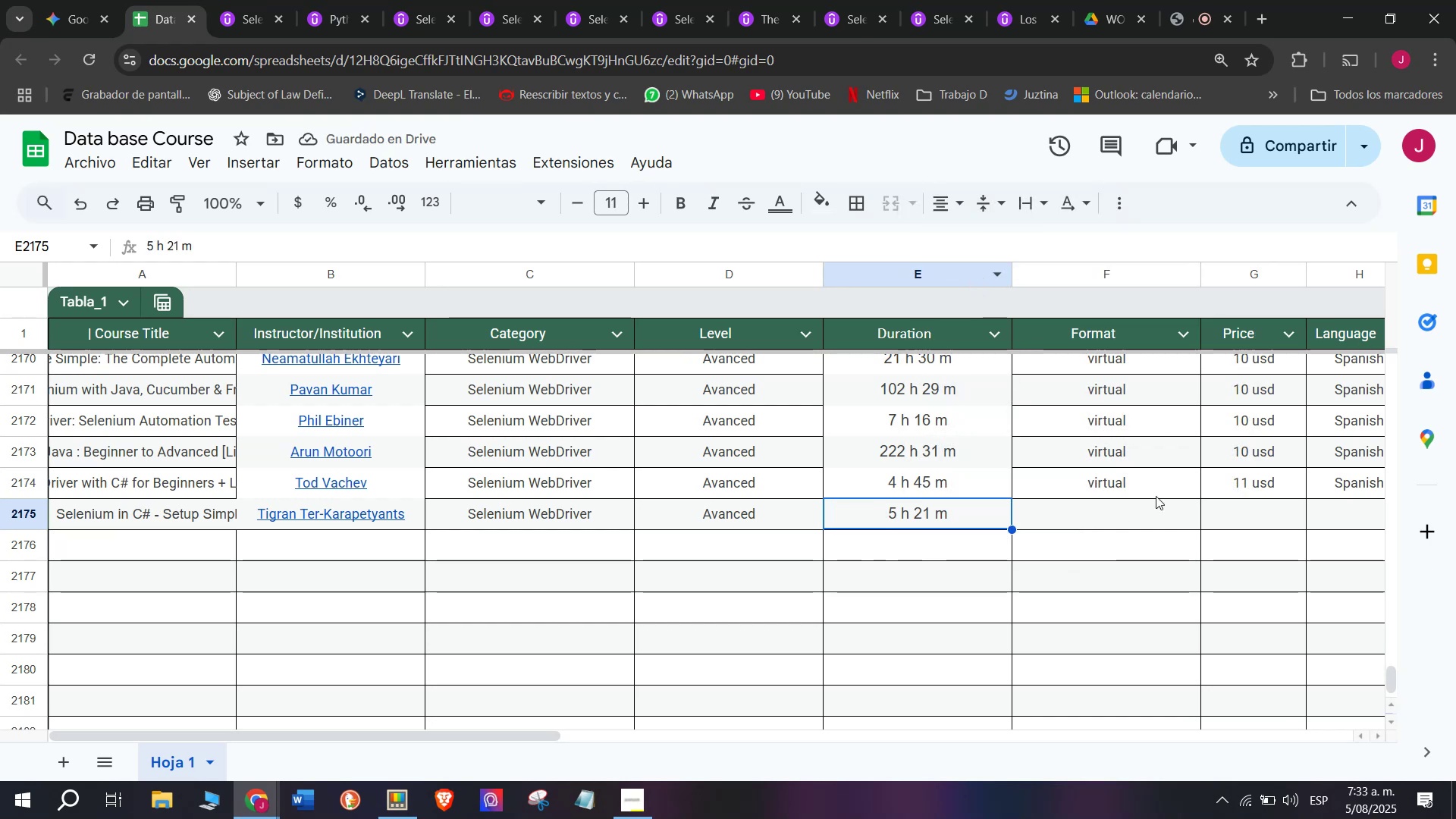 
key(Control+ControlLeft)
 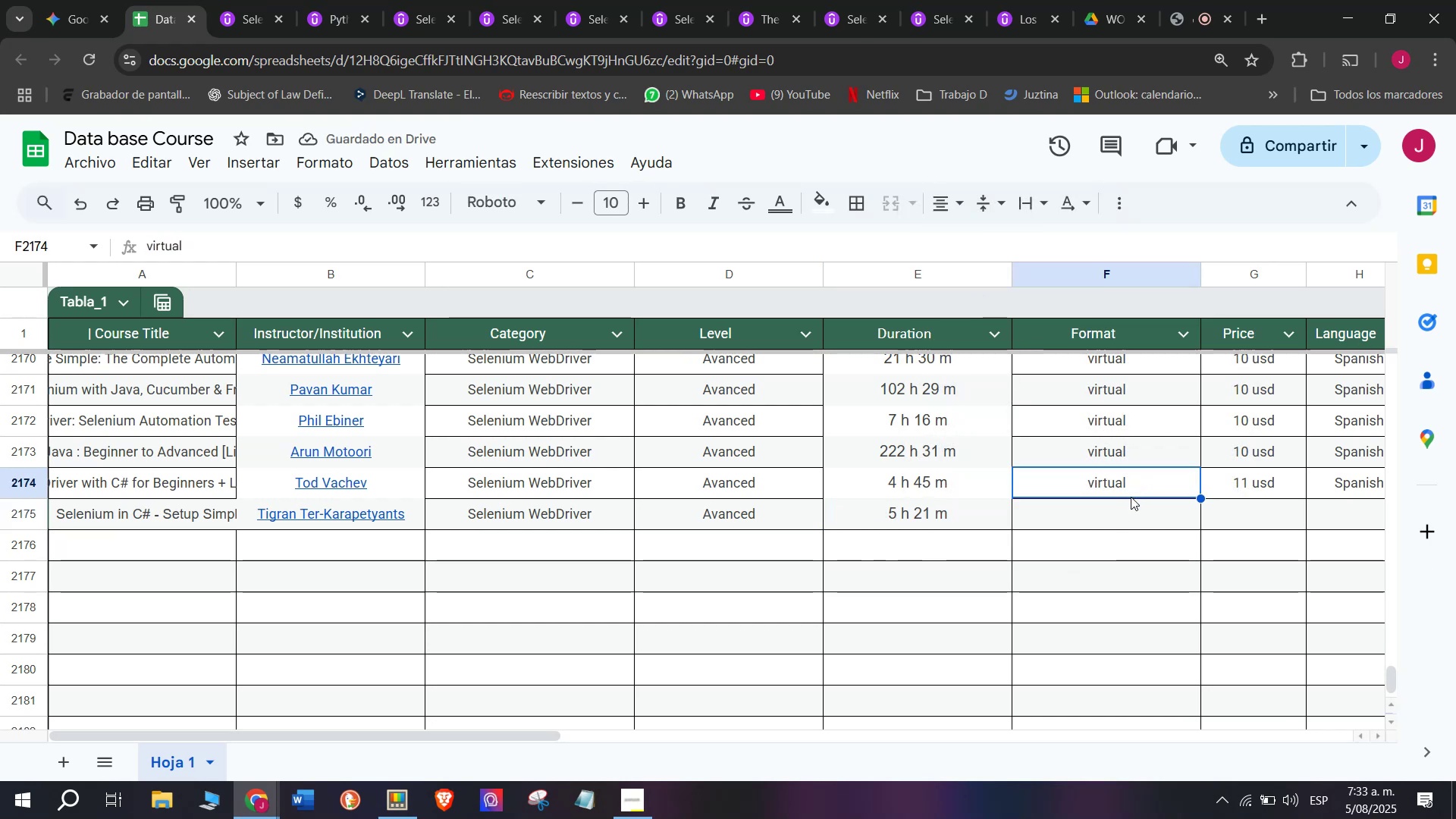 
key(Break)
 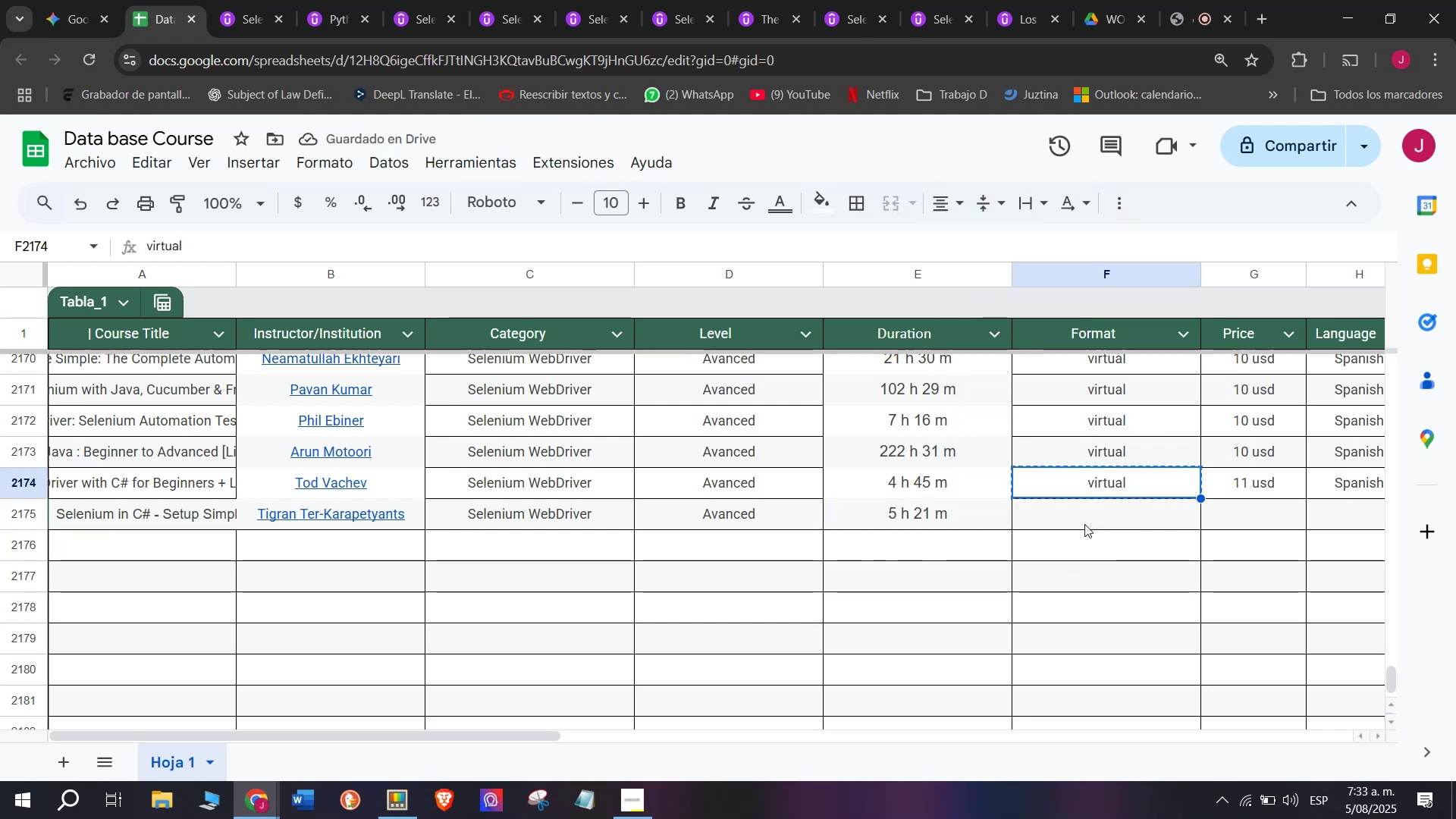 
key(Control+C)
 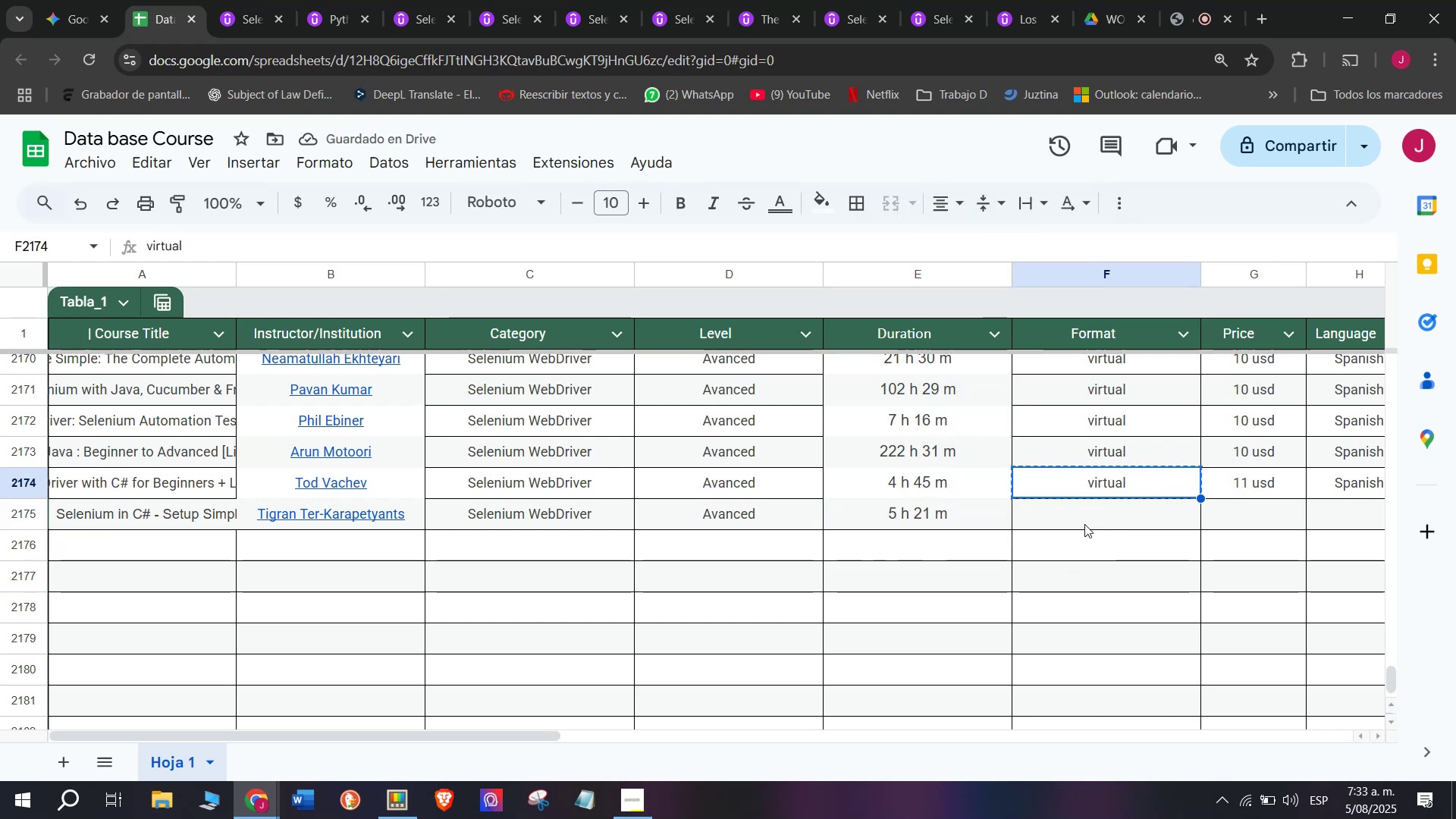 
left_click([1084, 521])
 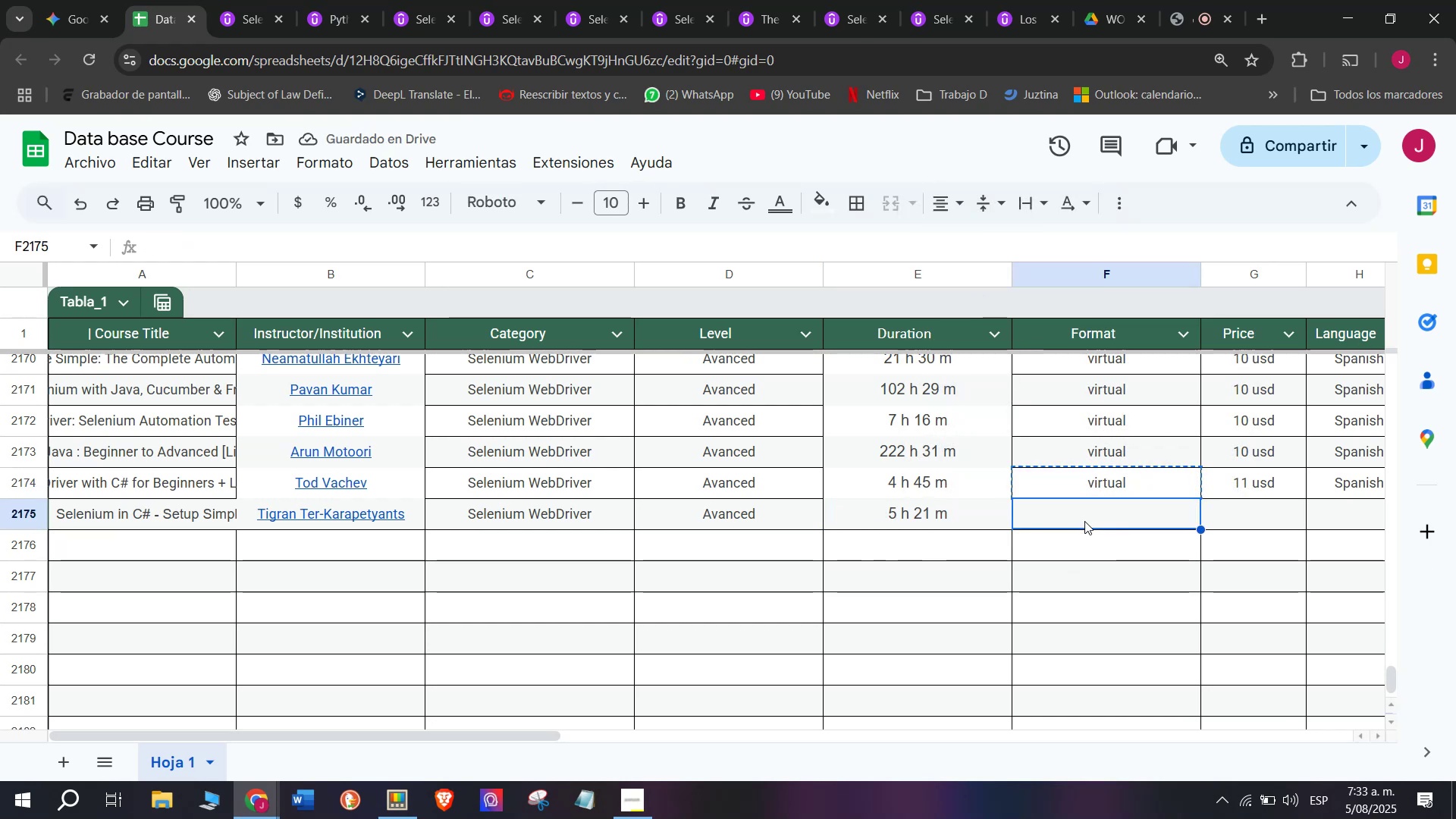 
key(Control+ControlLeft)
 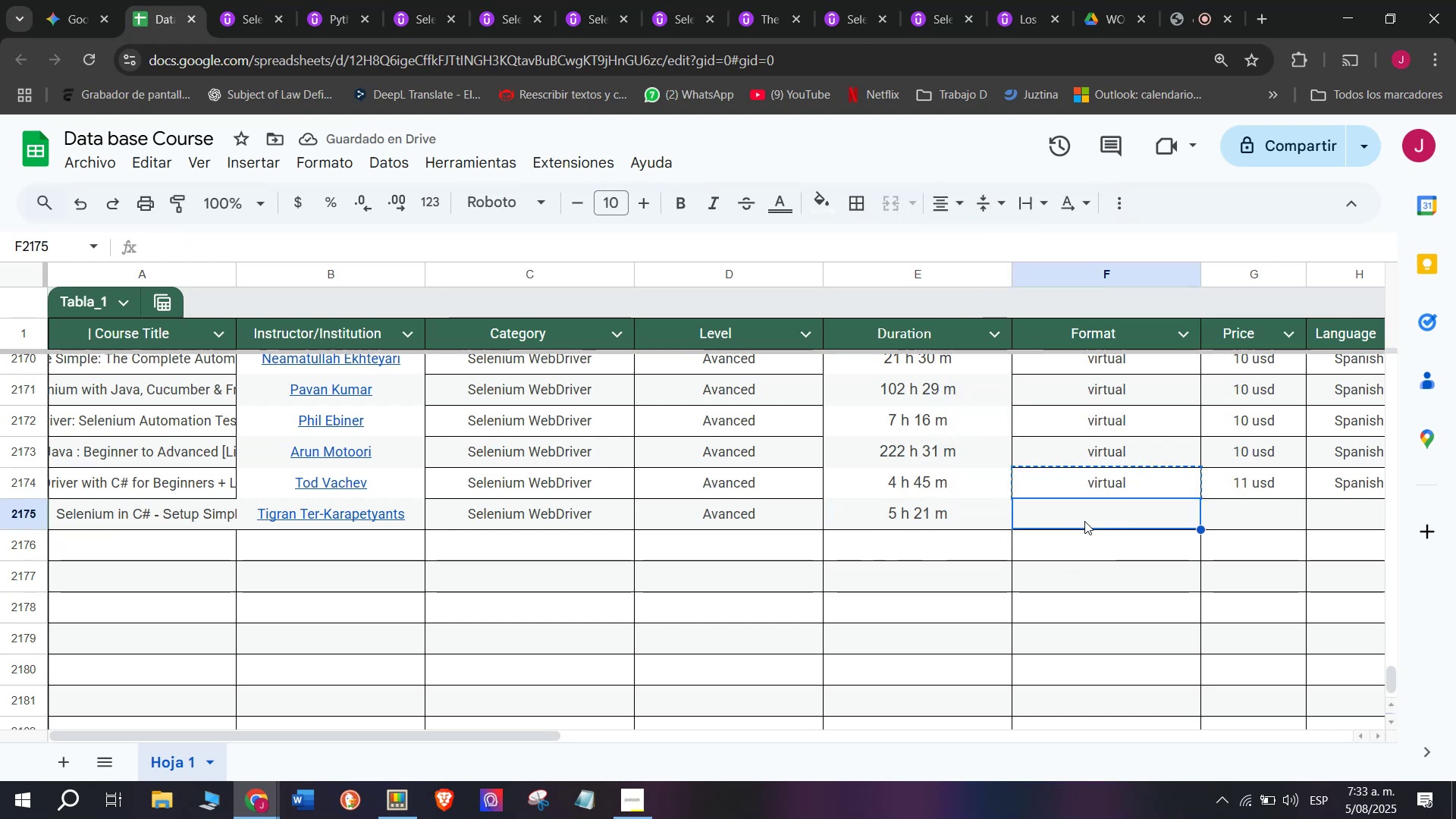 
key(Z)
 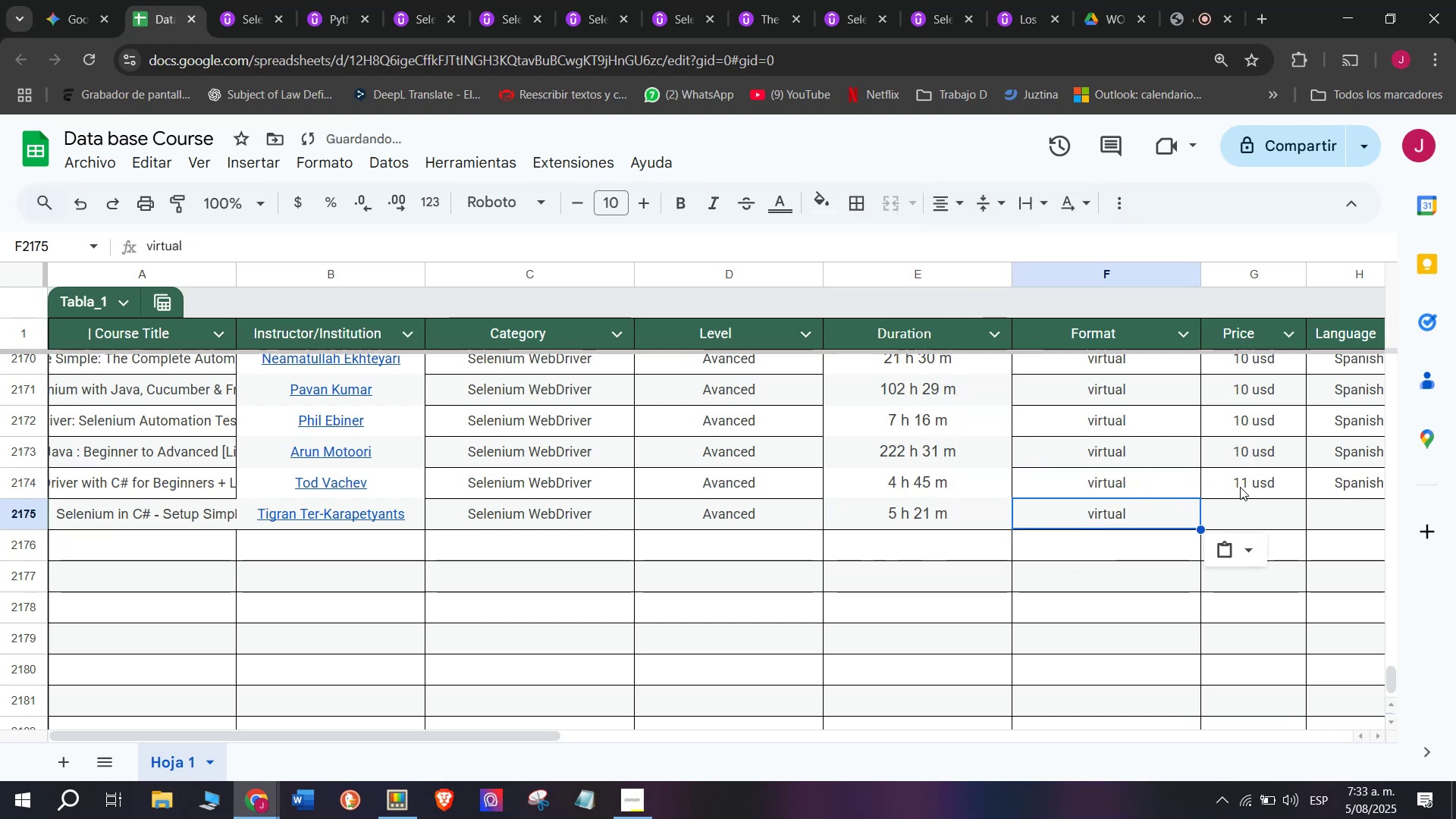 
key(Control+V)
 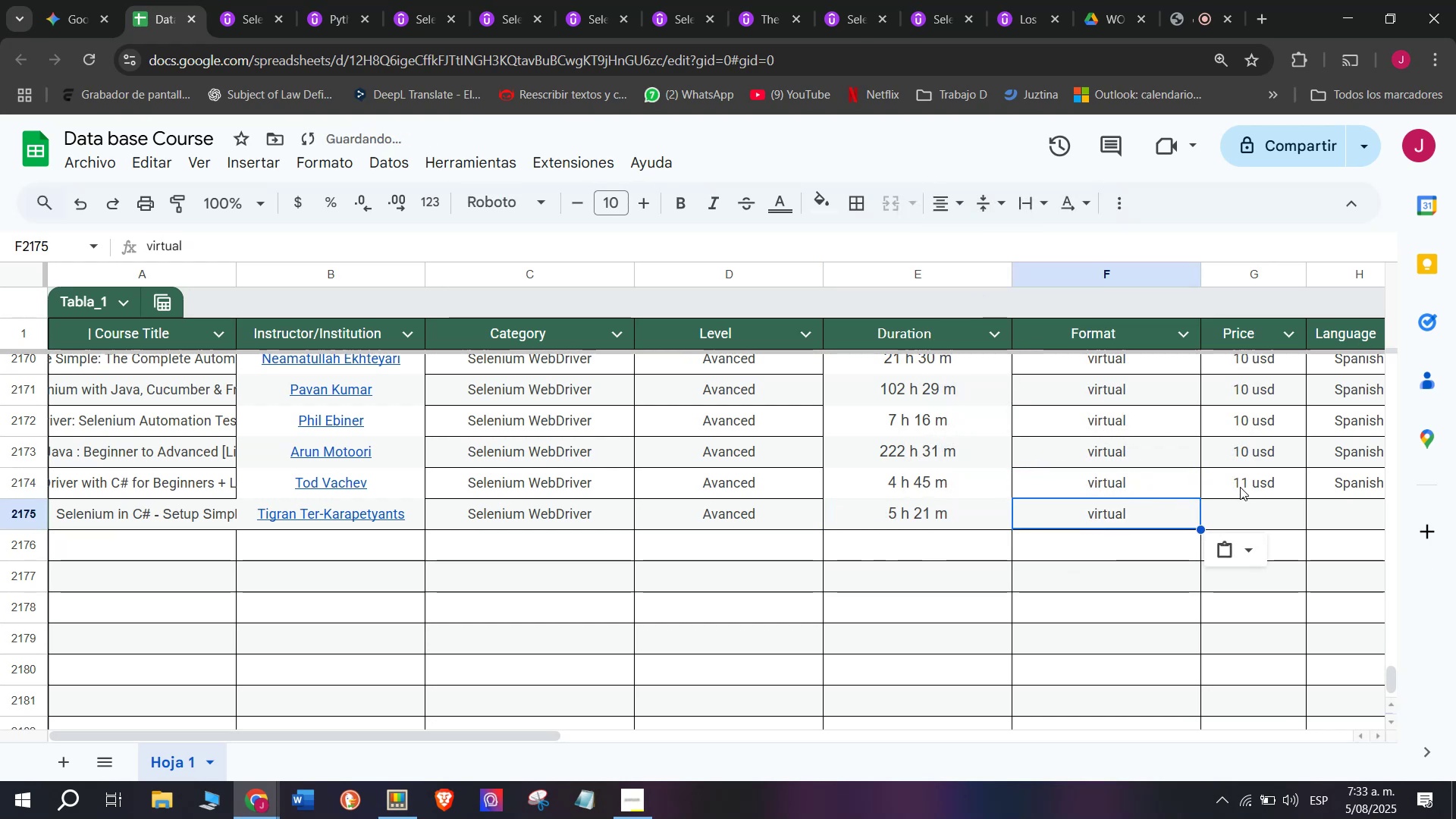 
left_click([1240, 485])
 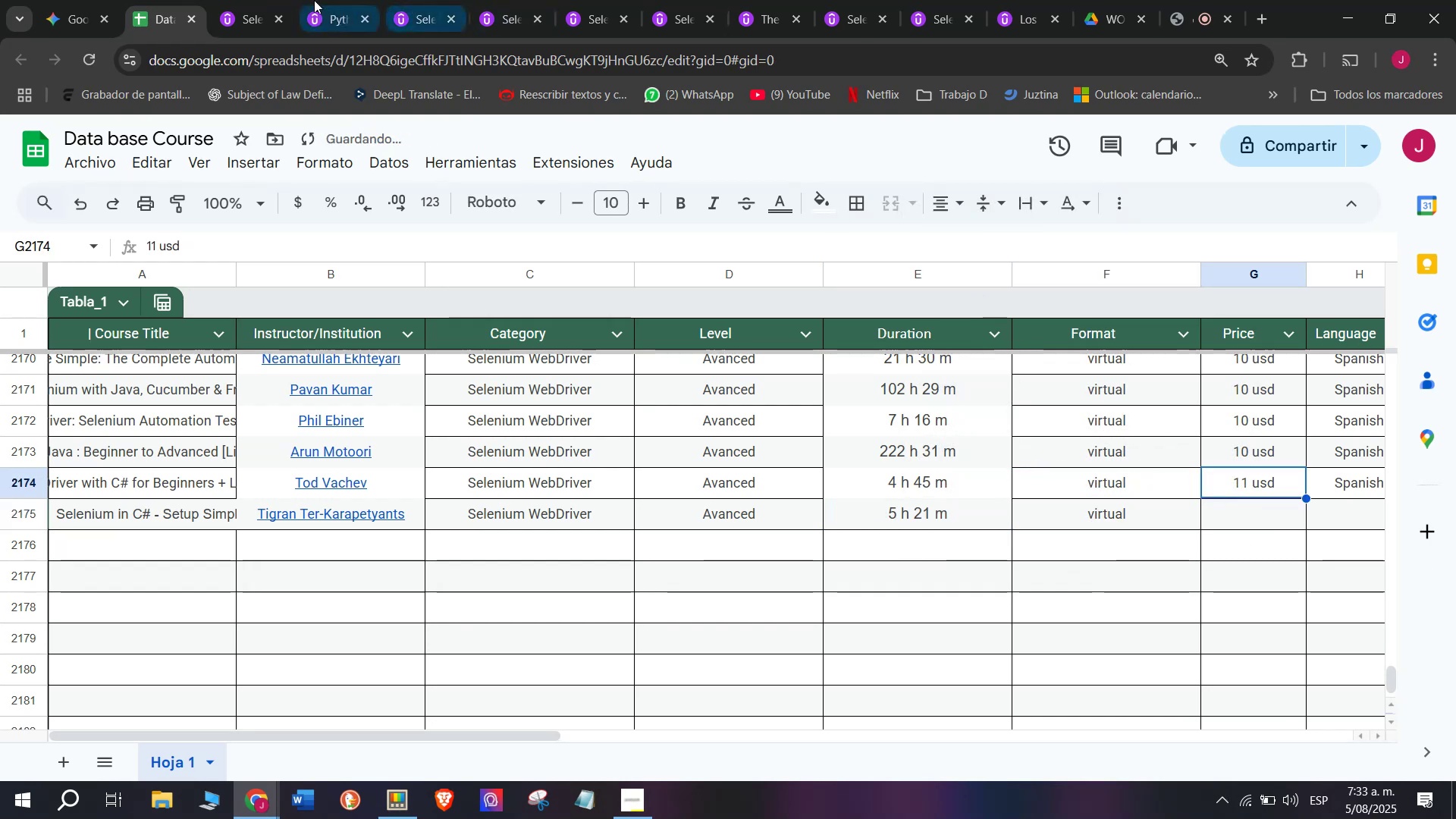 
left_click([269, 0])
 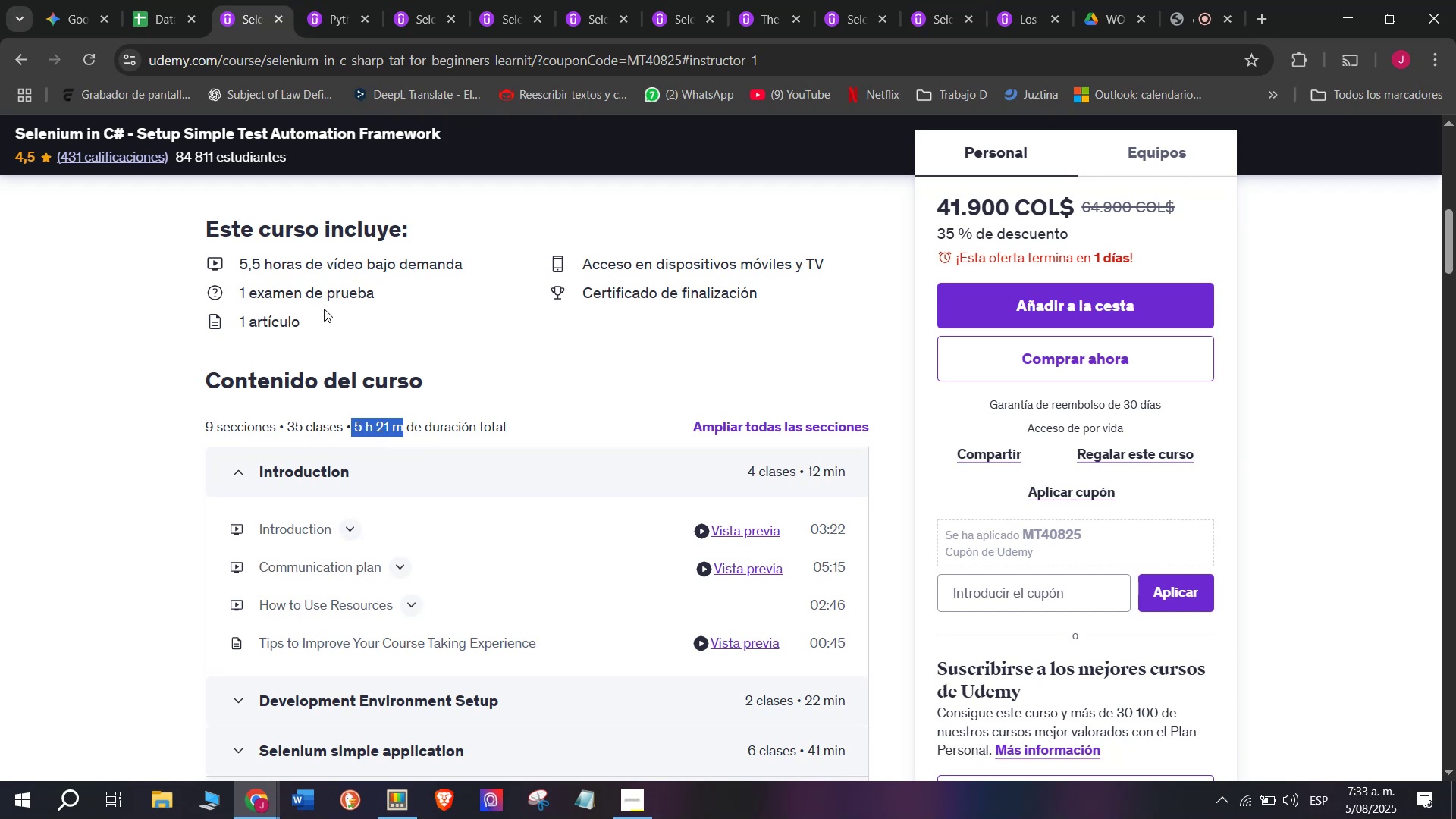 
scroll: coordinate [362, 417], scroll_direction: up, amount: 4.0
 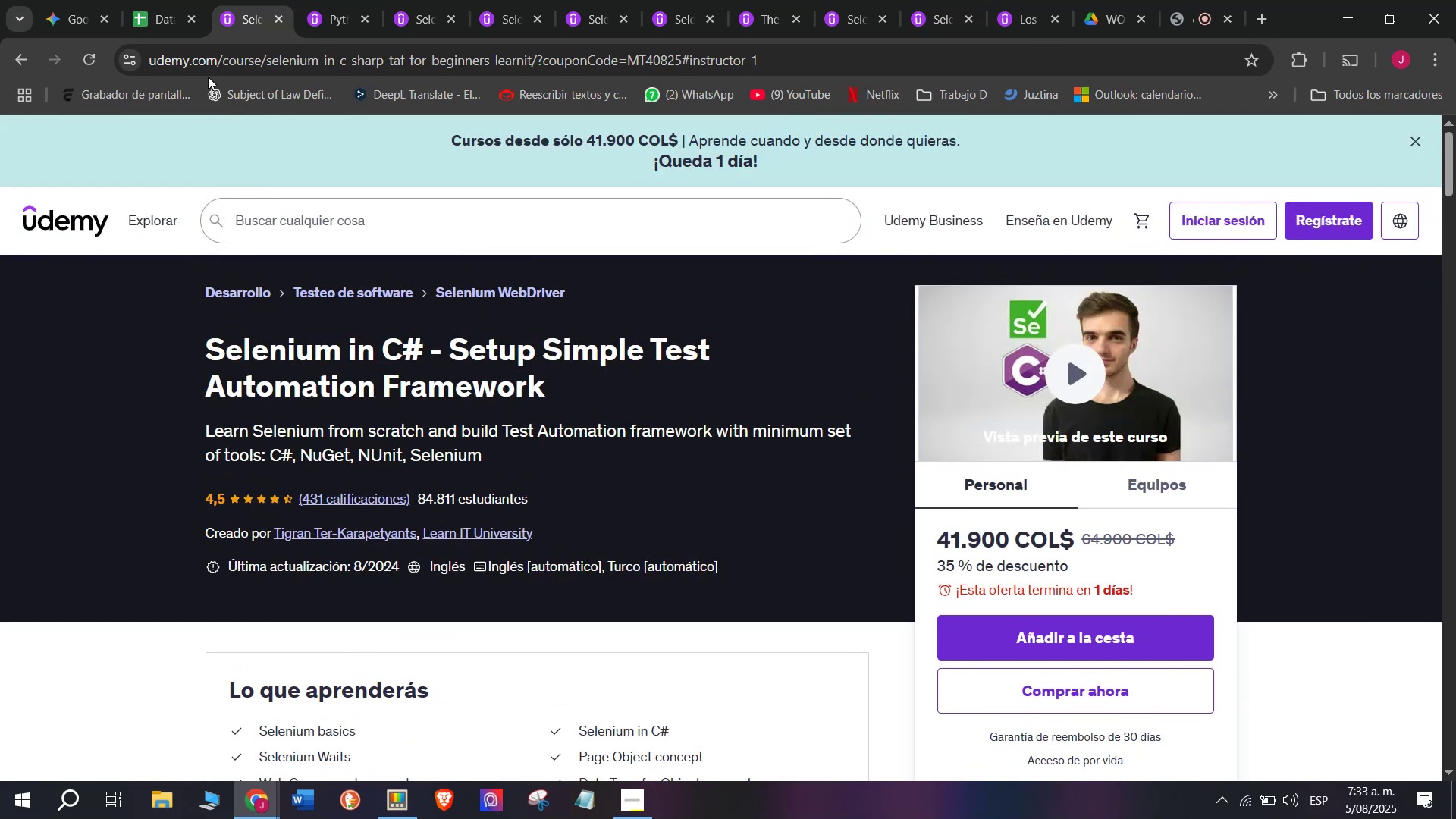 
left_click([155, 0])
 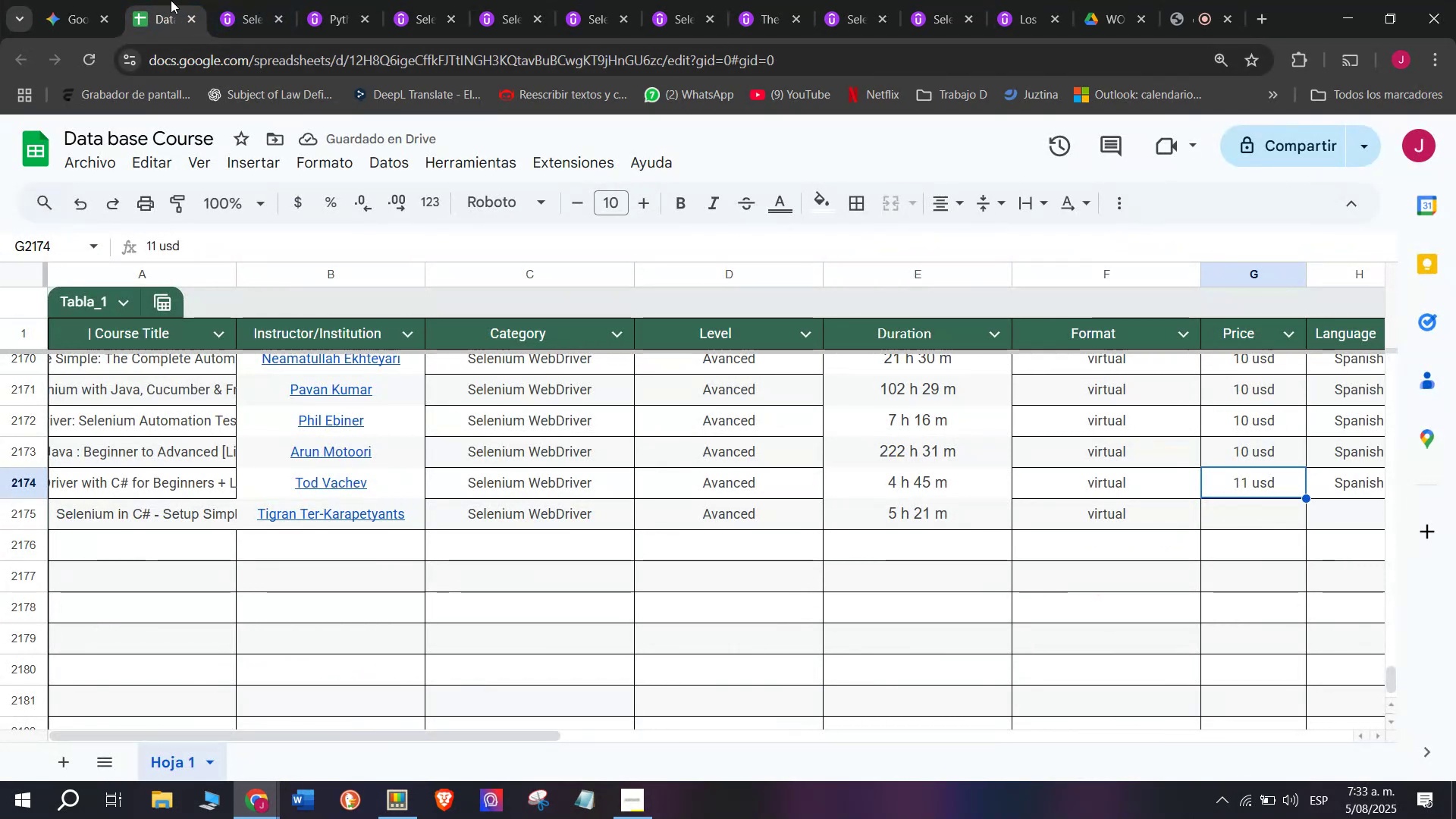 
left_click([240, 0])
 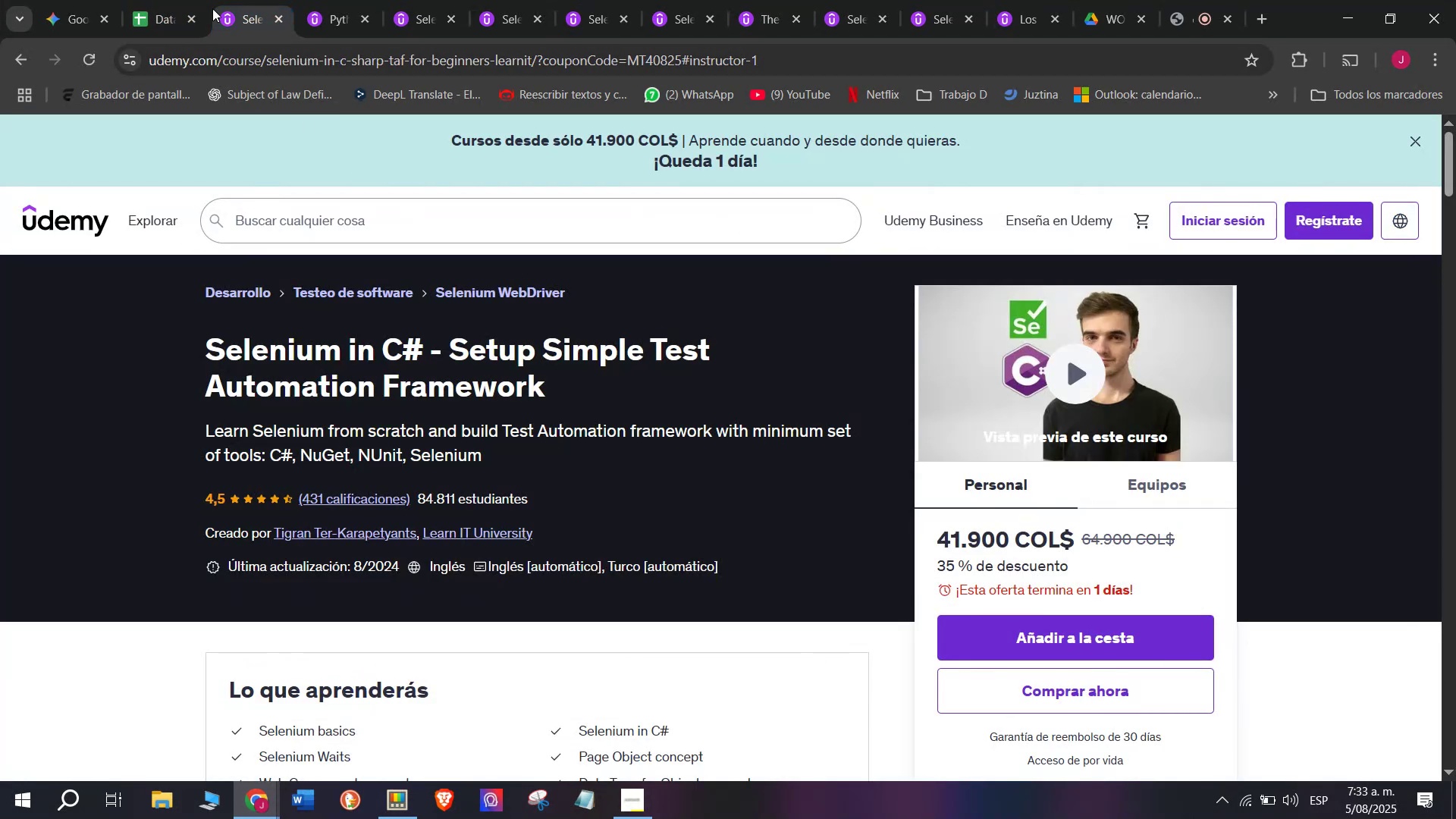 
left_click([189, 0])
 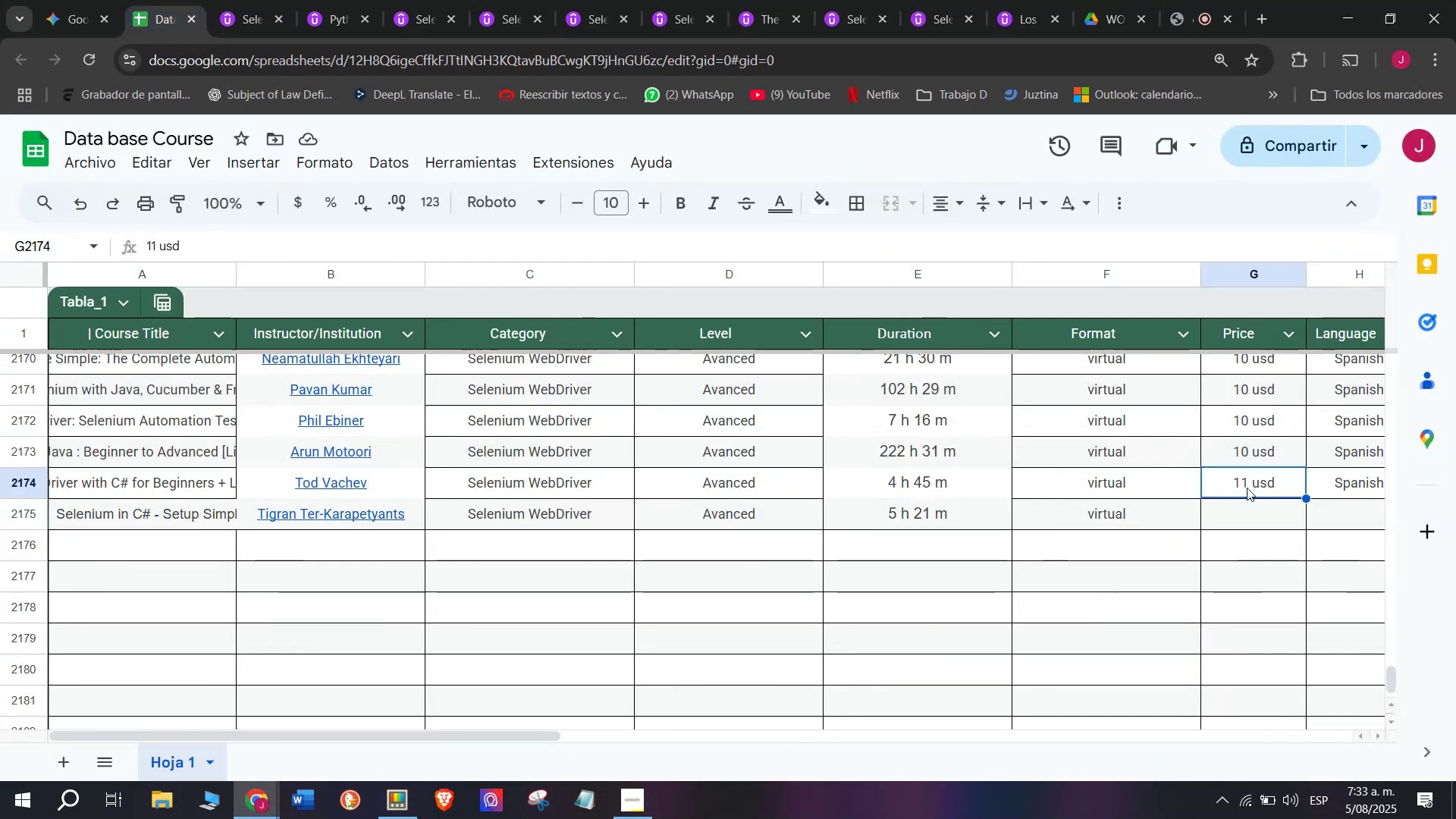 
left_click([1255, 454])
 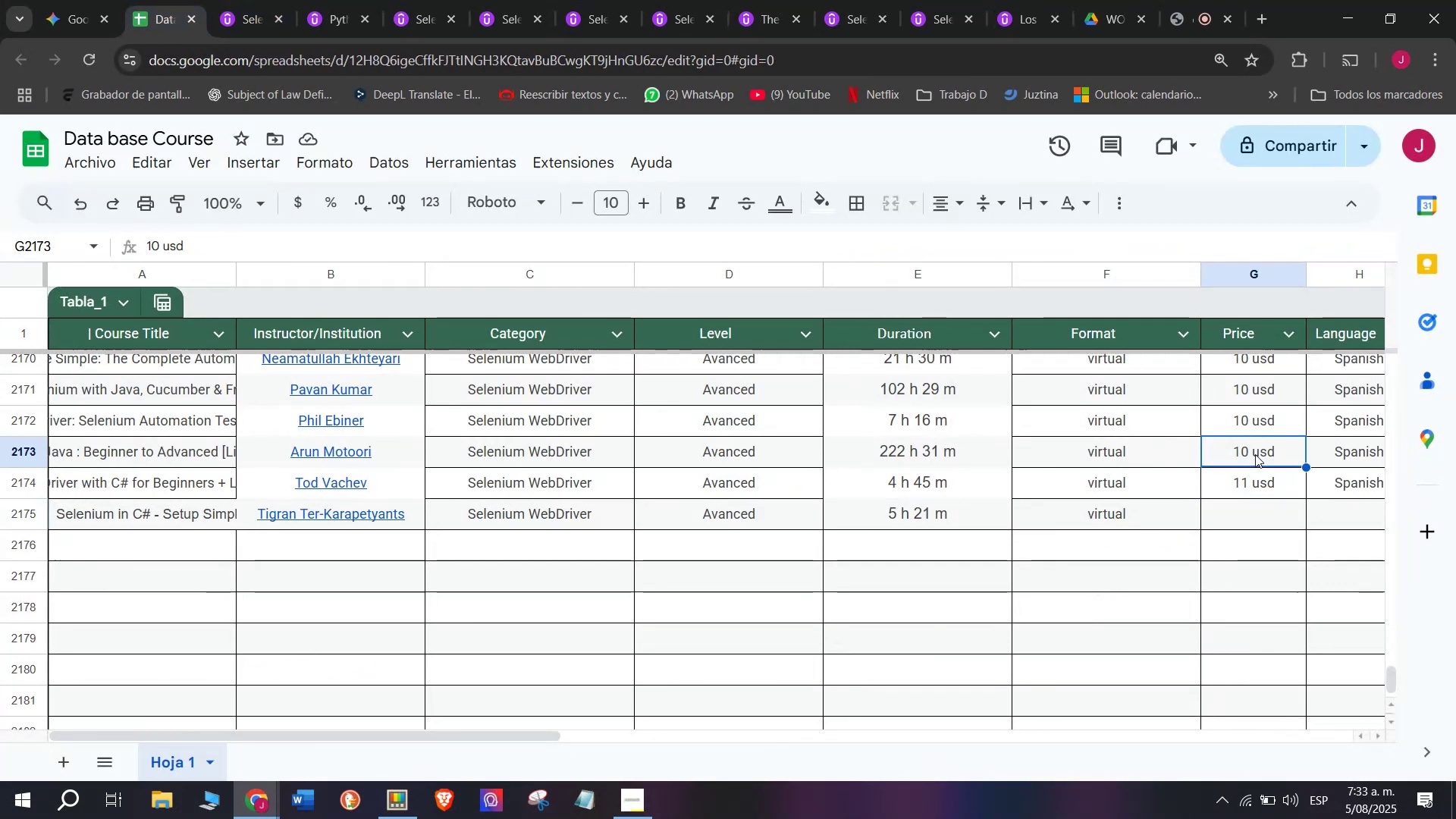 
key(Control+ControlLeft)
 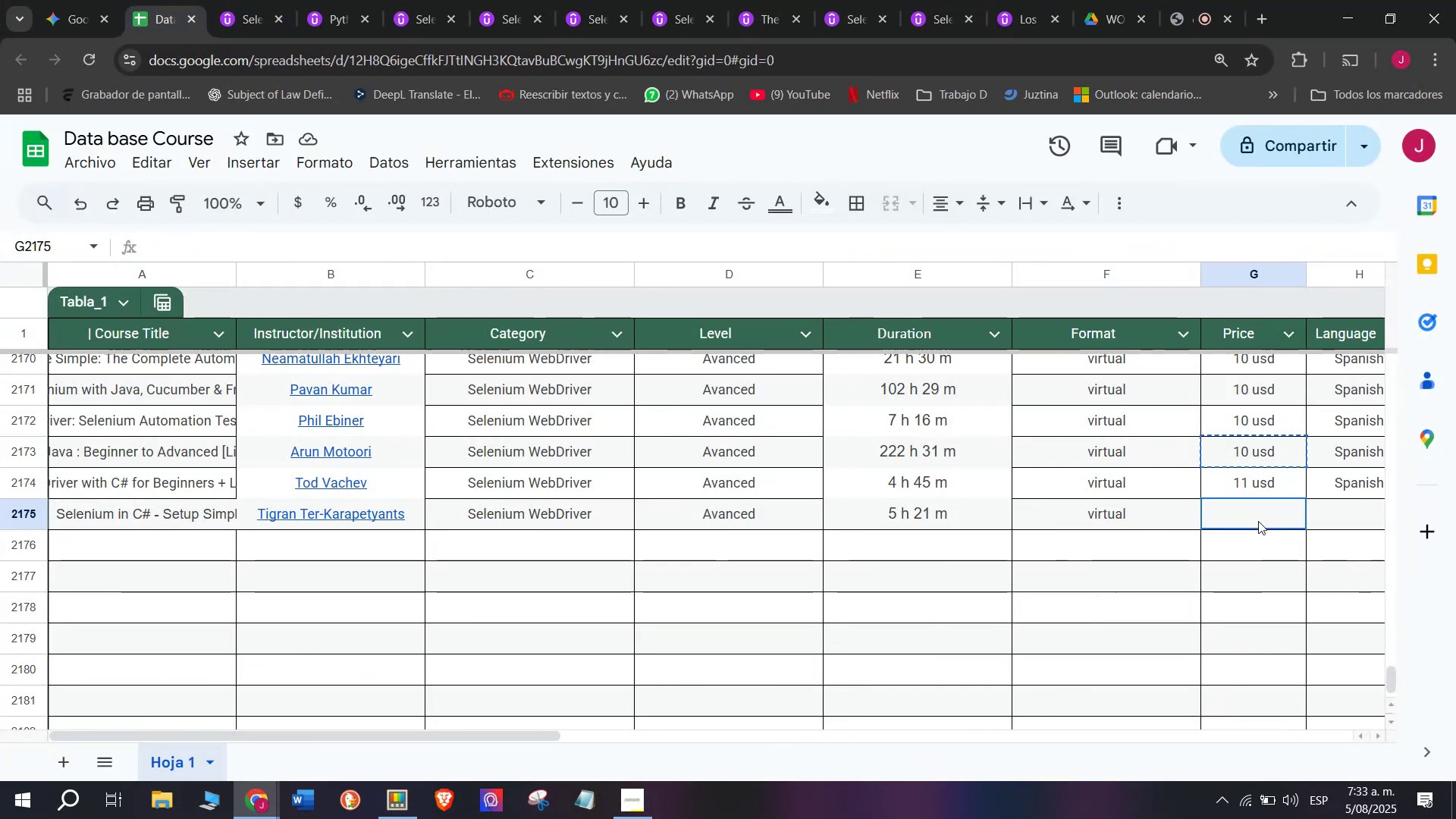 
key(Break)
 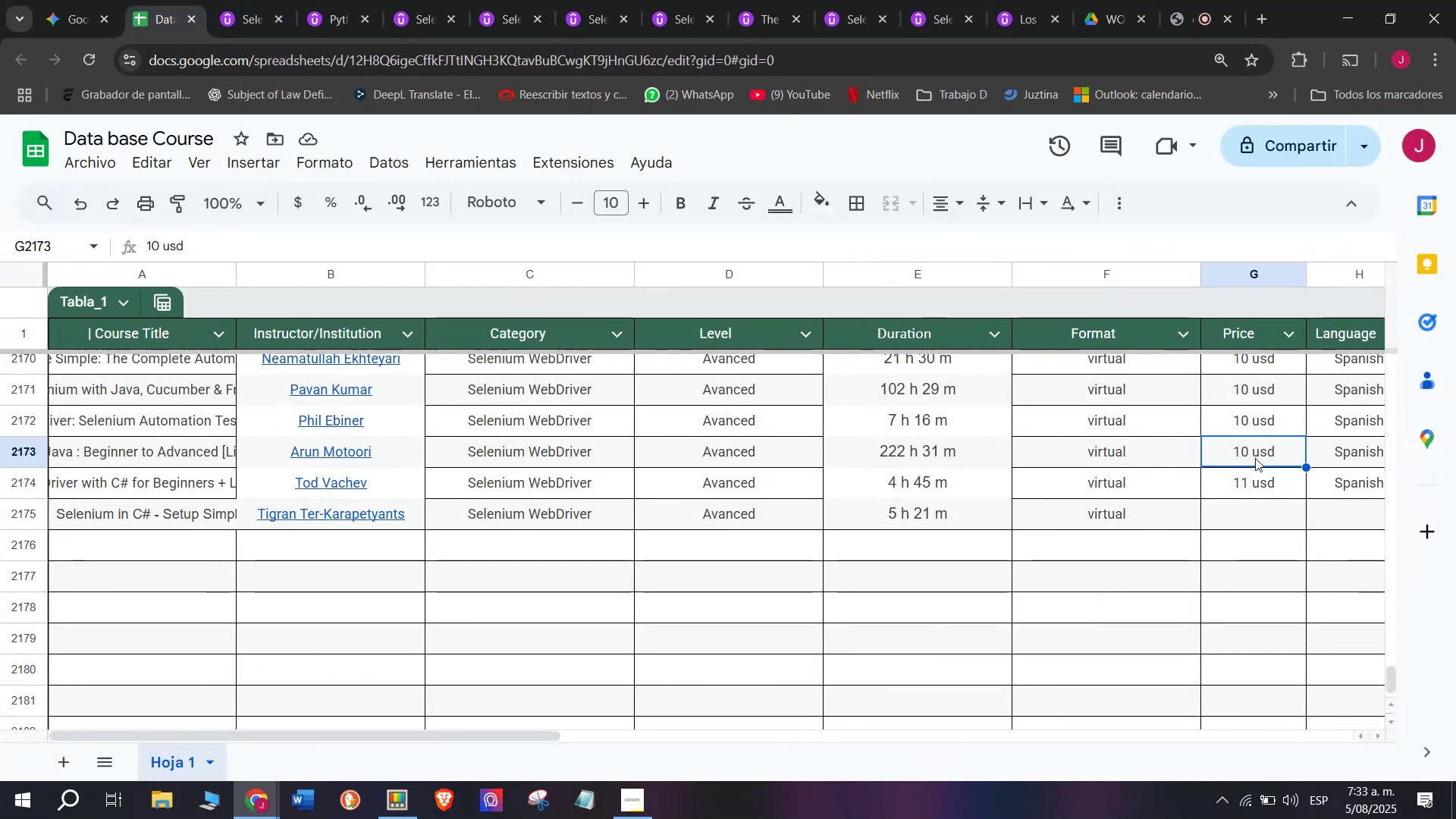 
key(Control+C)
 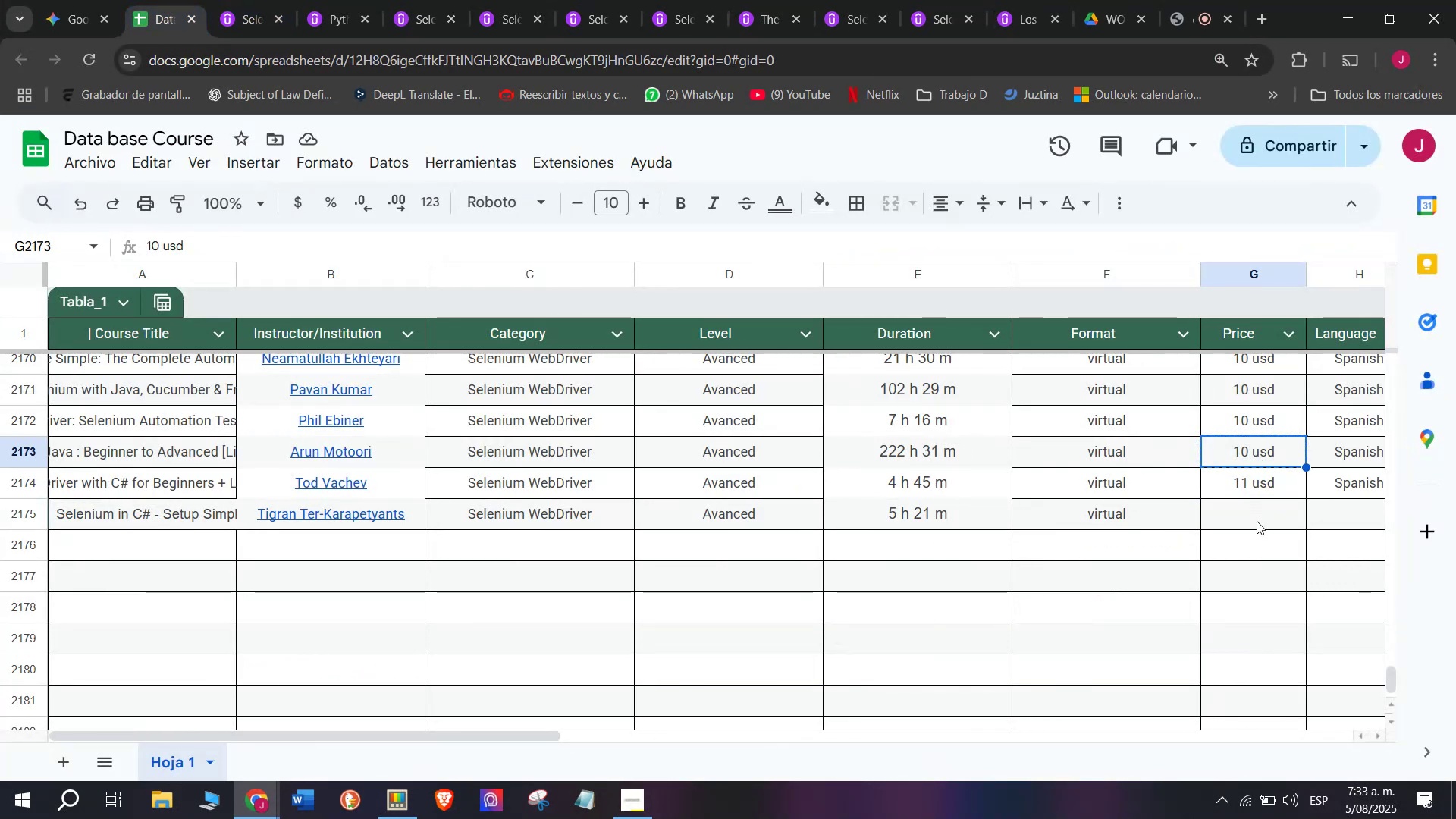 
left_click([1258, 521])
 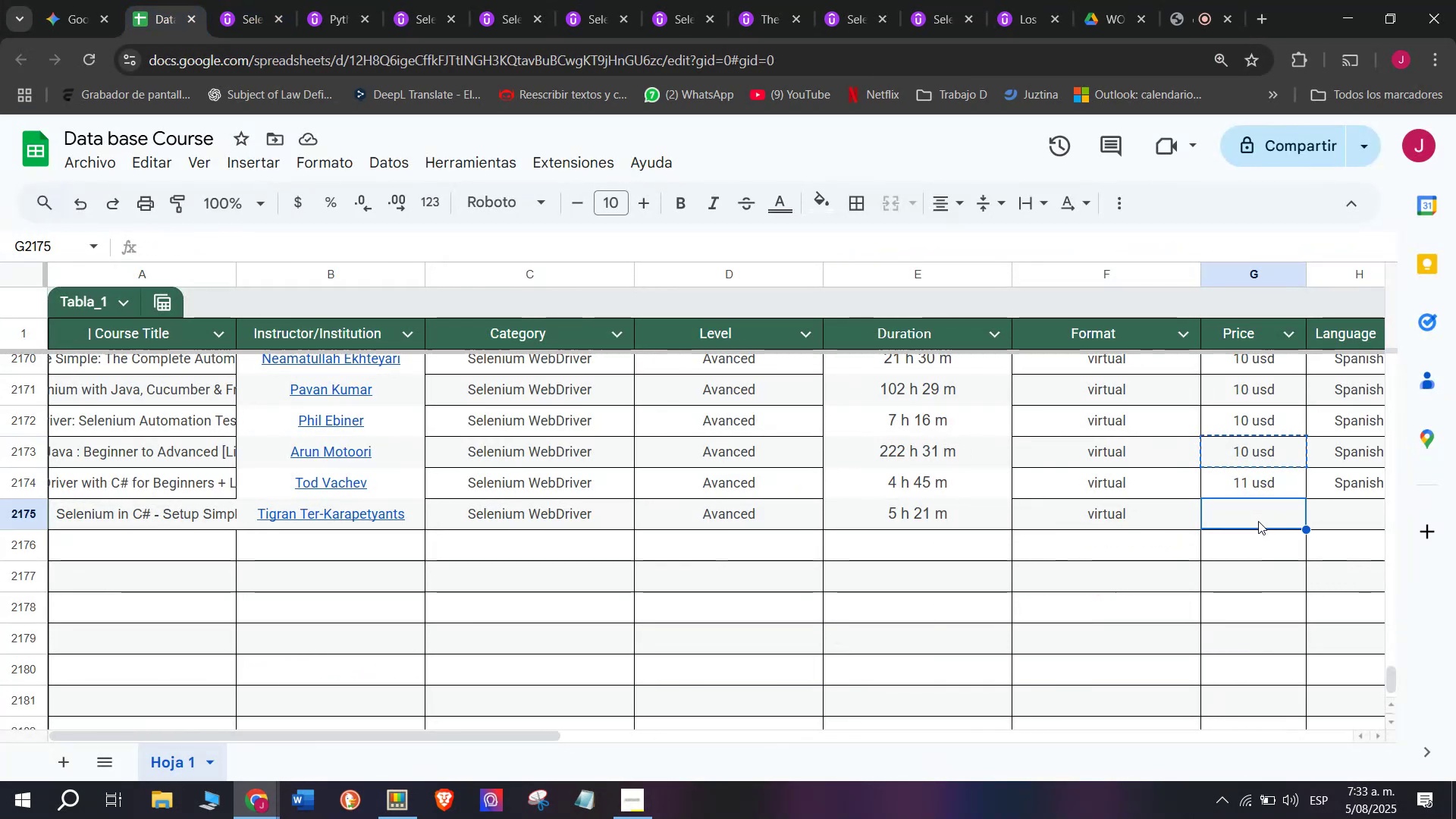 
key(Z)
 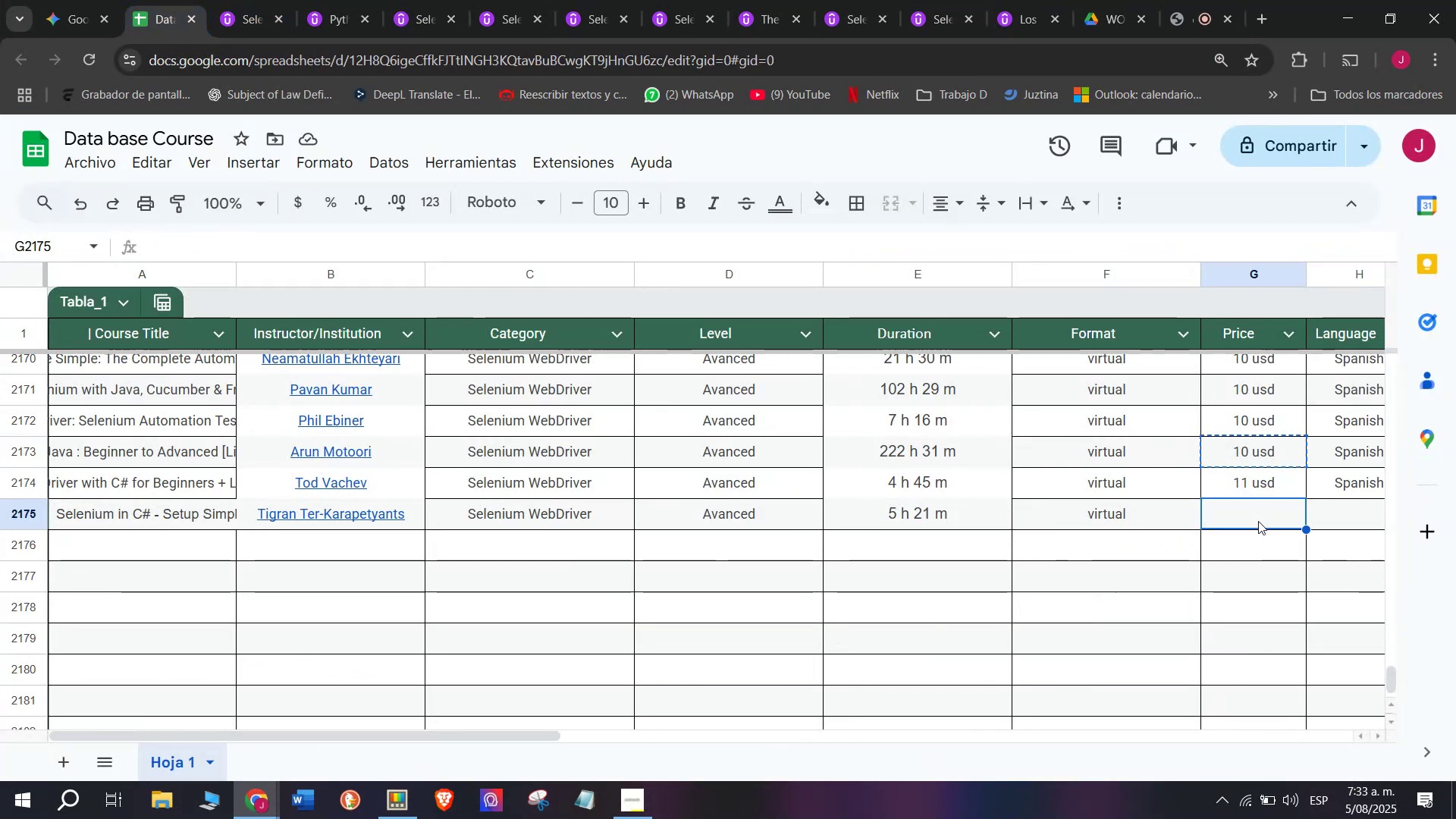 
key(Control+ControlLeft)
 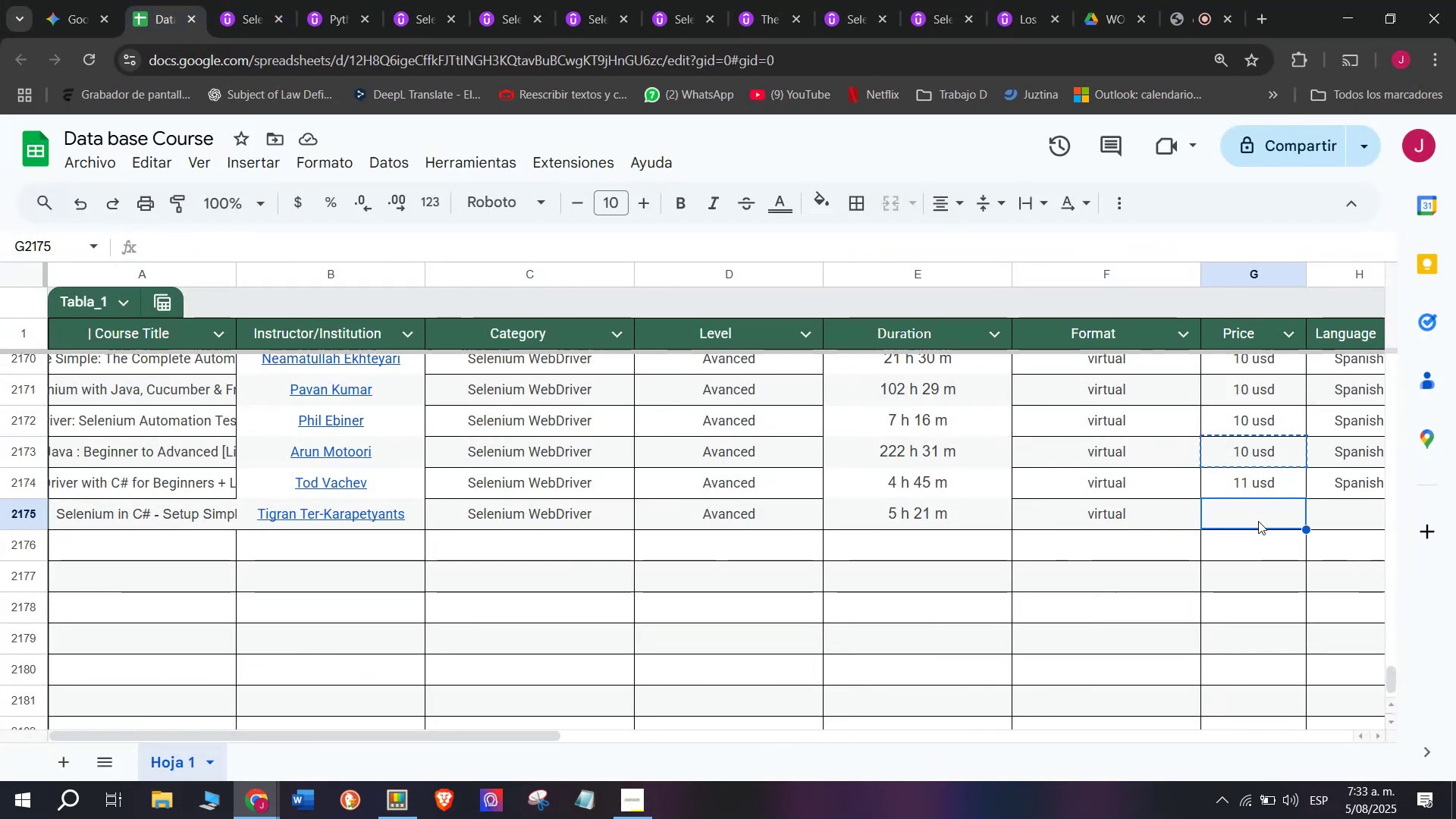 
key(Control+V)
 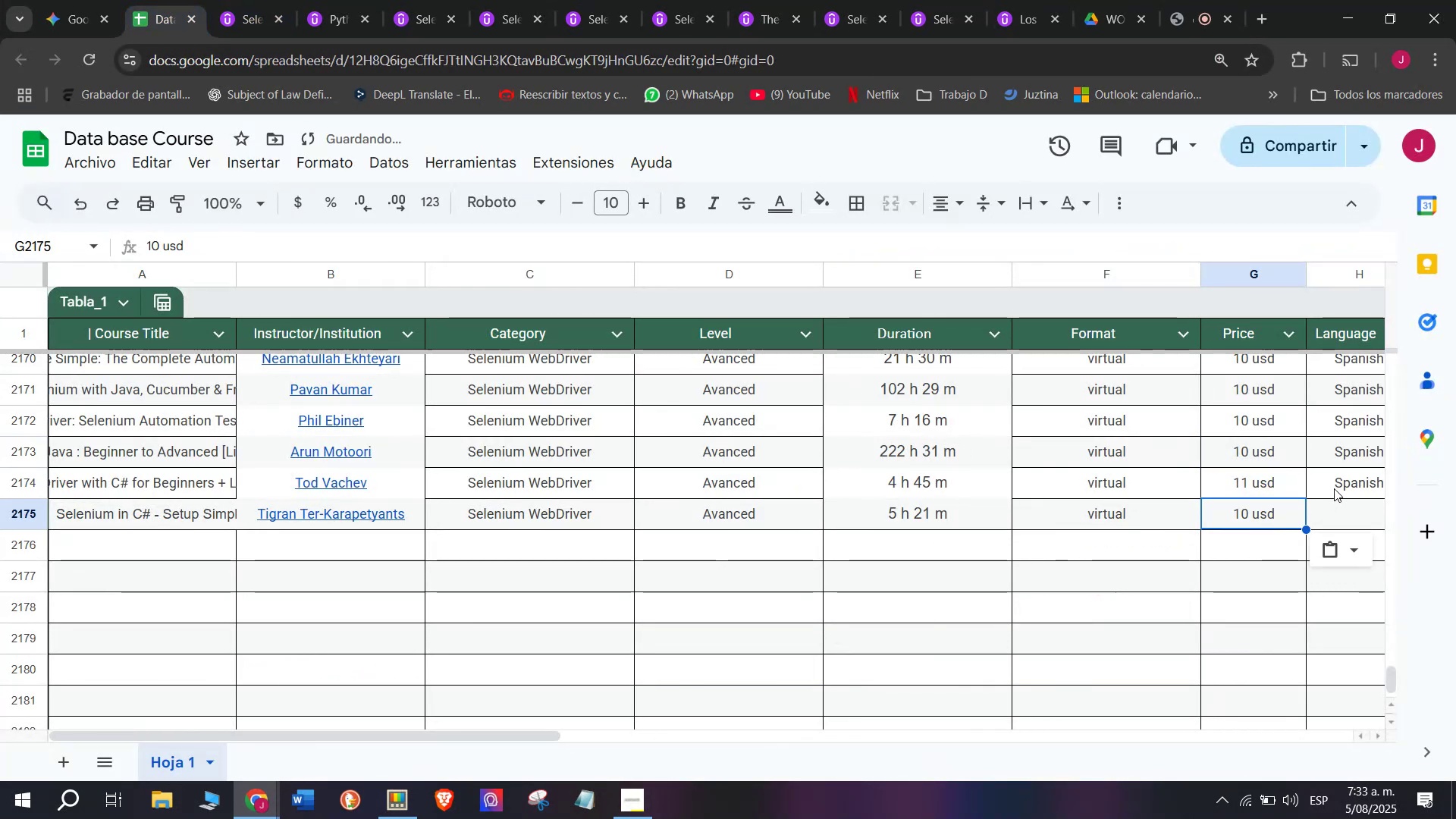 
key(Break)
 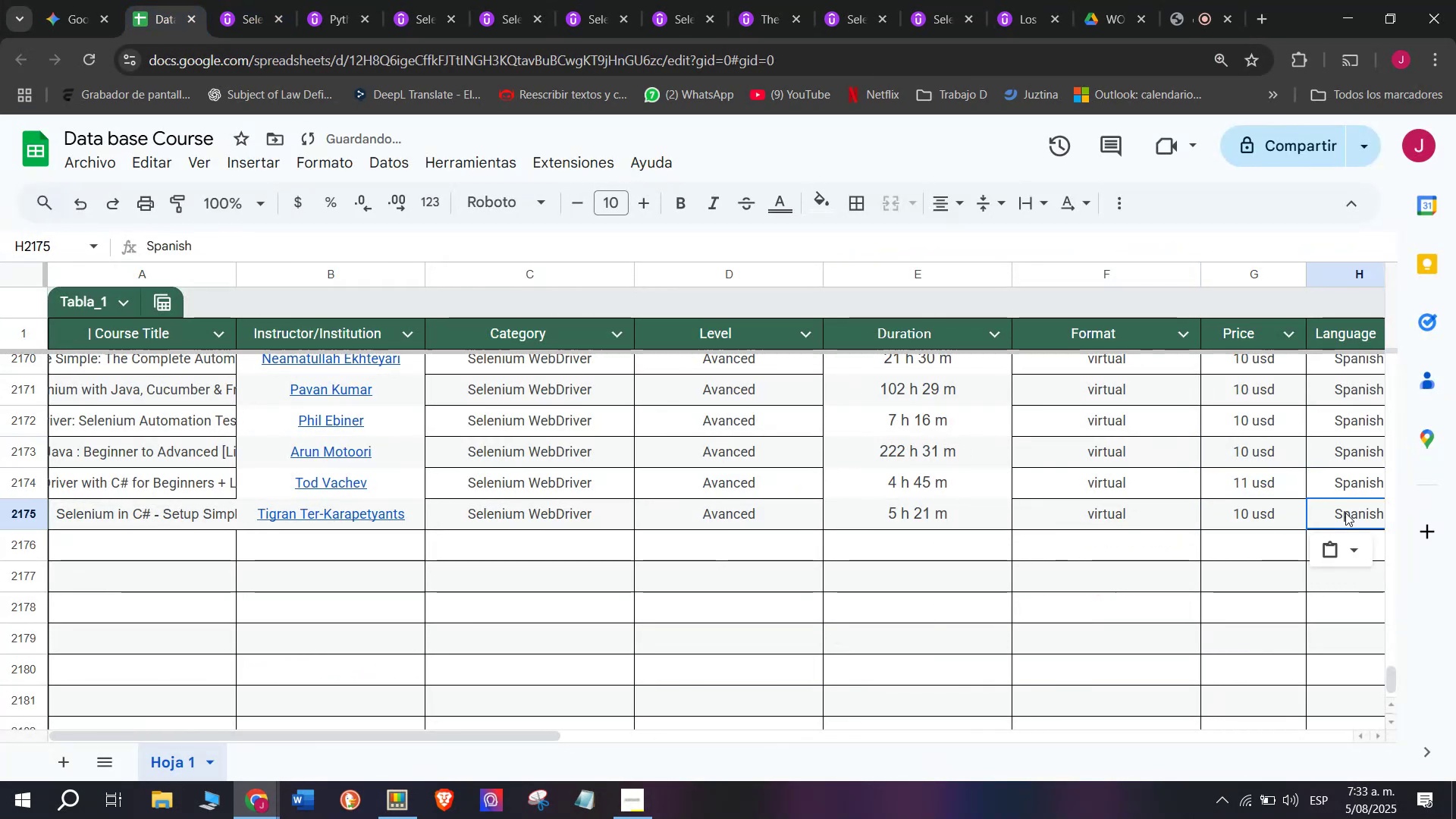 
key(Control+ControlLeft)
 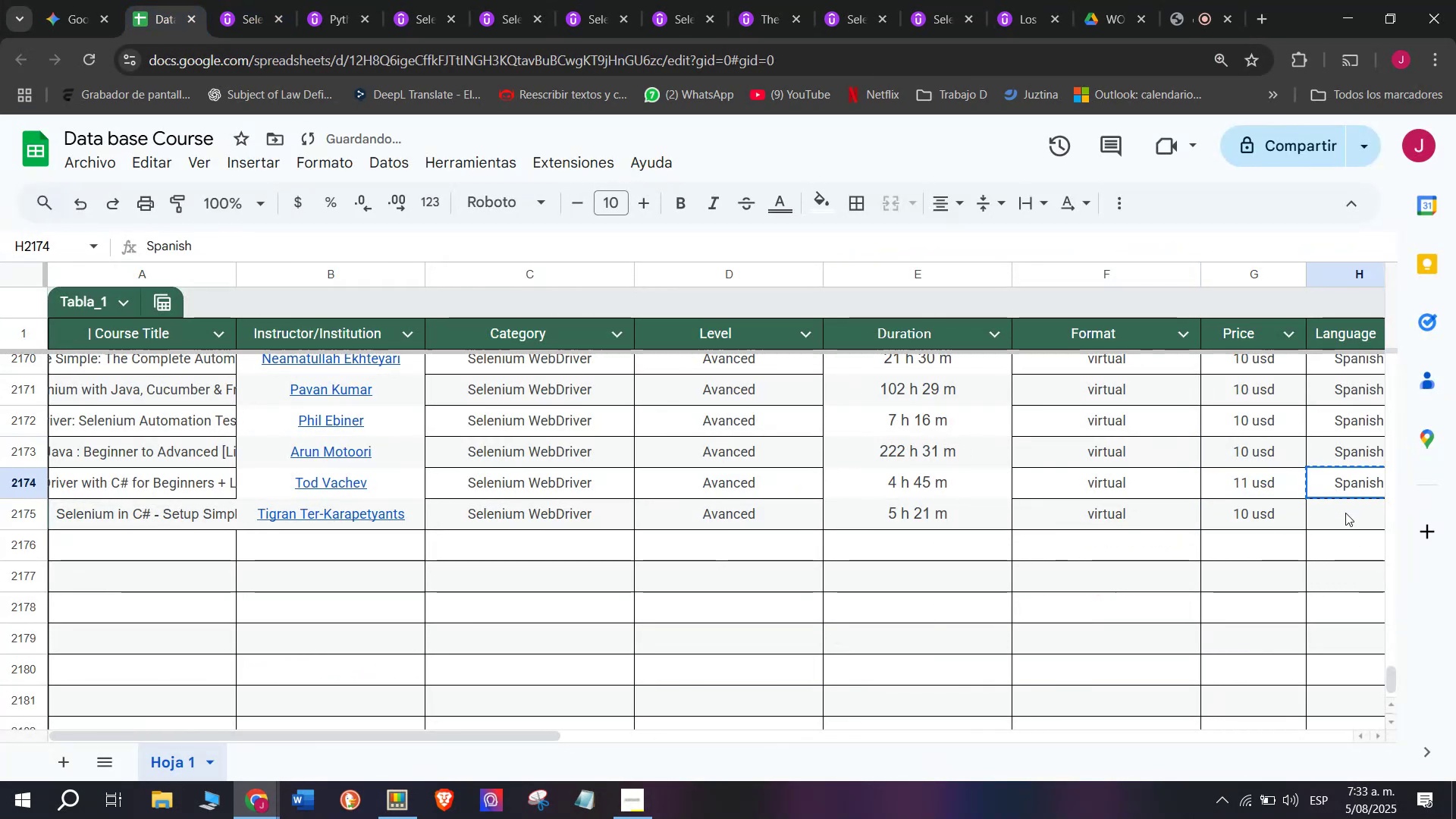 
key(Control+C)
 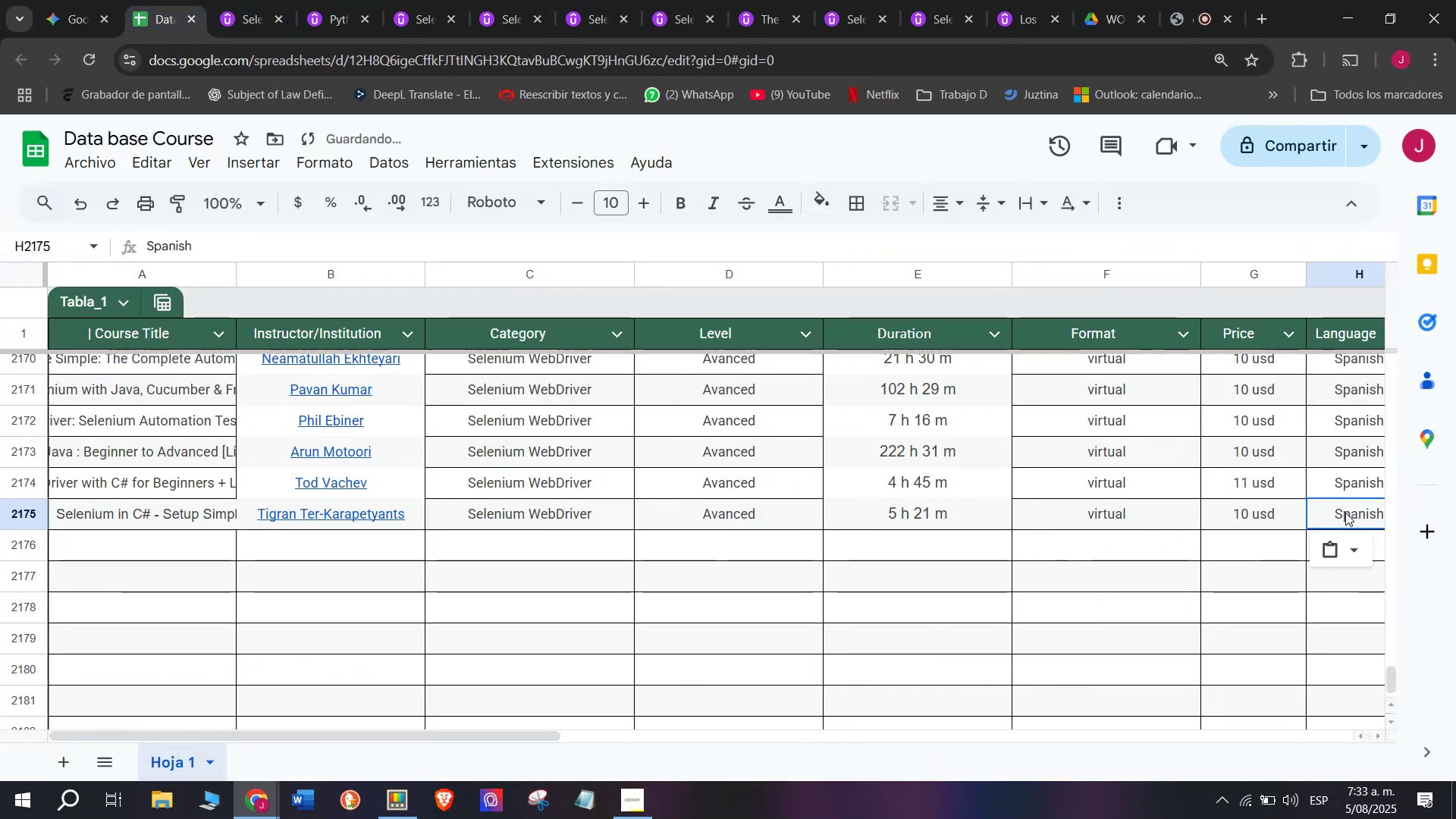 
key(Control+ControlLeft)
 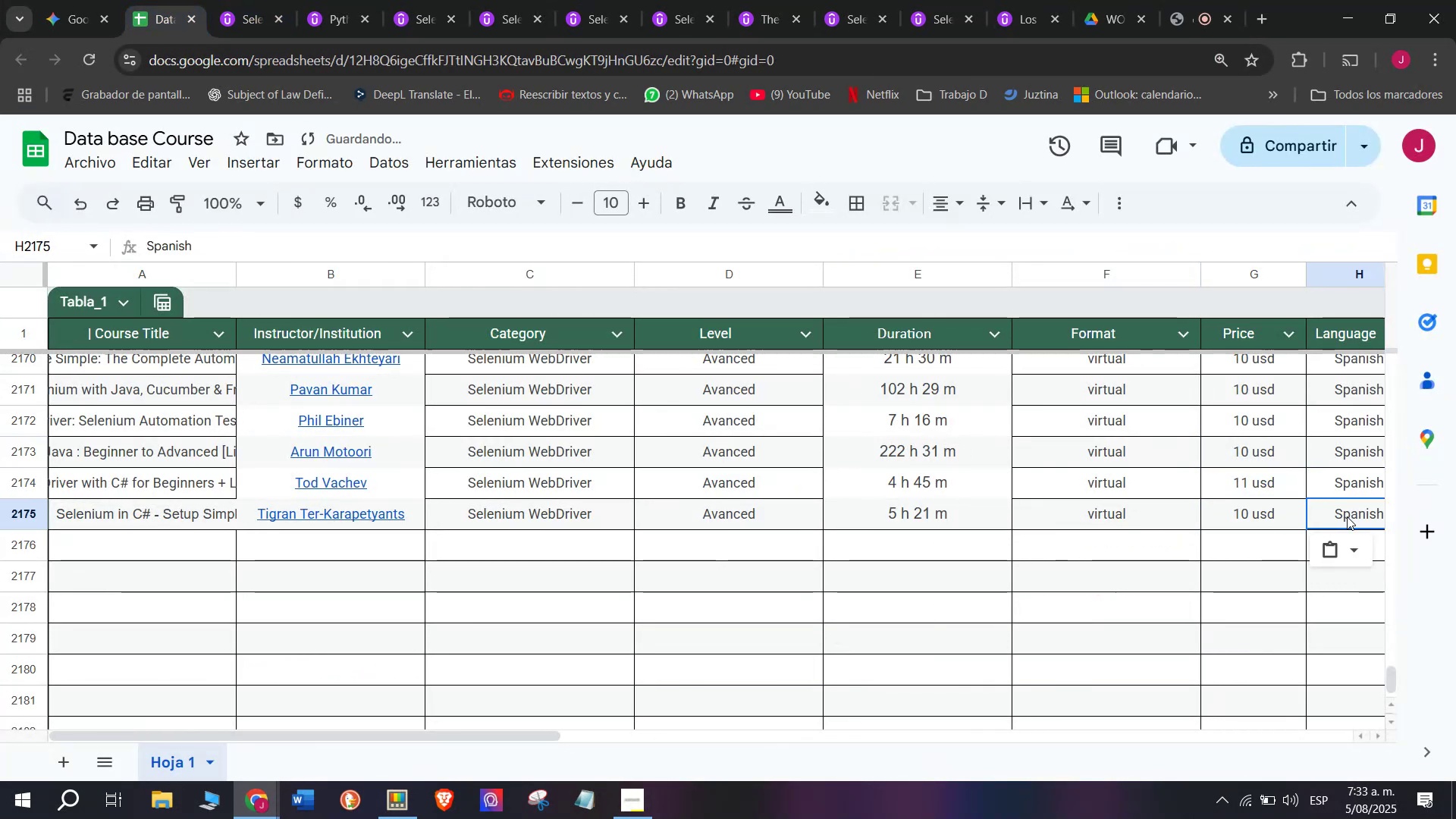 
key(Z)
 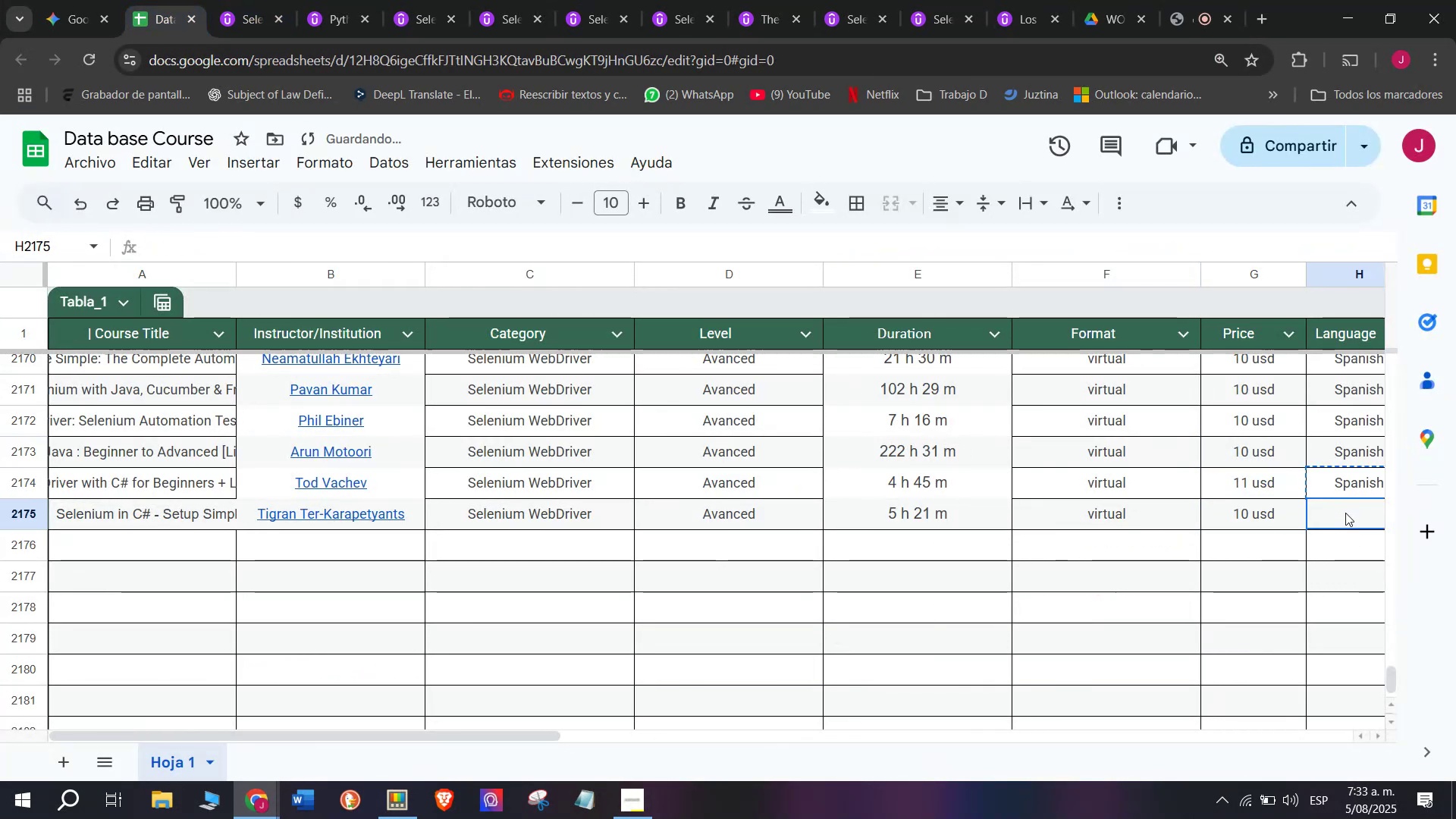 
key(Control+V)
 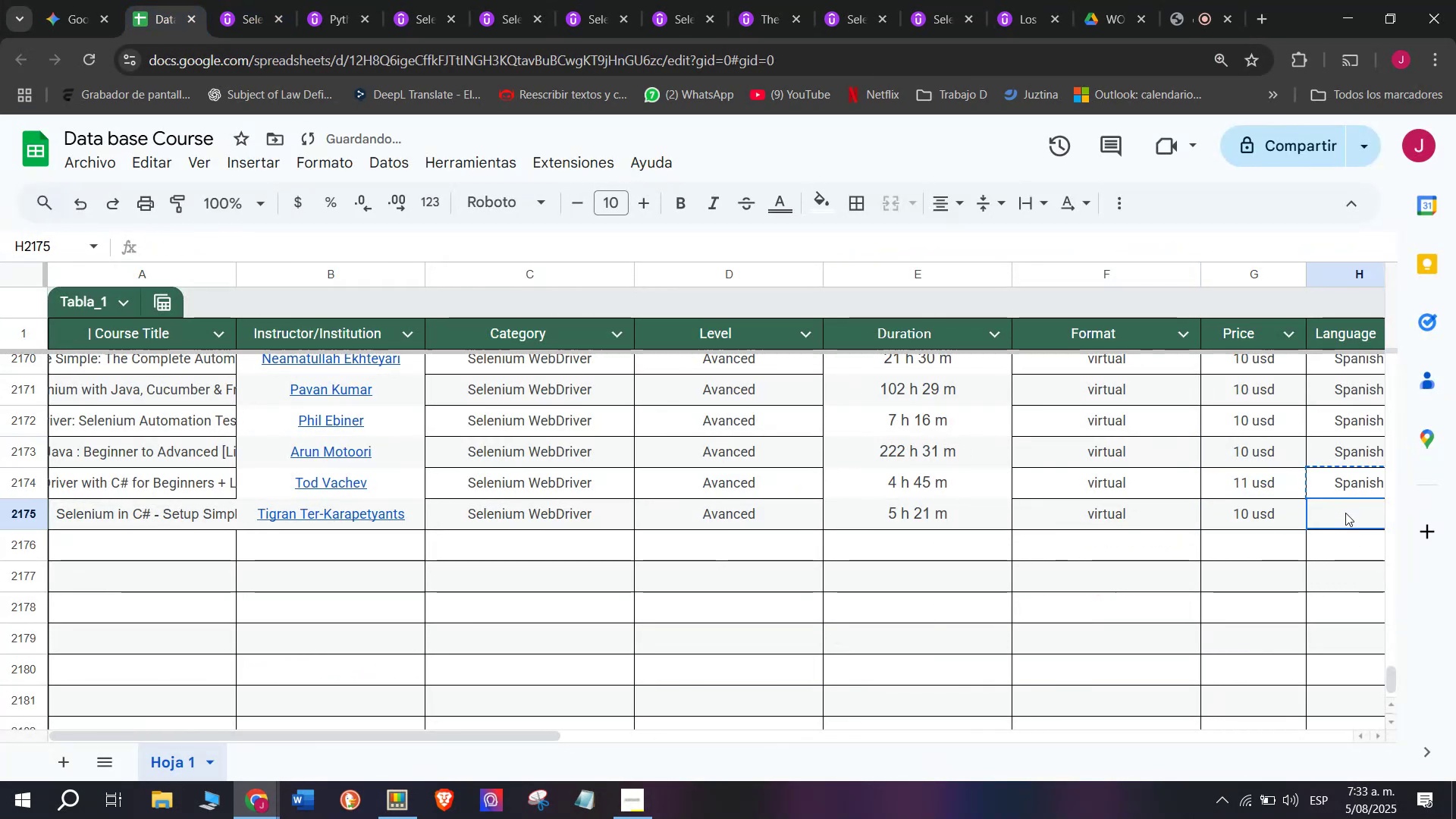 
double_click([1345, 513])
 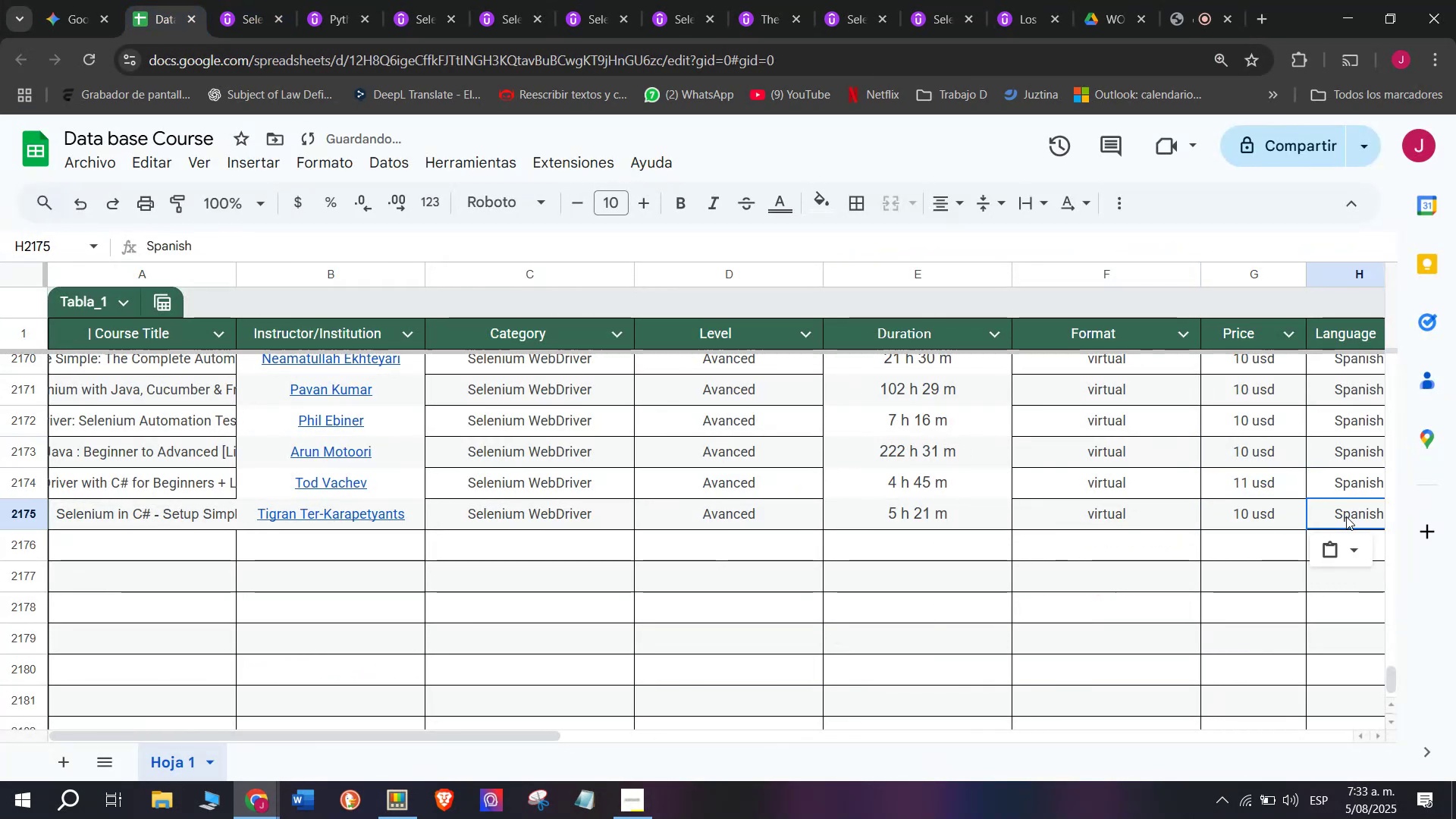 
scroll: coordinate [240, 441], scroll_direction: down, amount: 3.0
 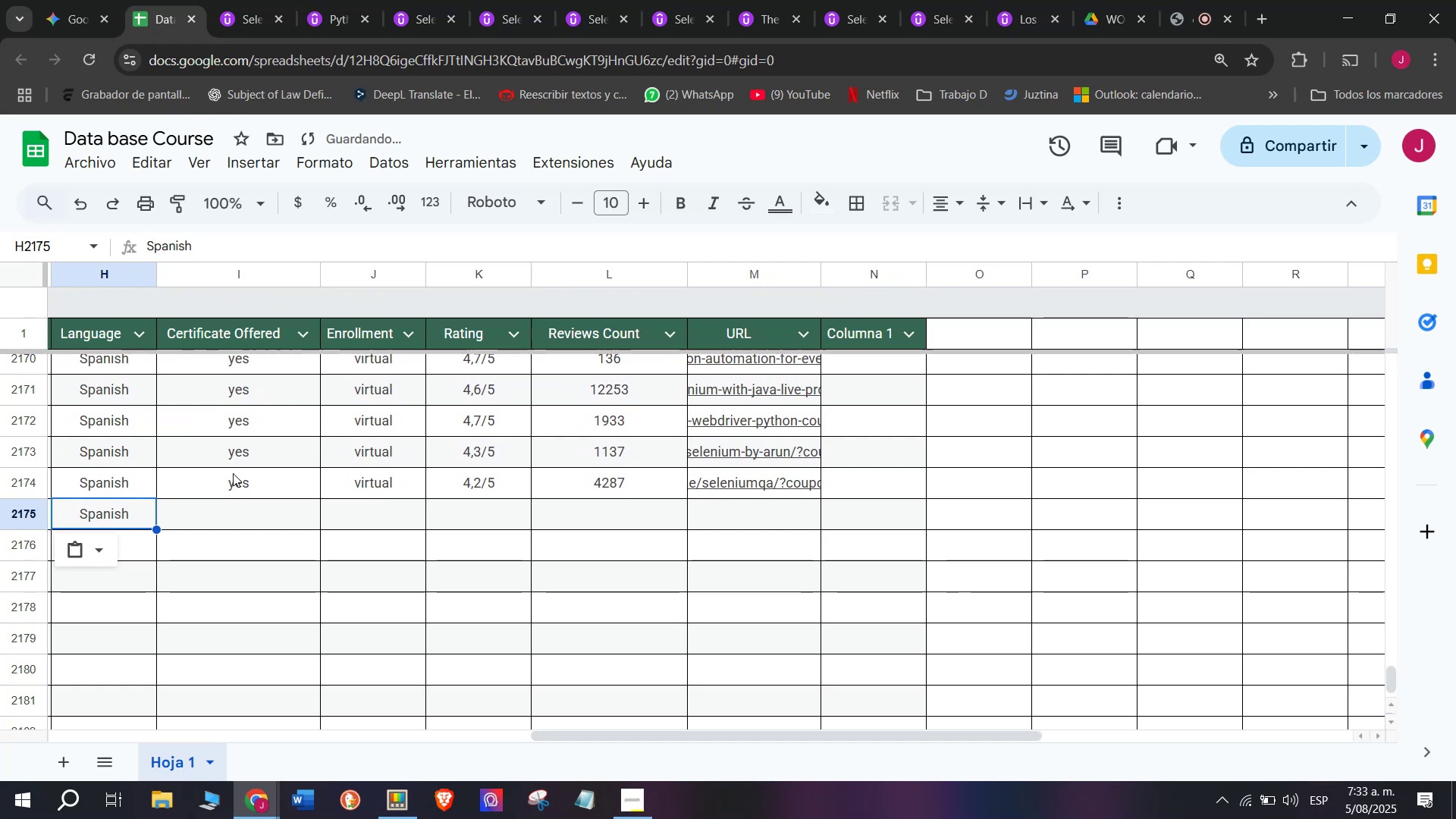 
key(Break)
 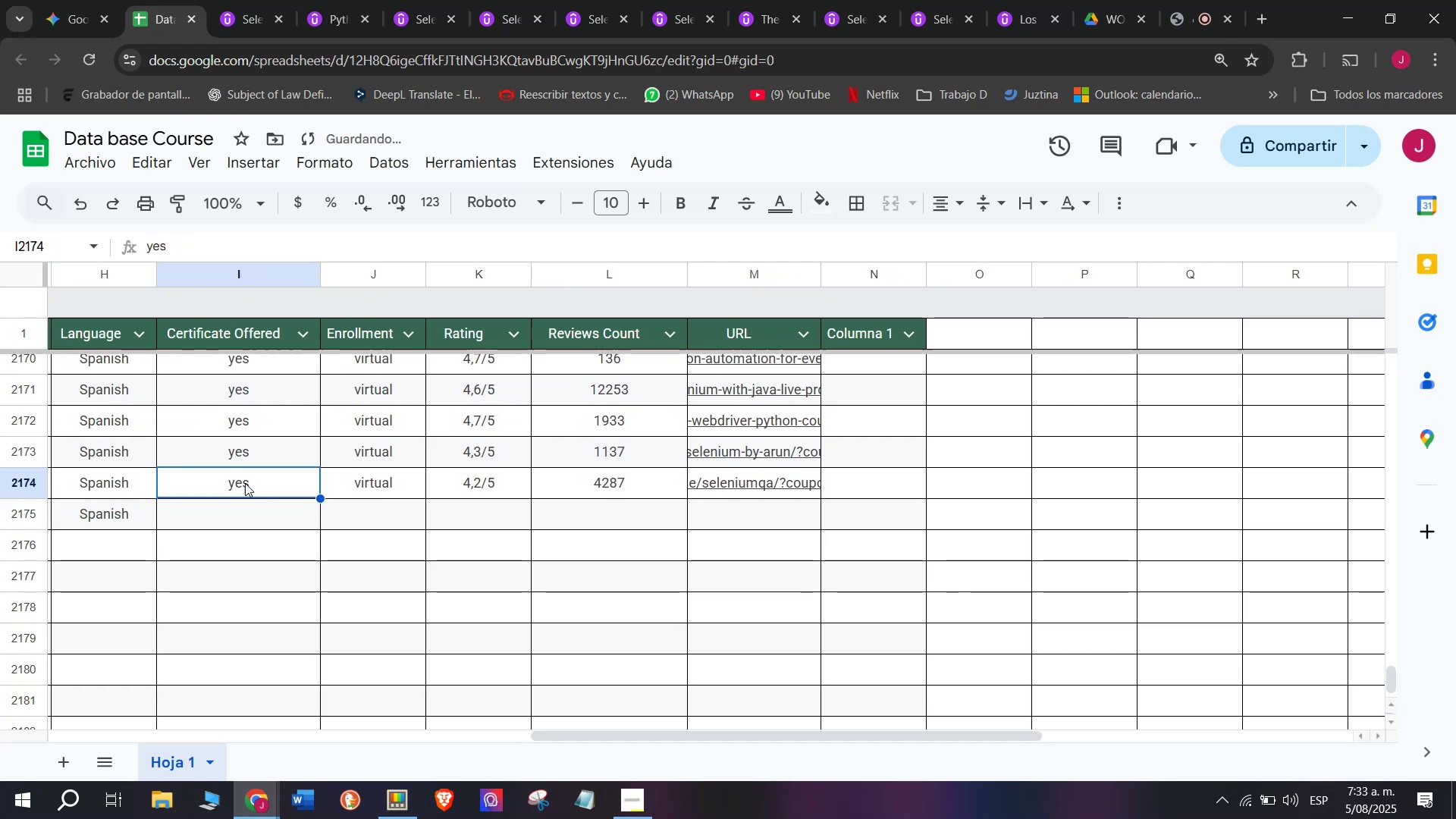 
key(Control+ControlLeft)
 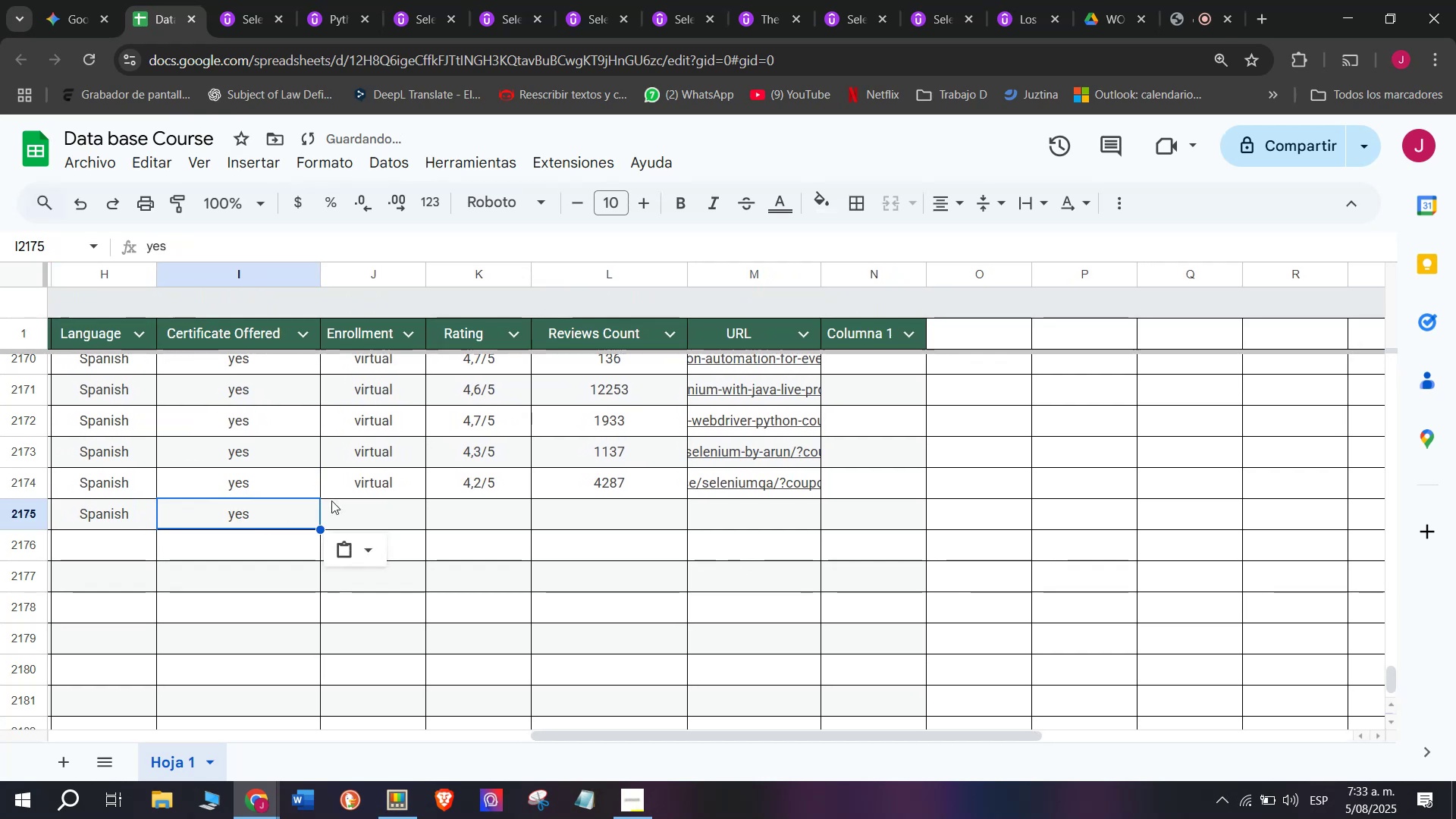 
key(Control+C)
 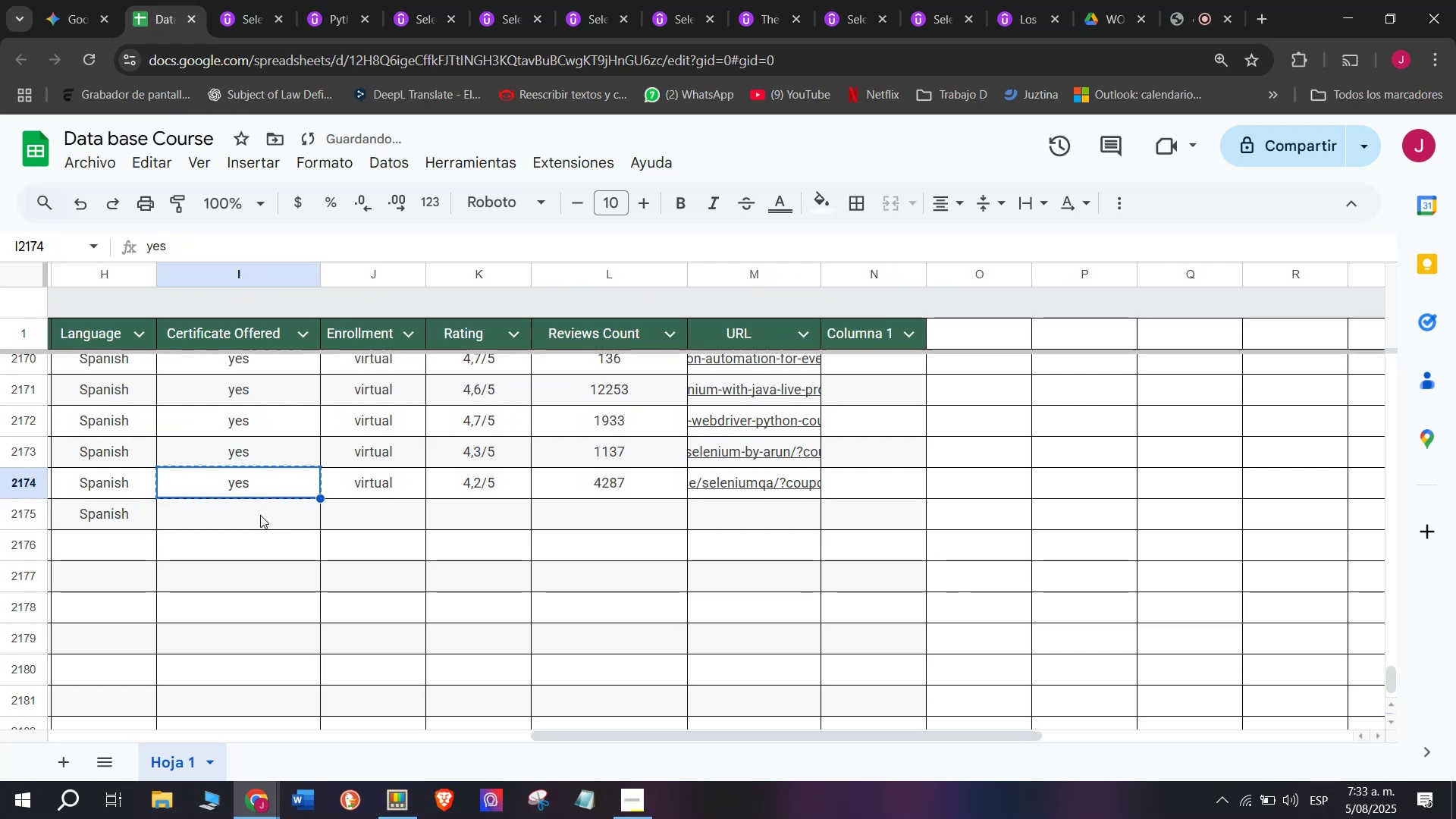 
key(Control+ControlLeft)
 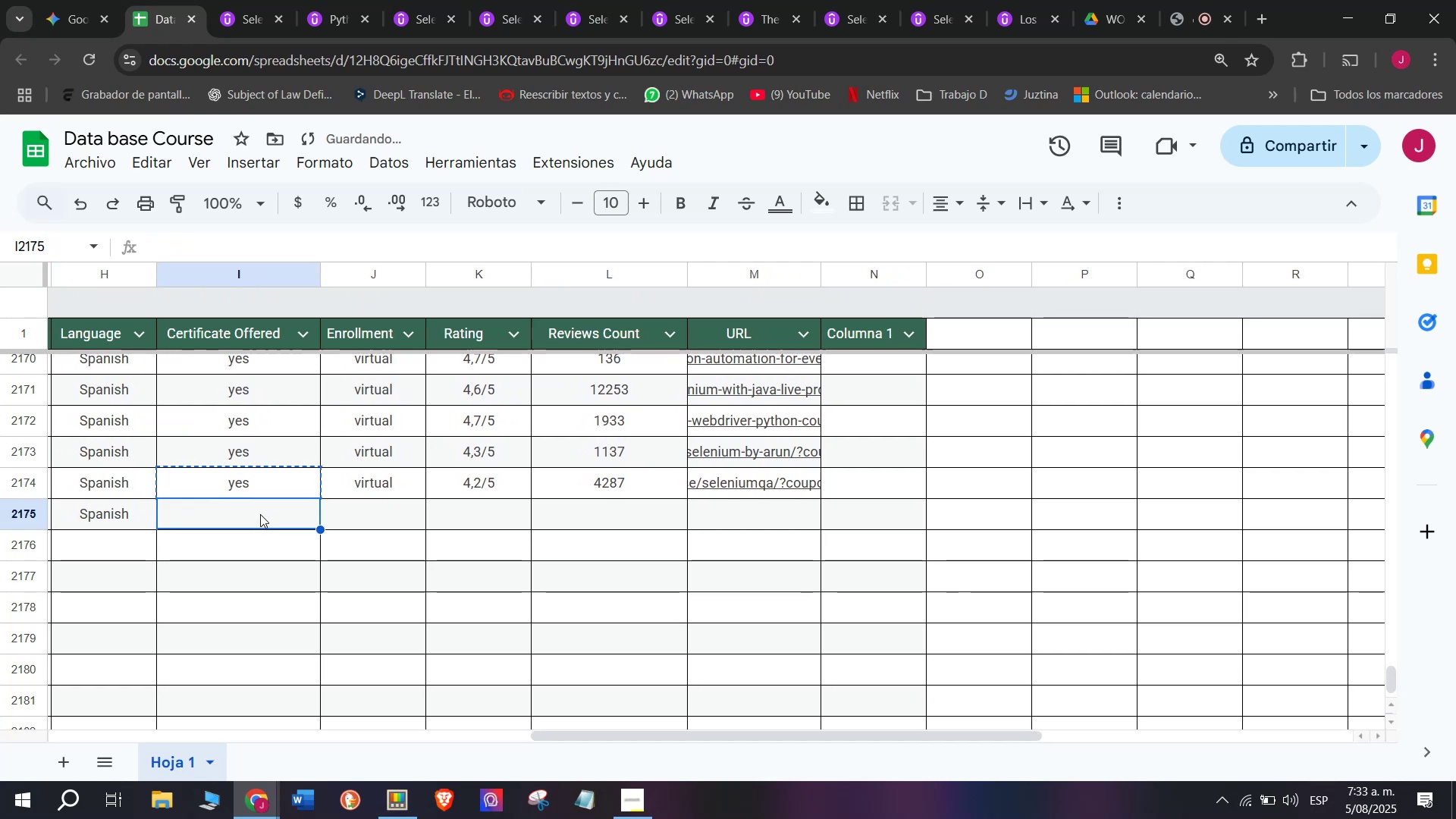 
key(Z)
 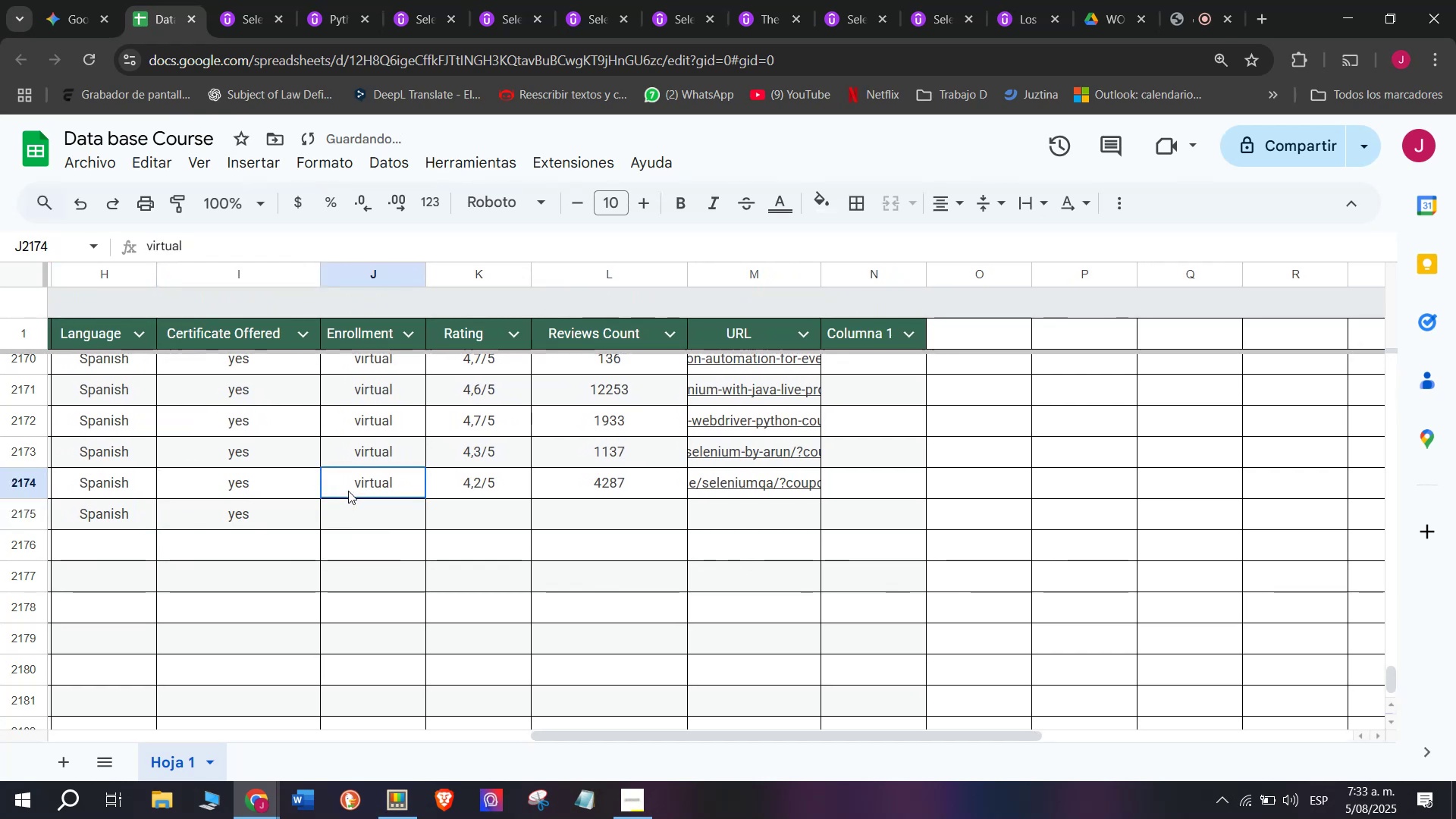 
key(Control+V)
 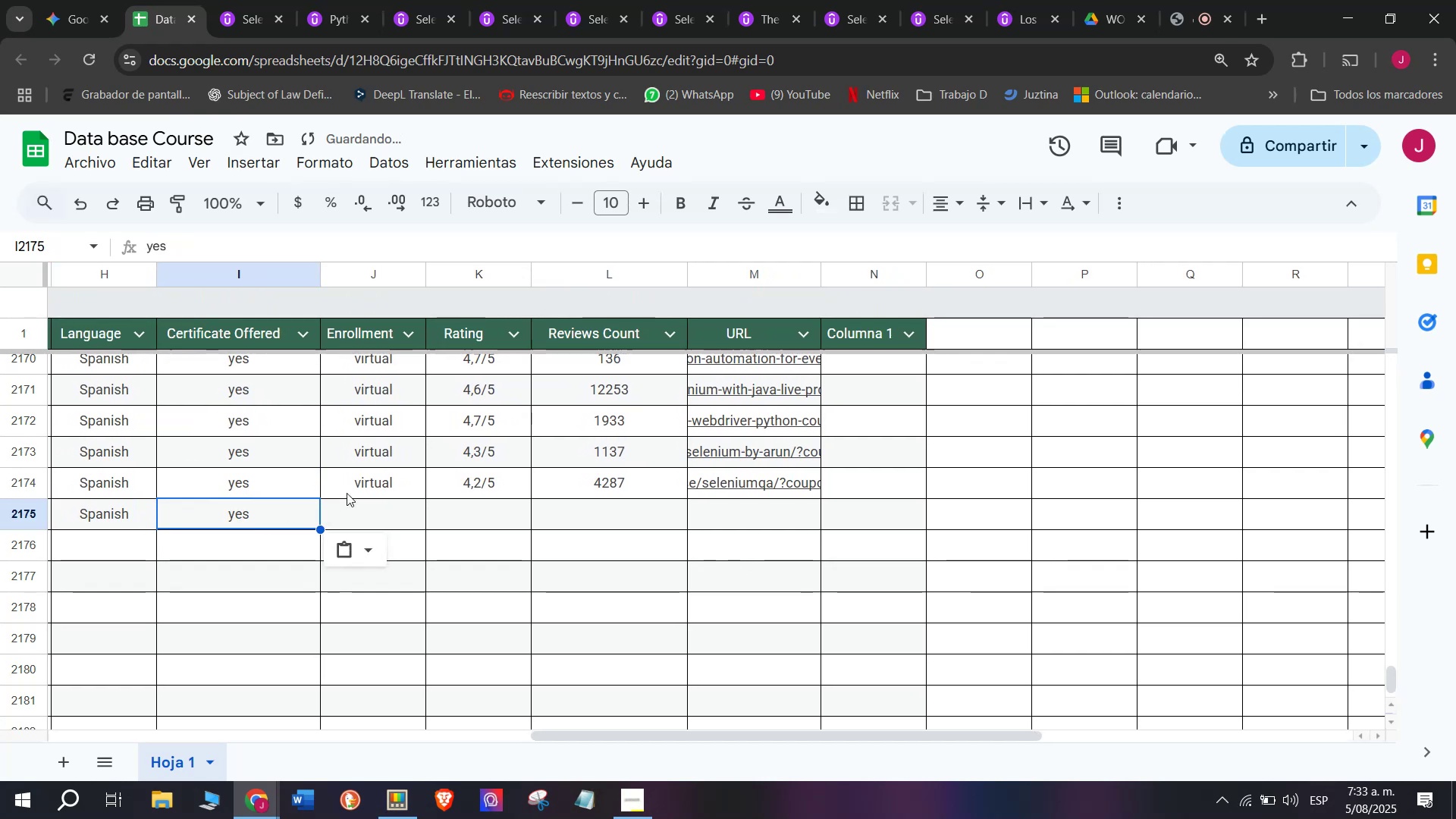 
left_click([348, 491])
 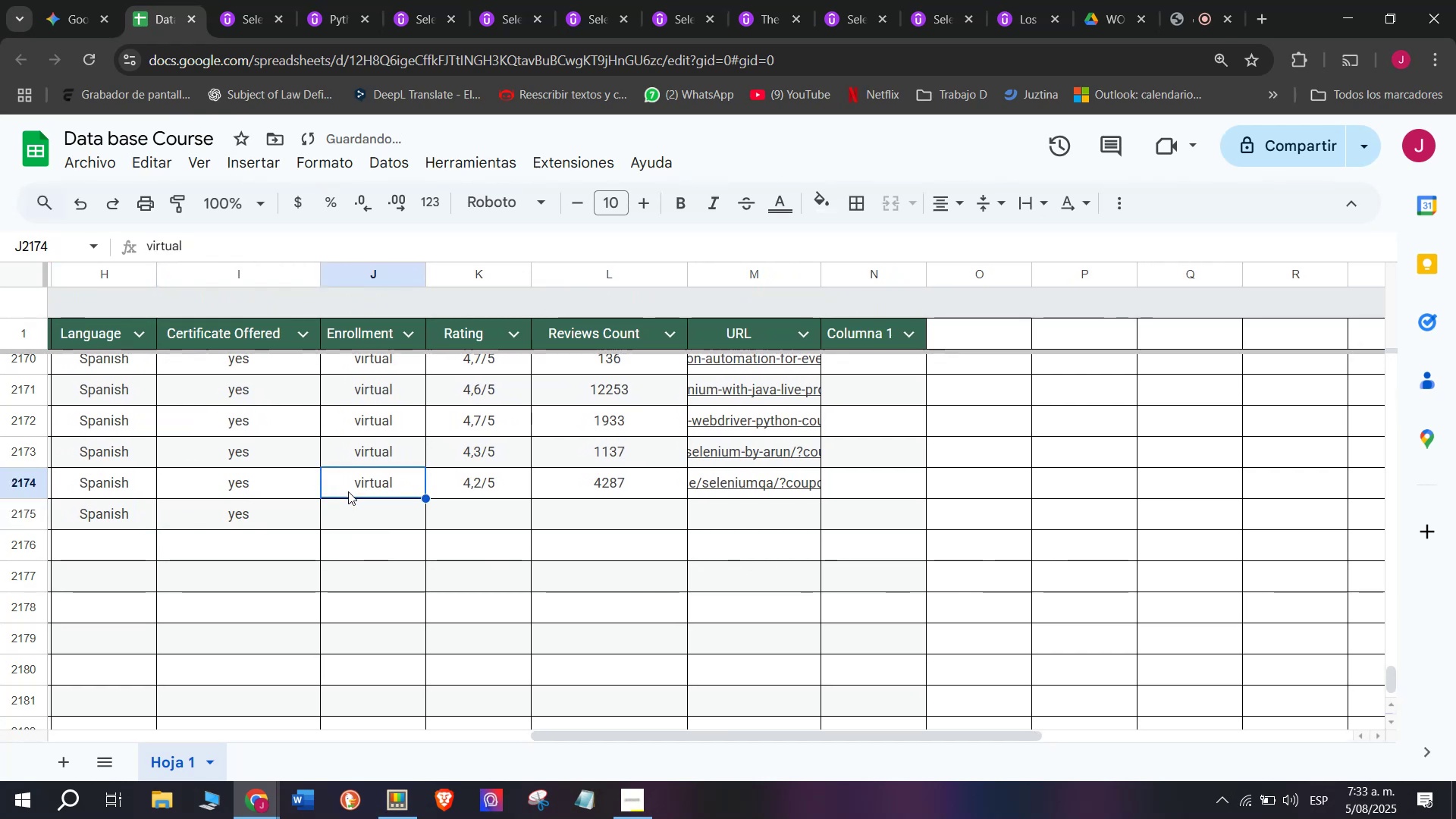 
key(Control+ControlLeft)
 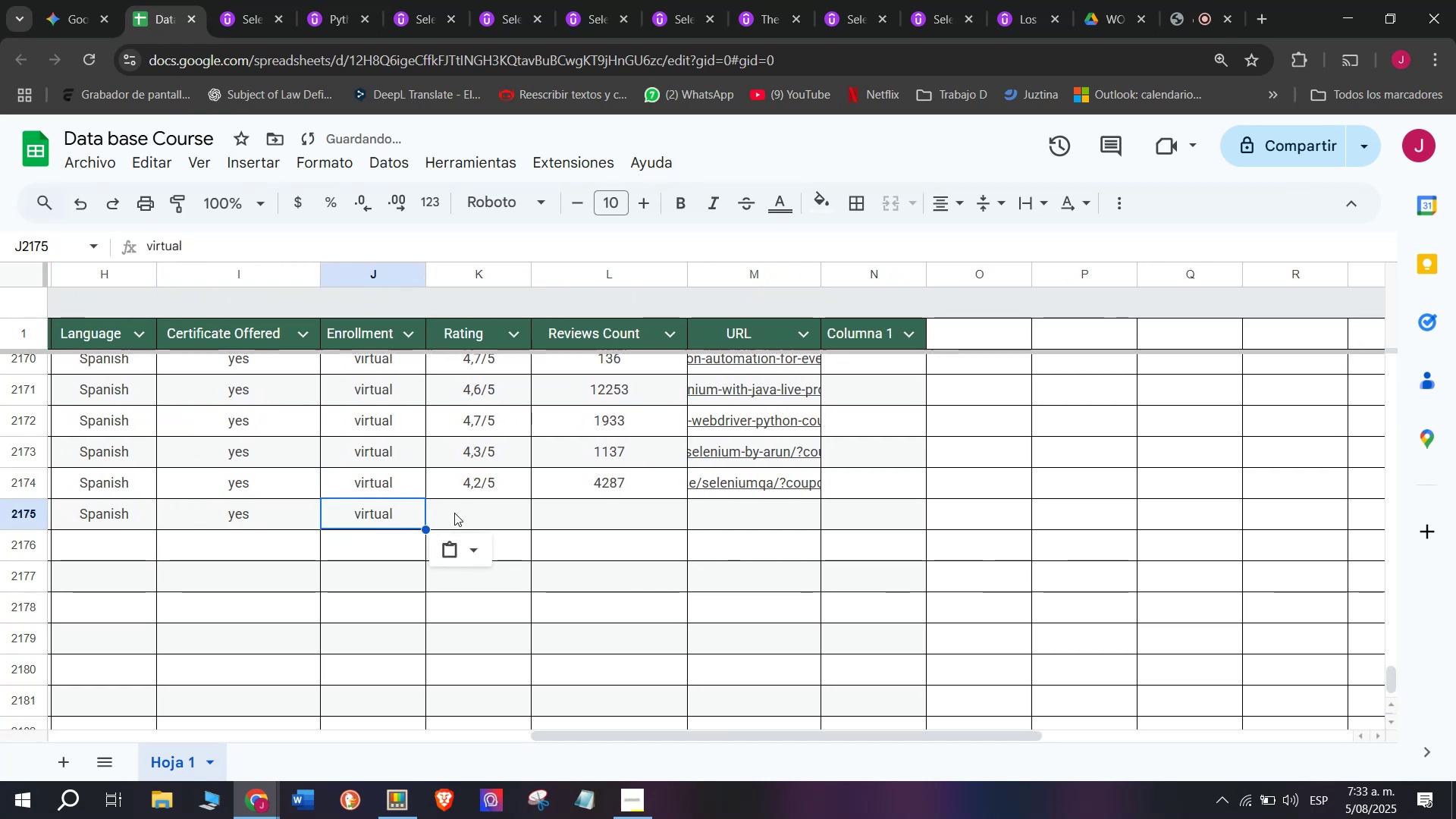 
key(Control+C)
 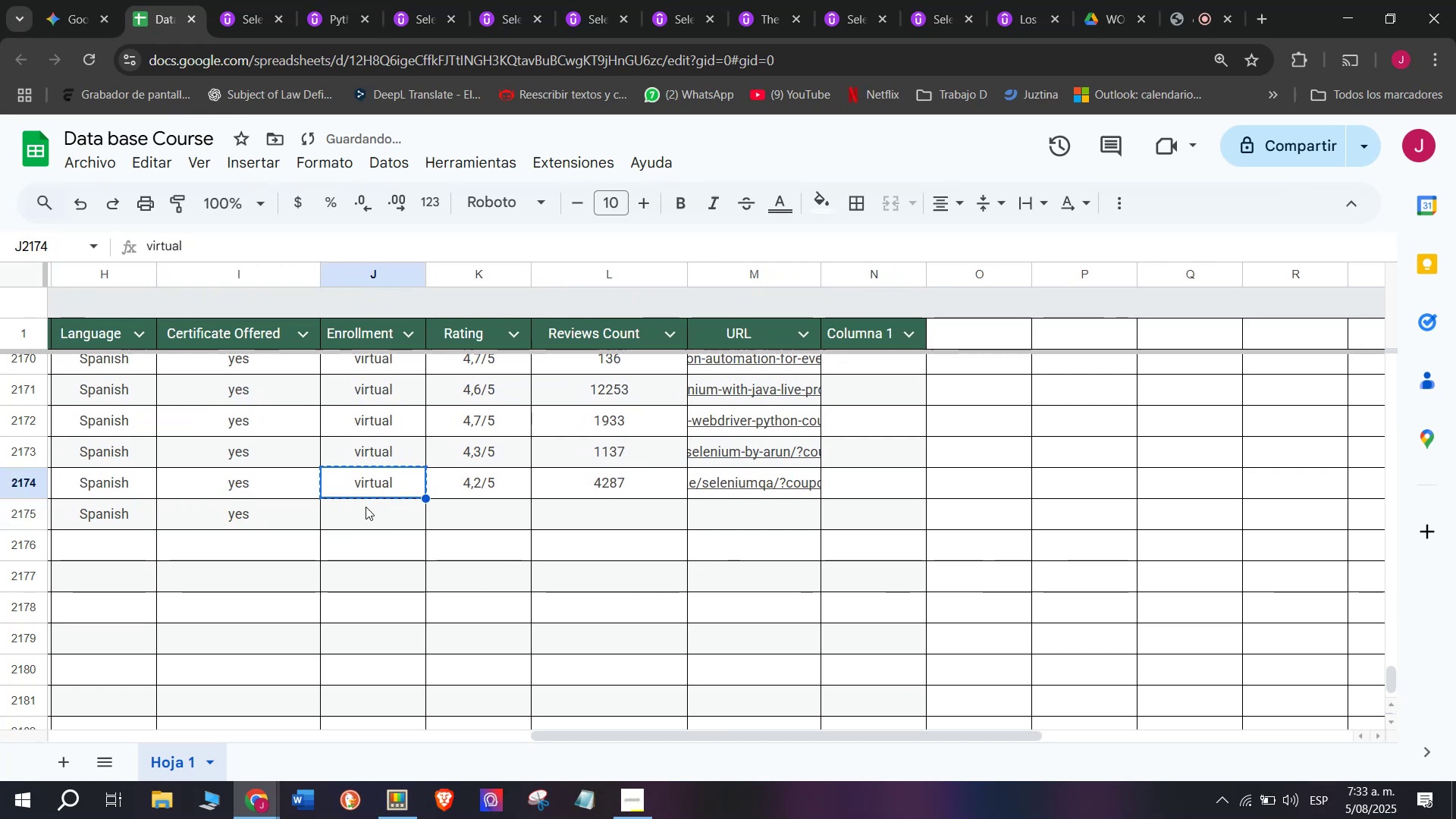 
key(Break)
 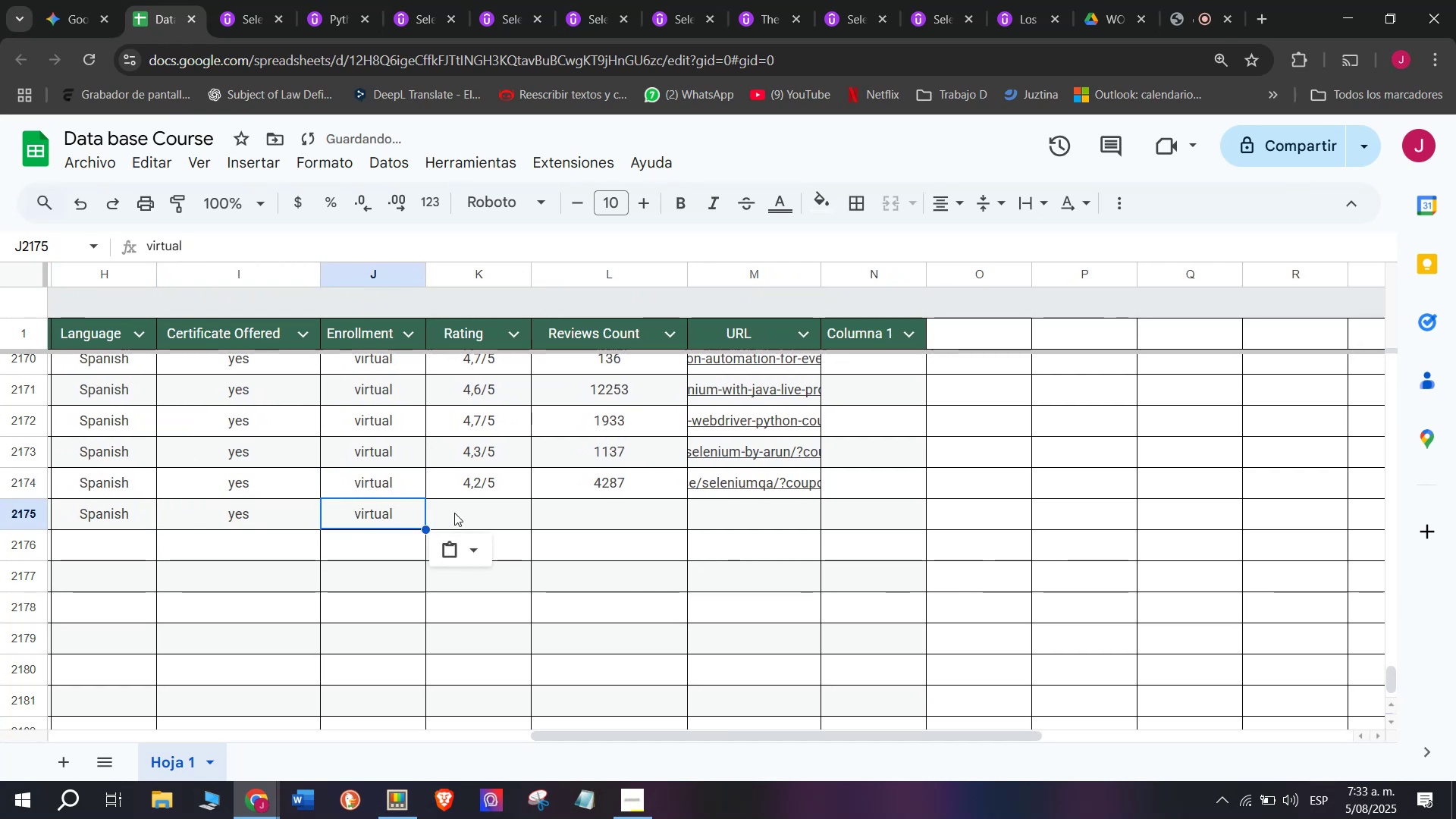 
double_click([366, 507])
 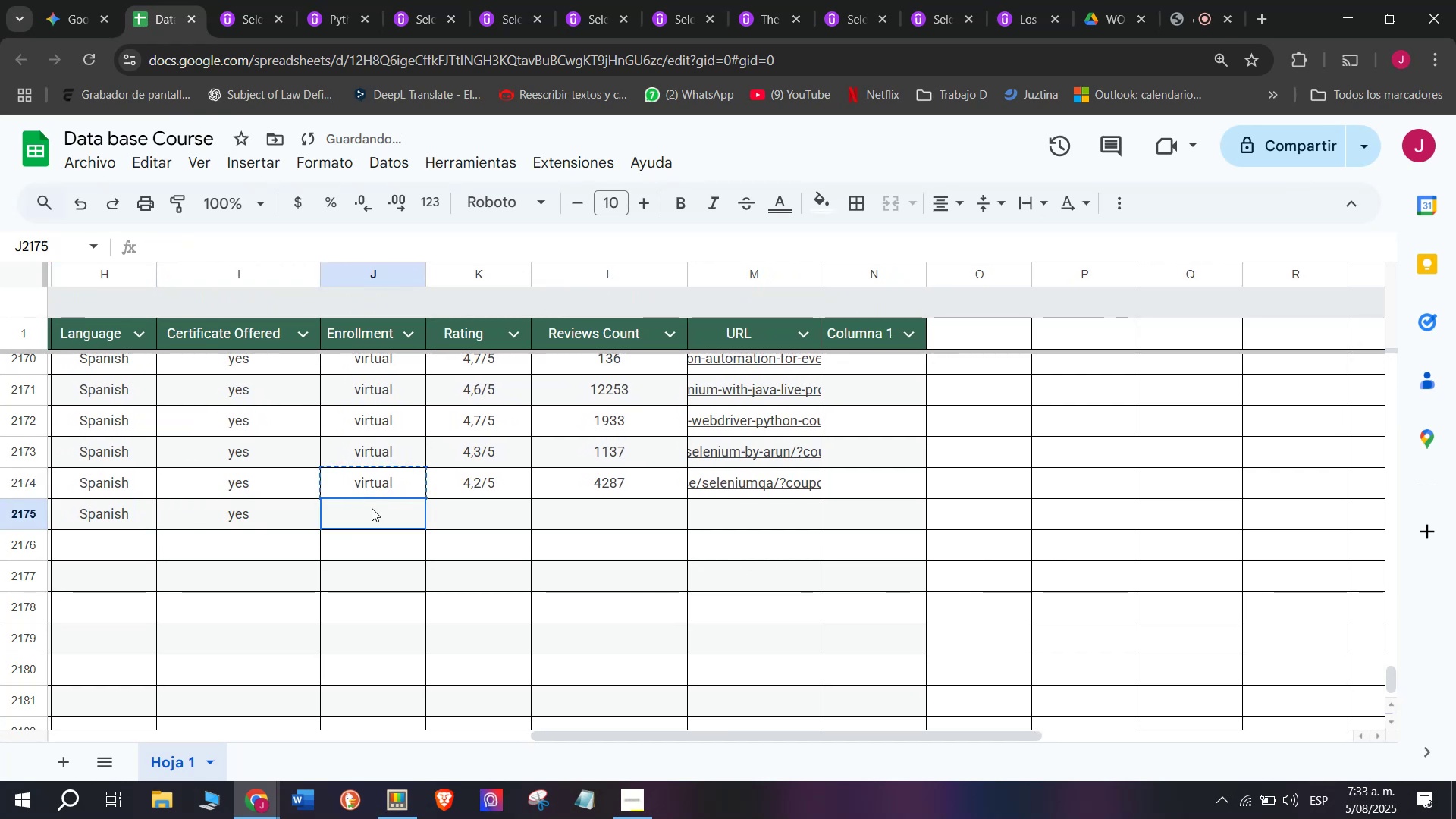 
key(Z)
 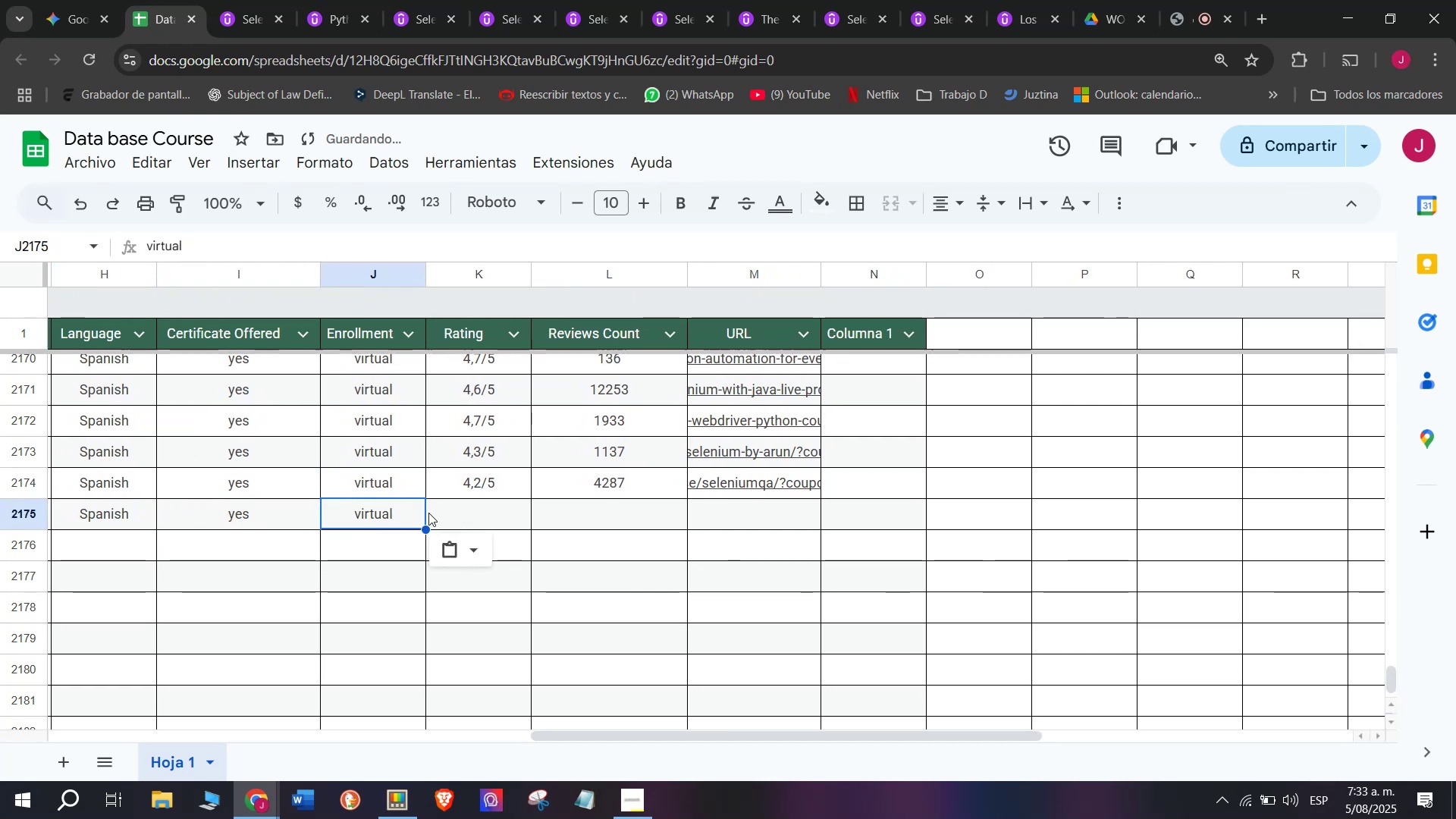 
key(Control+ControlLeft)
 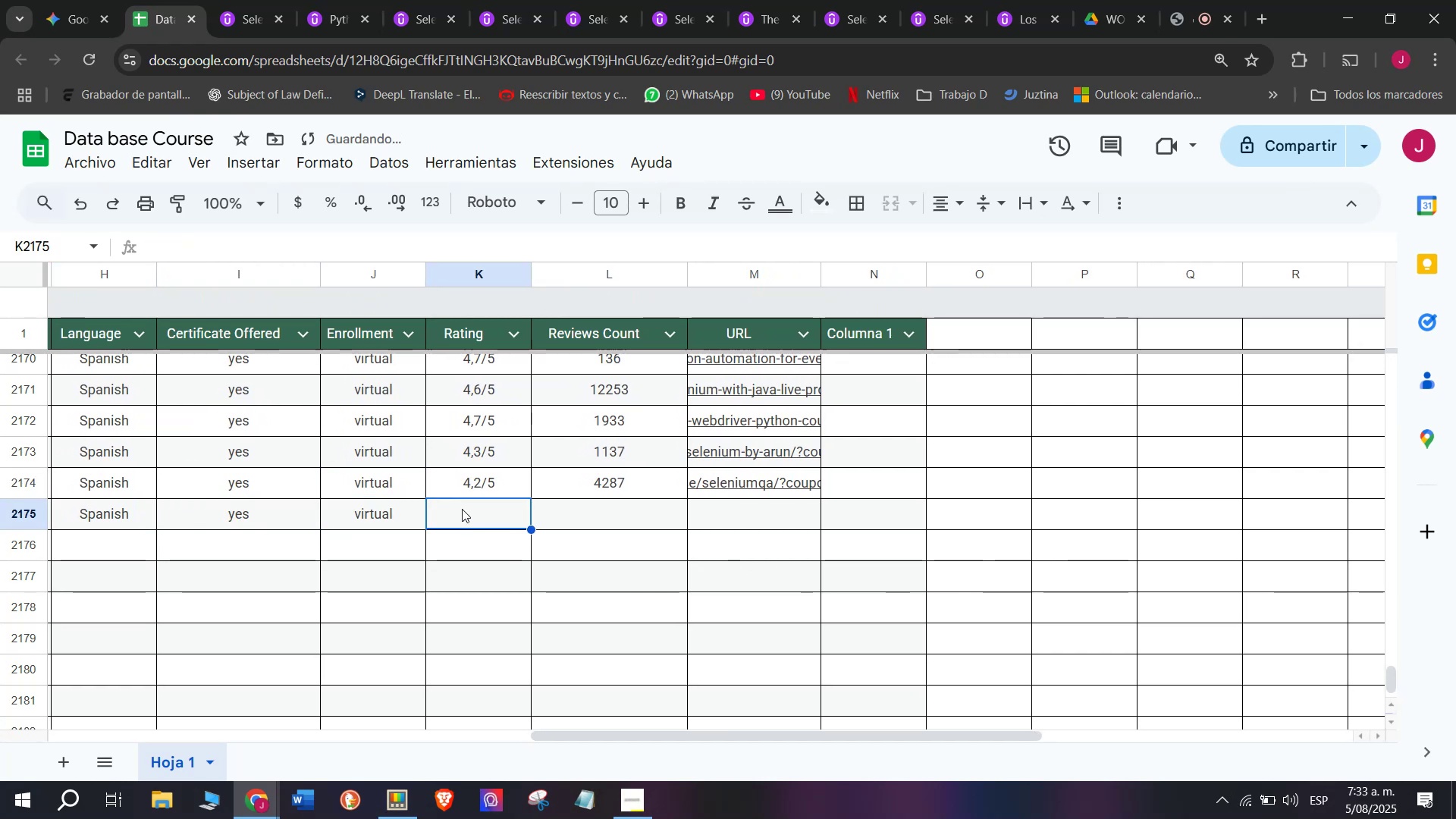 
key(Control+V)
 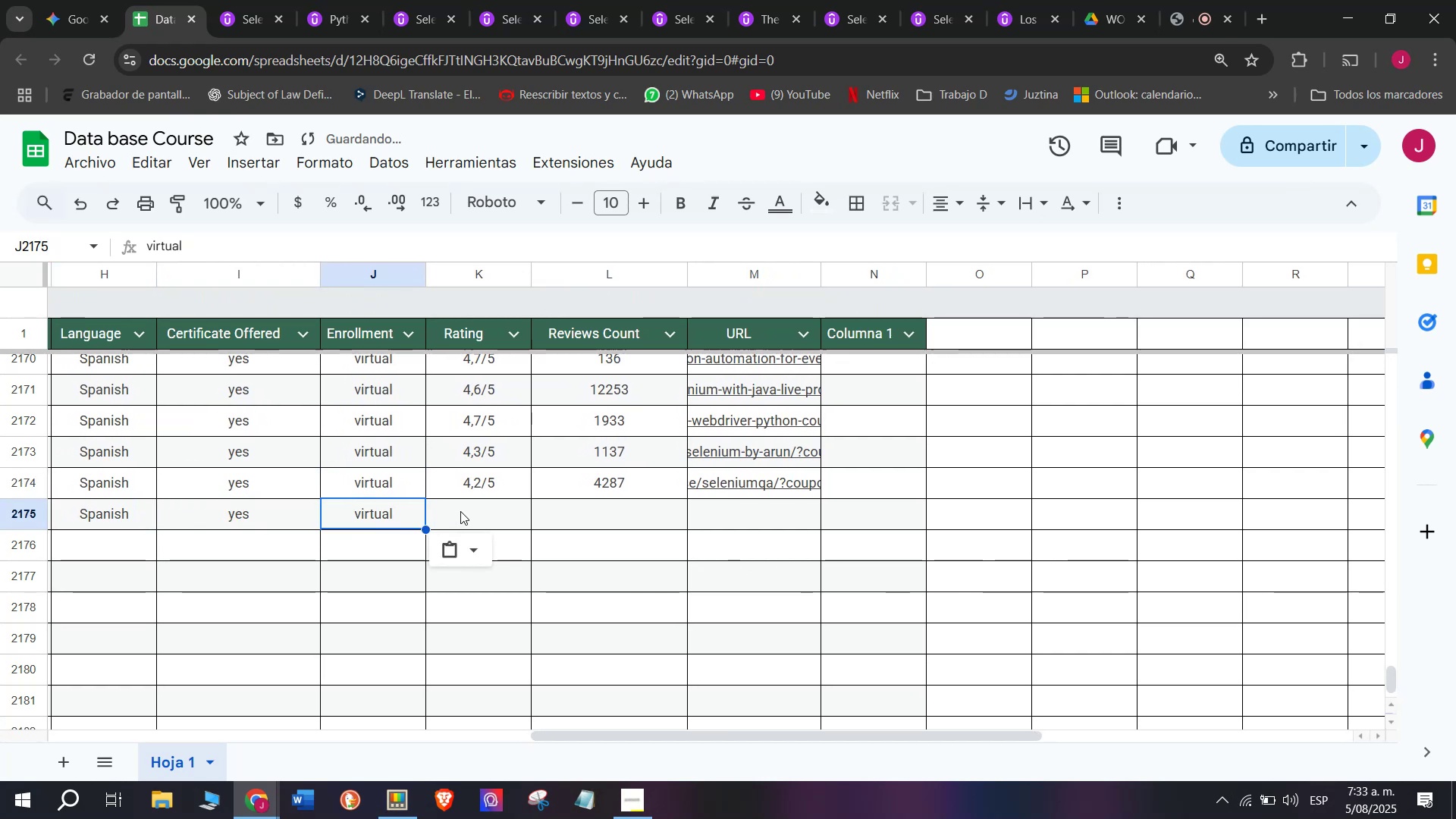 
triple_click([460, 511])
 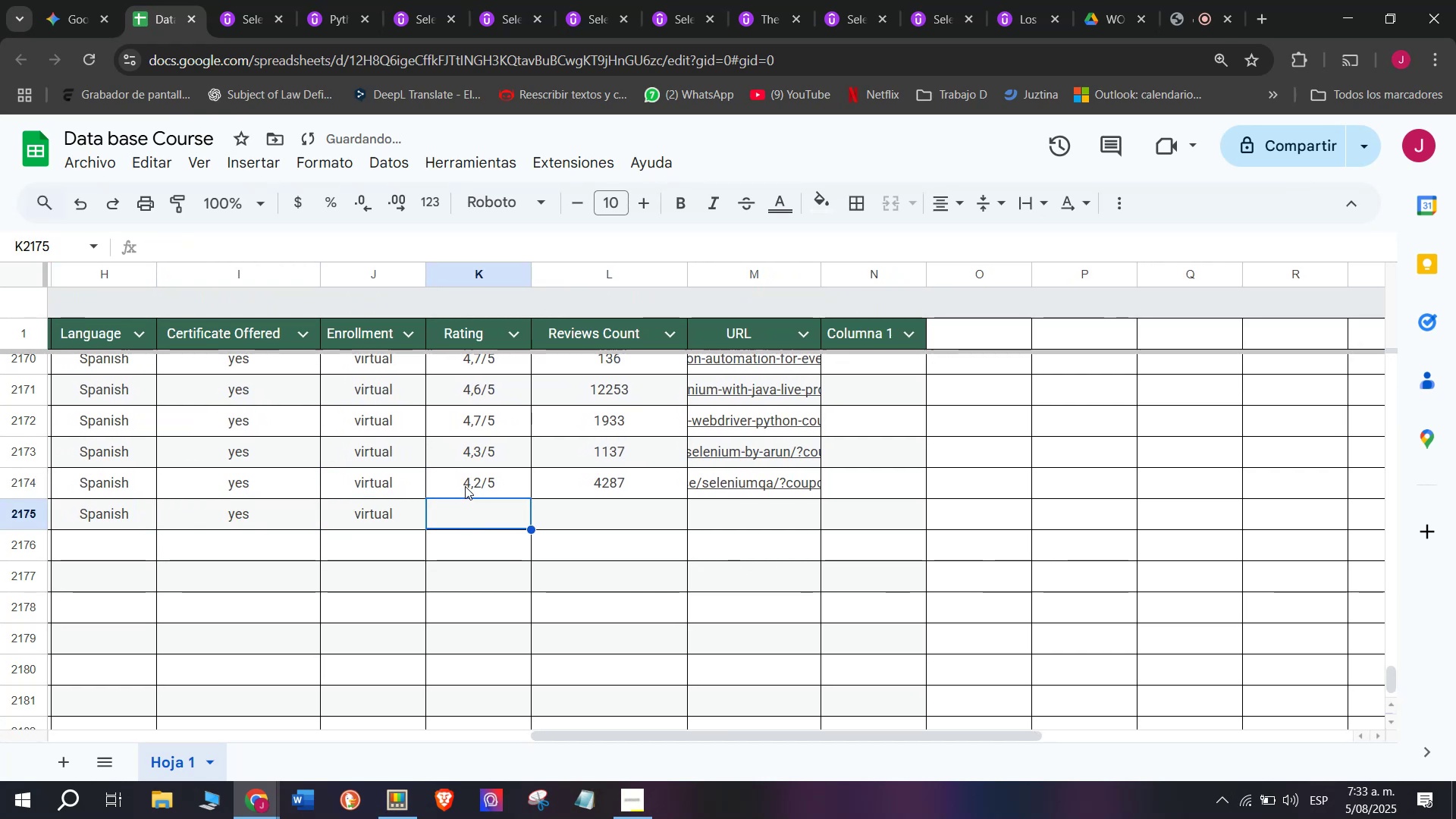 
triple_click([465, 486])
 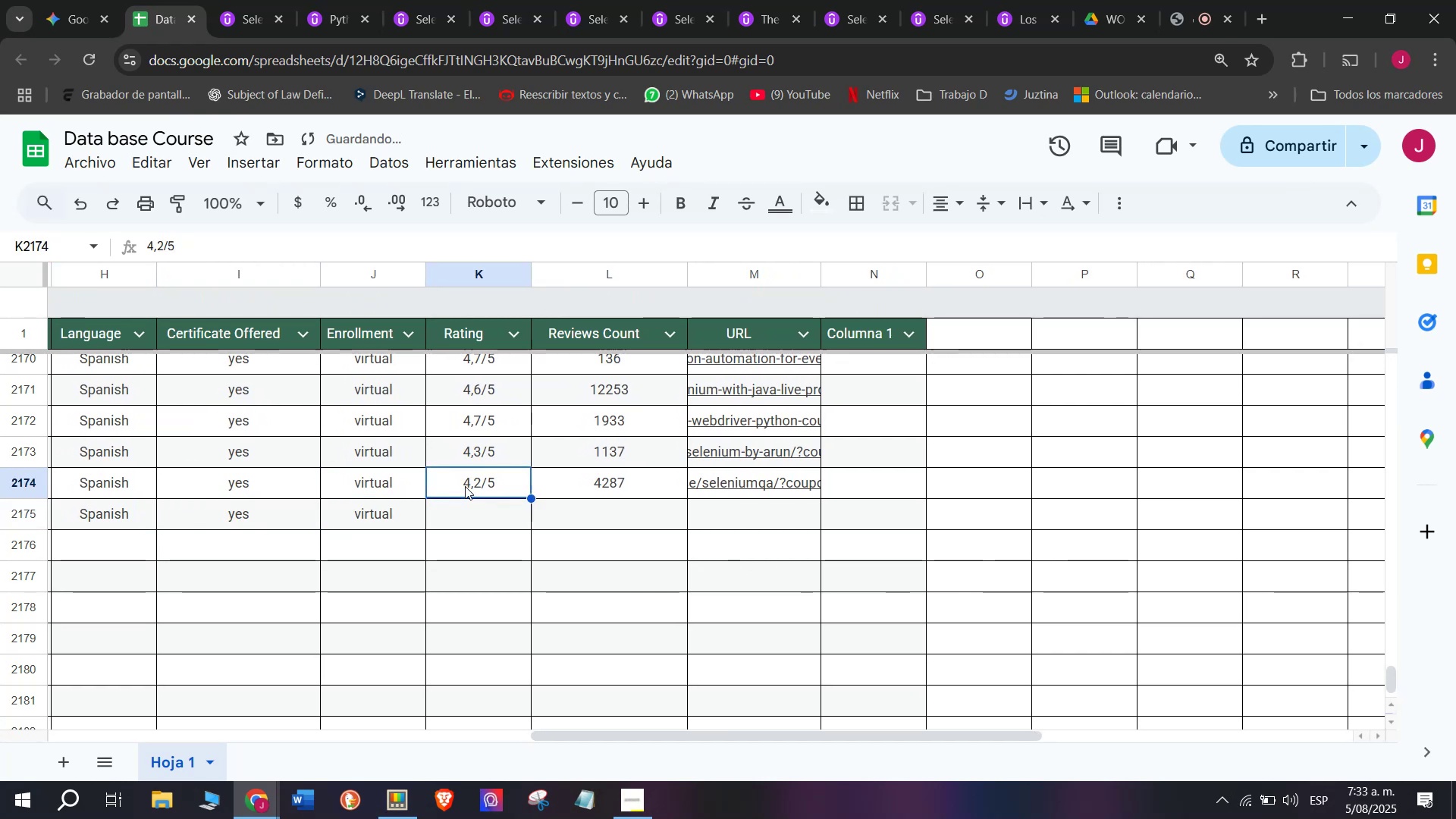 
key(Control+ControlLeft)
 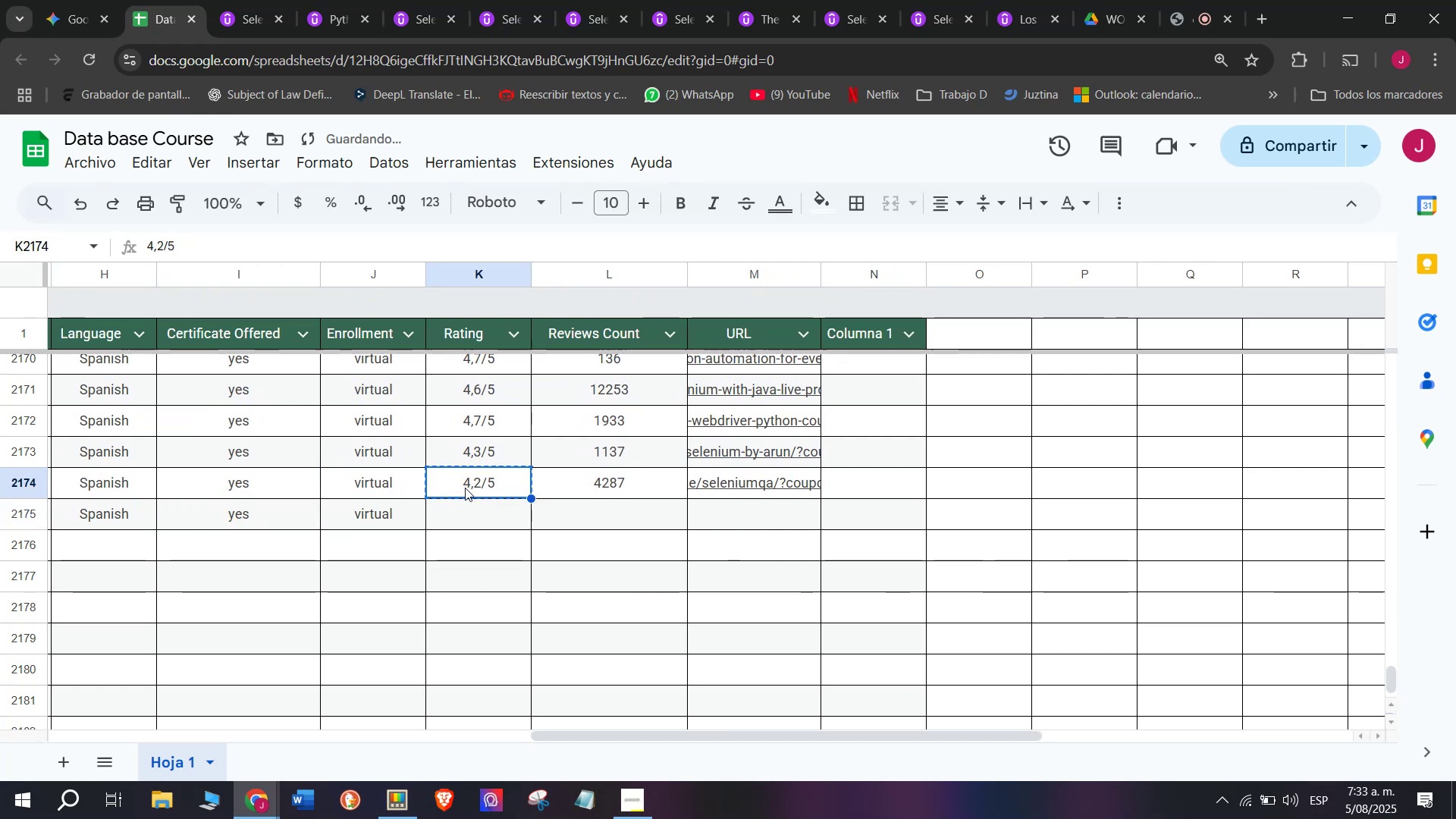 
key(Break)
 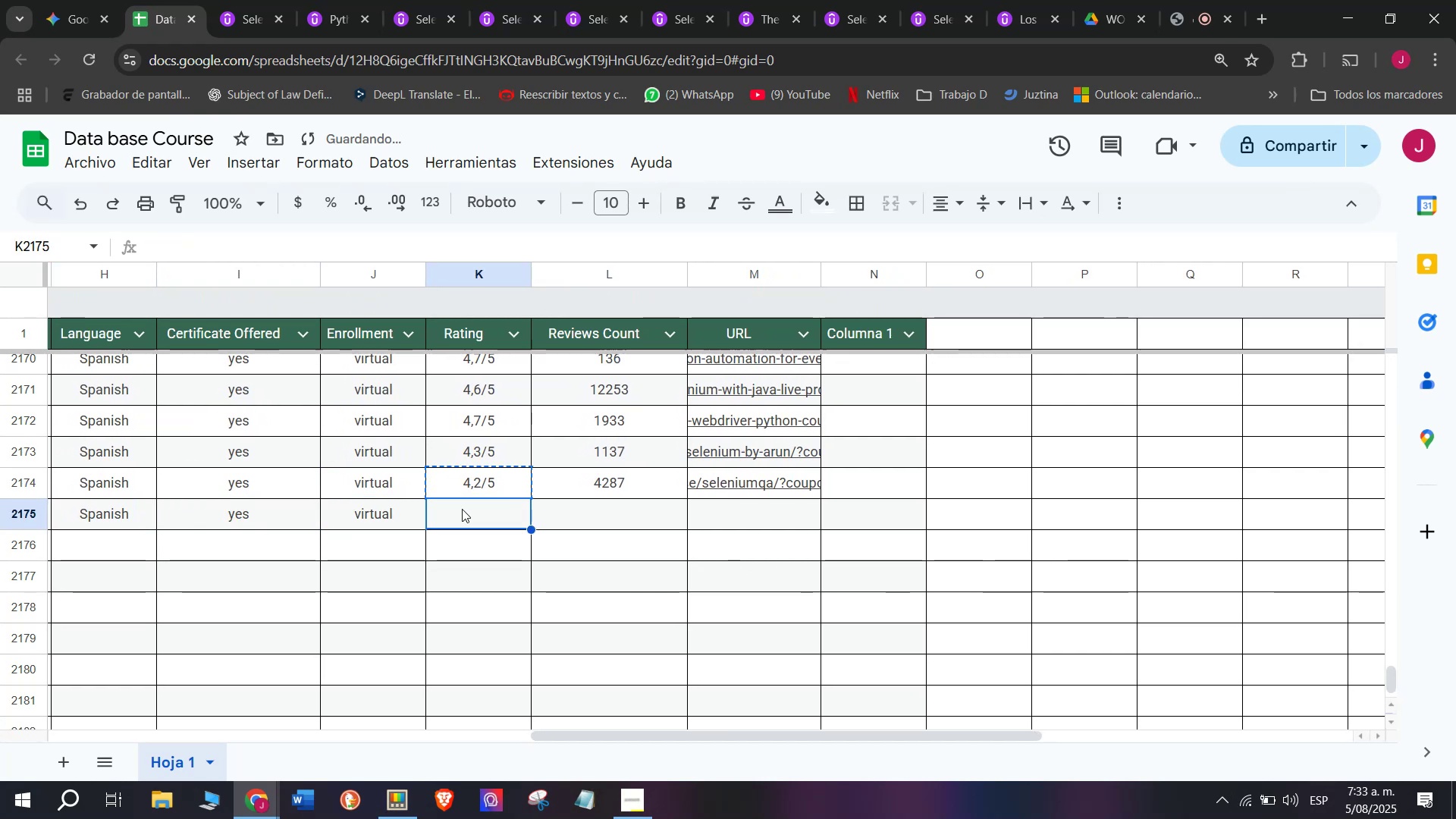 
key(Control+C)
 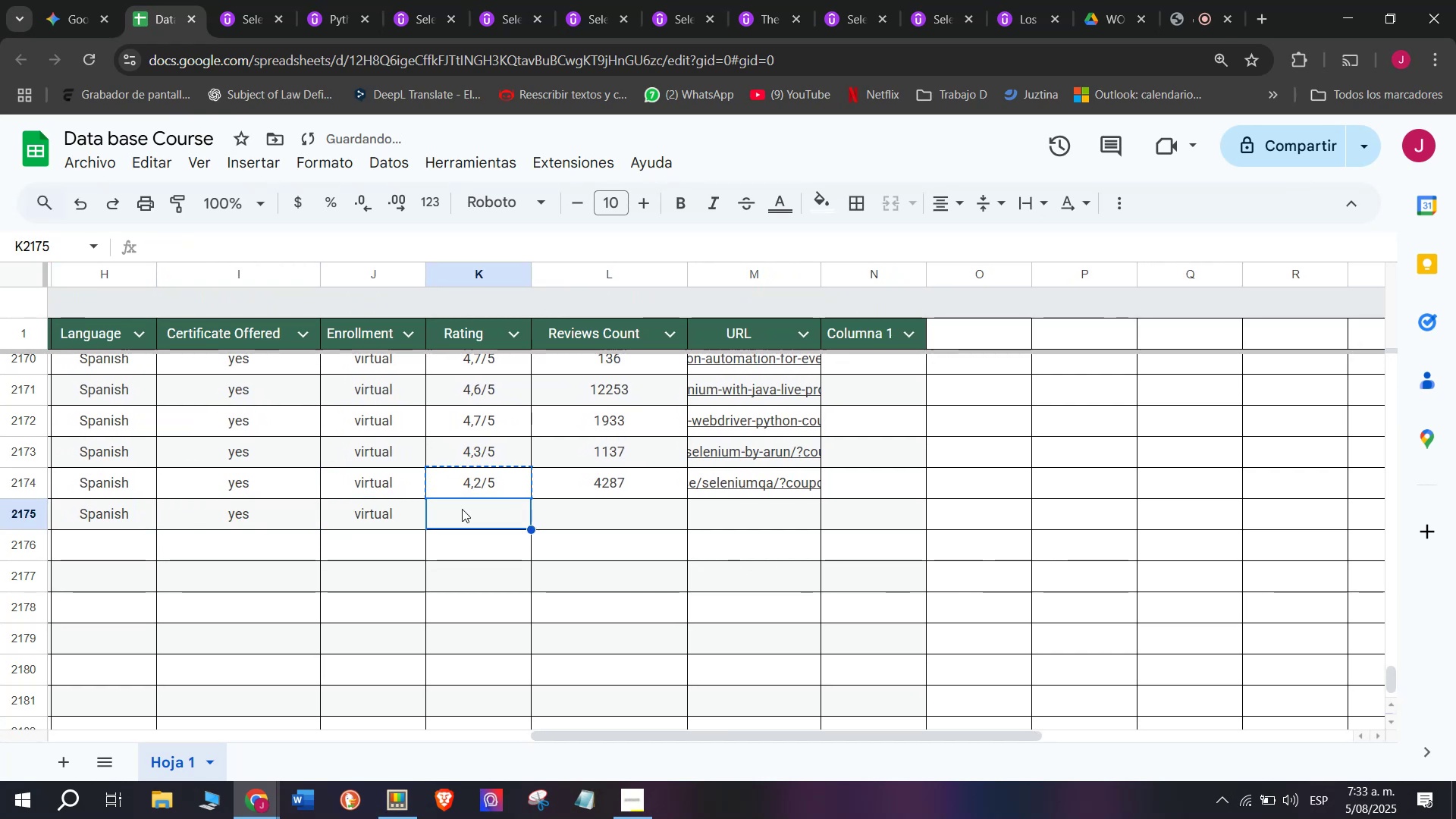 
key(Z)
 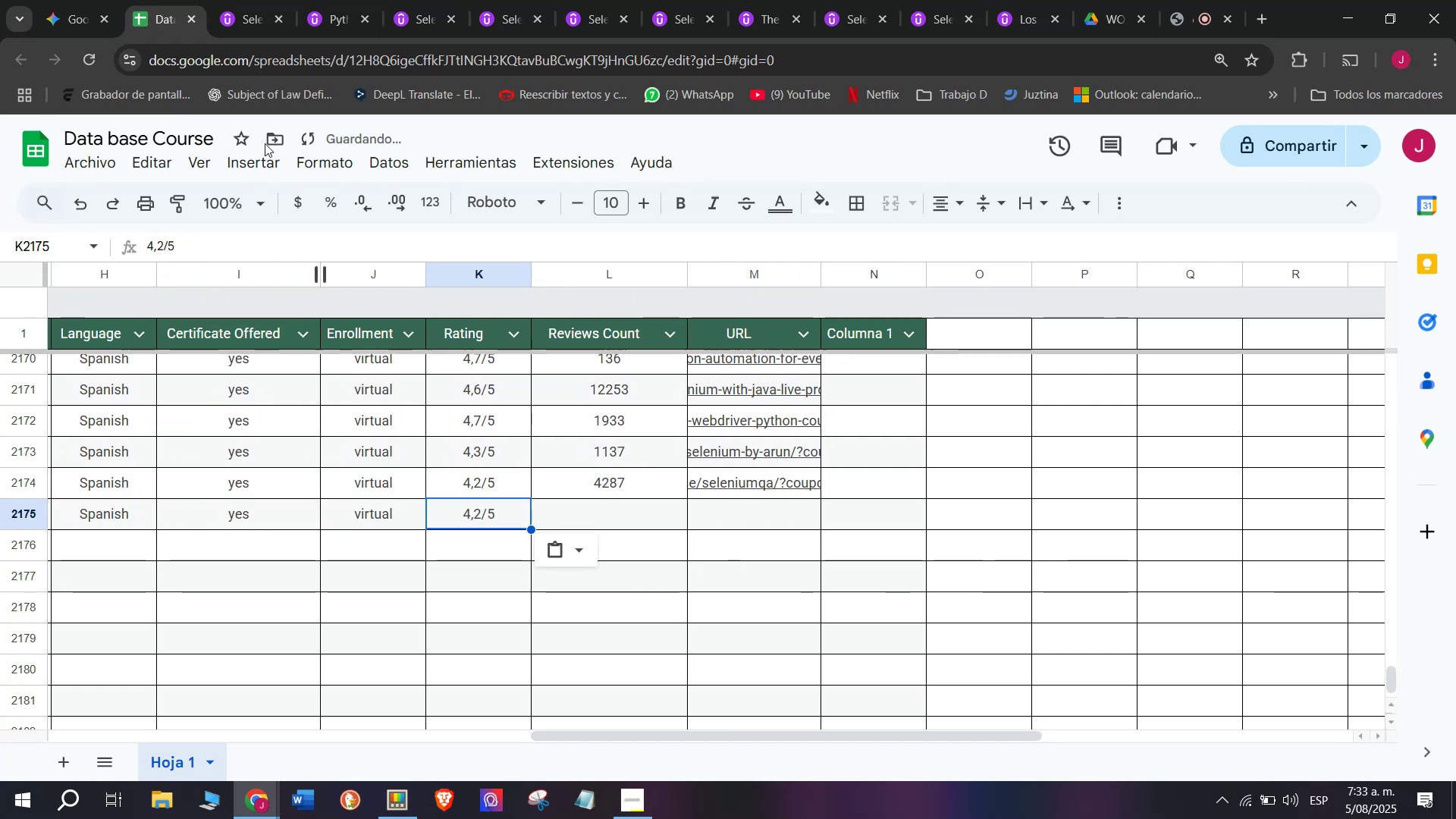 
key(Control+ControlLeft)
 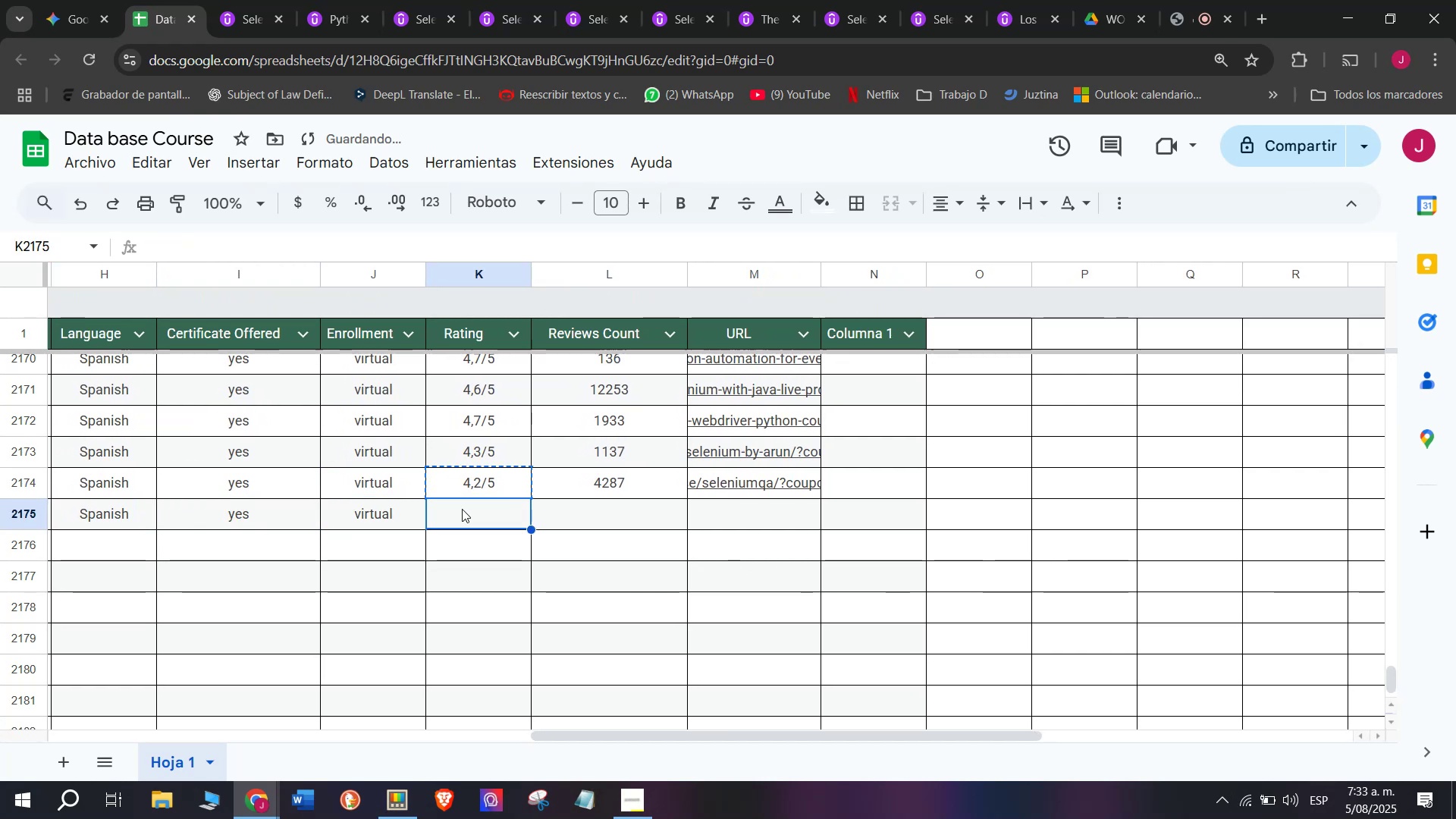 
key(Control+V)
 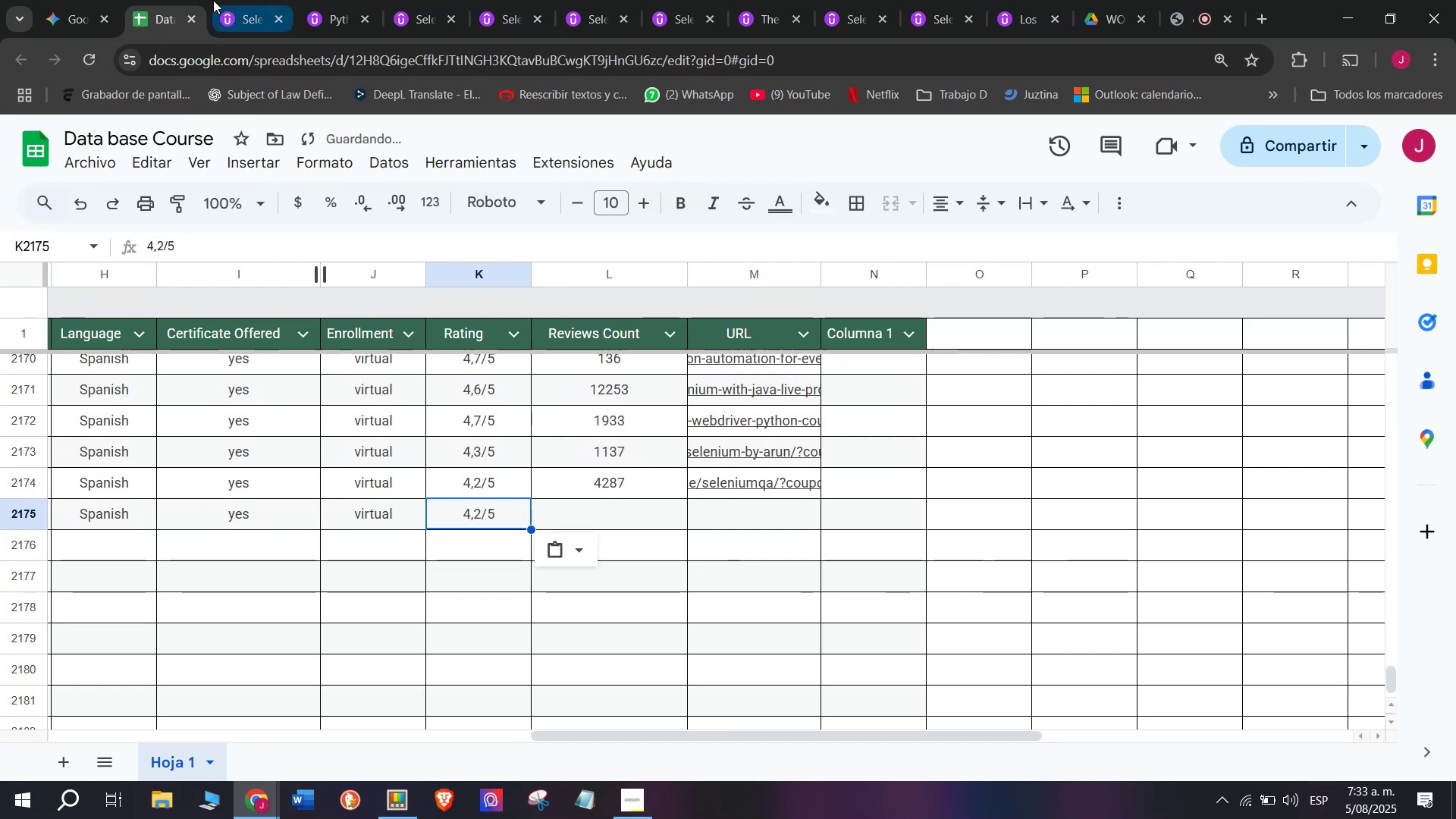 
left_click([213, 0])
 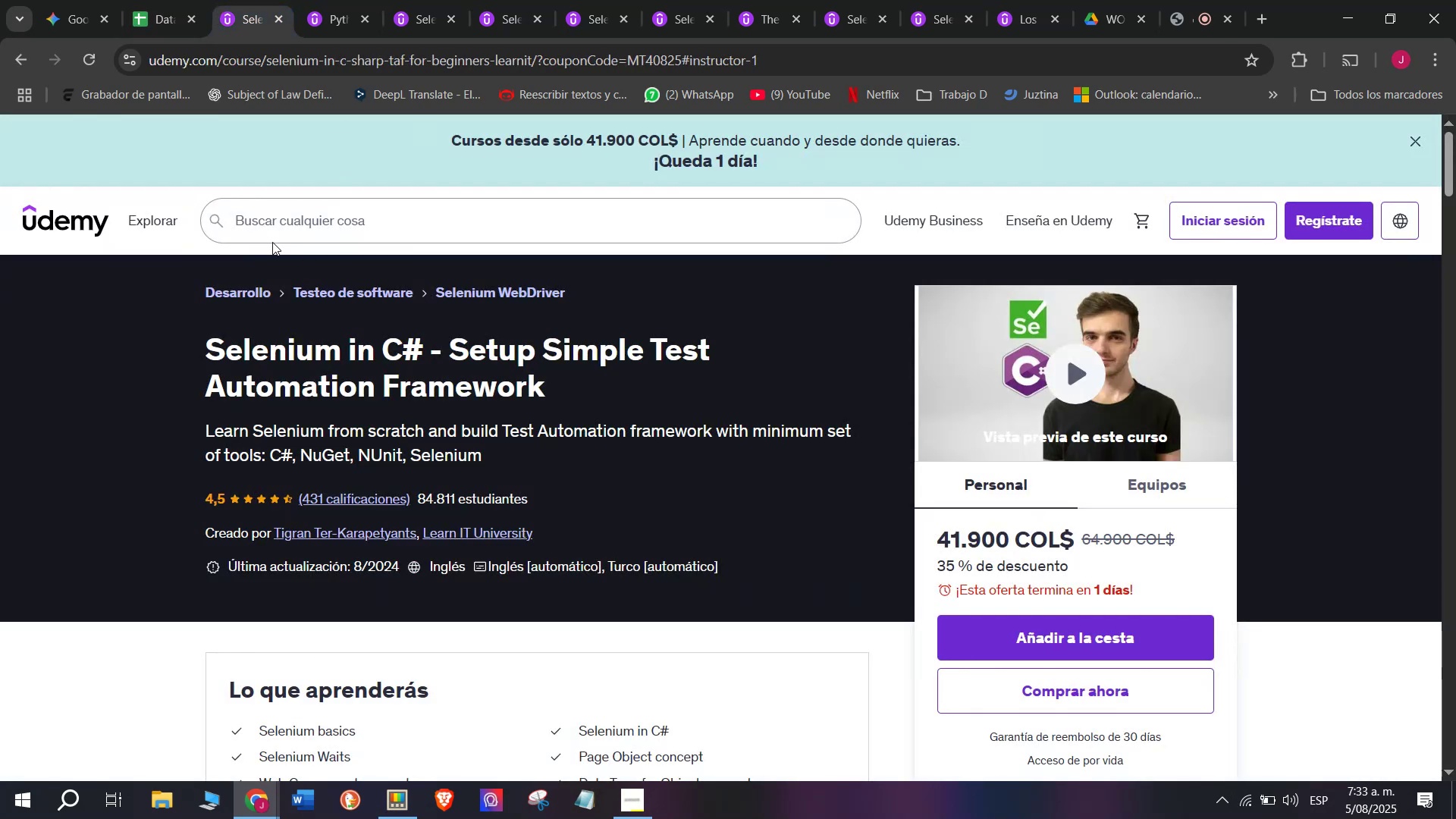 
left_click([189, 0])
 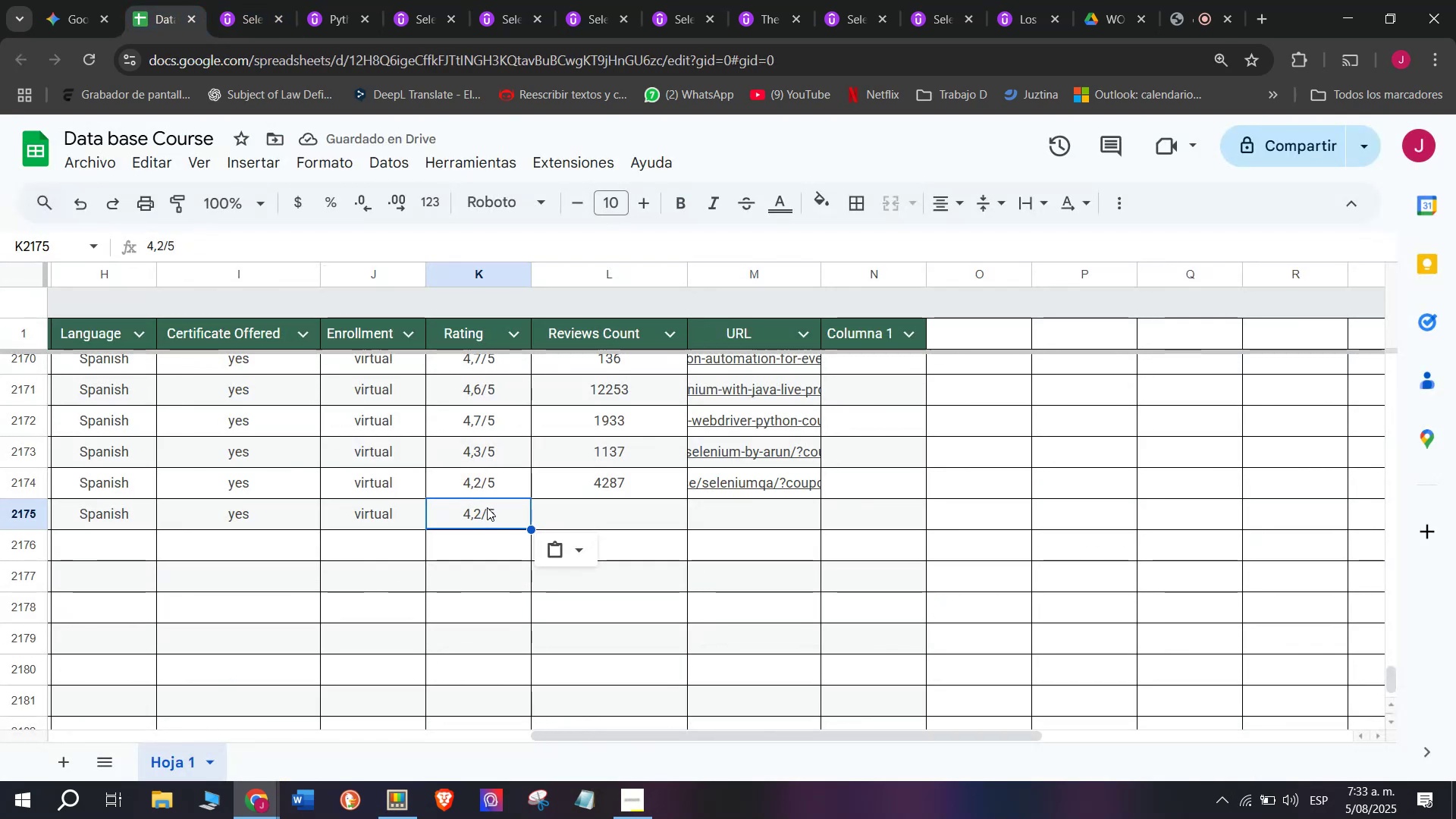 
double_click([492, 529])
 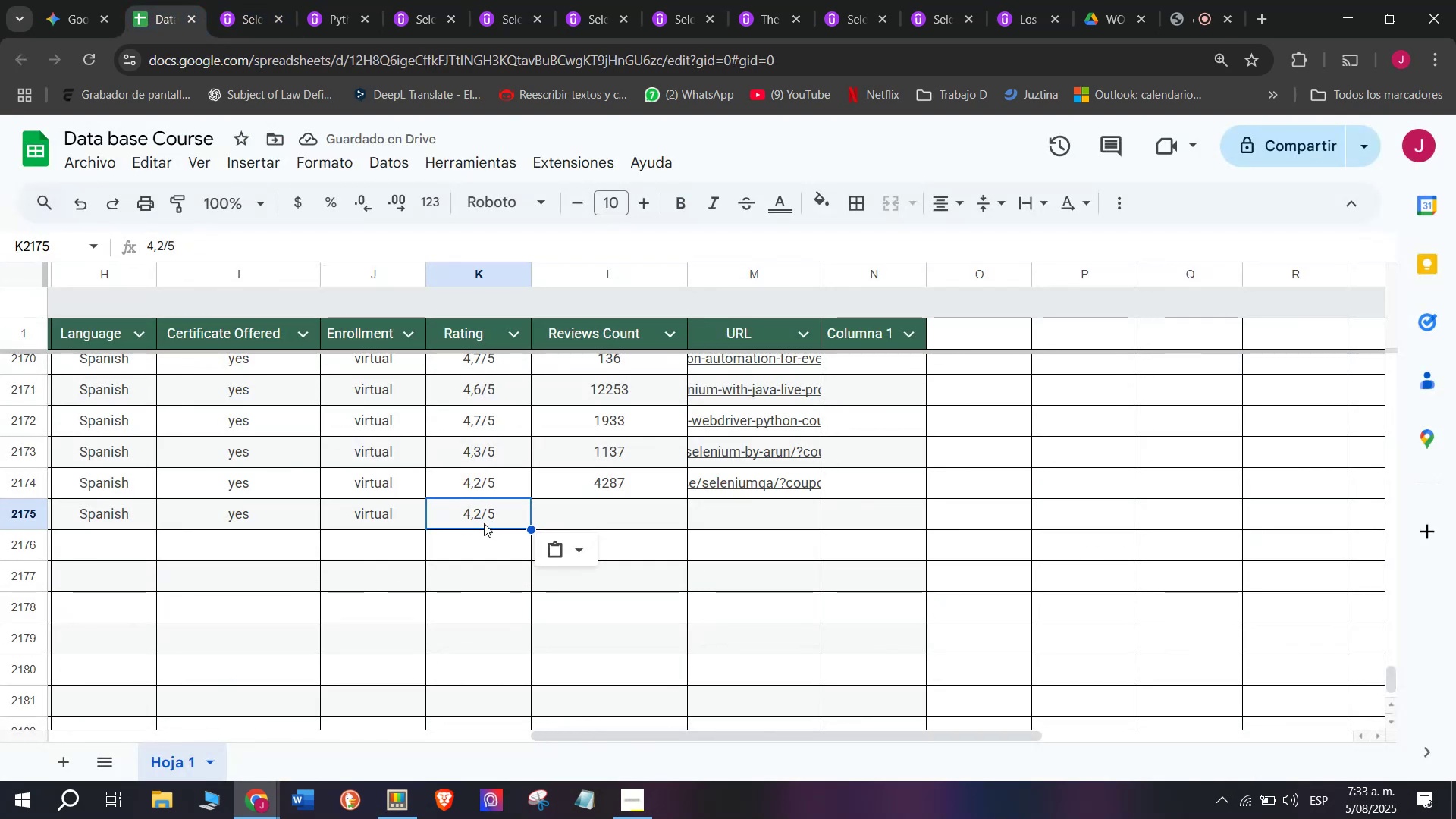 
double_click([484, 522])
 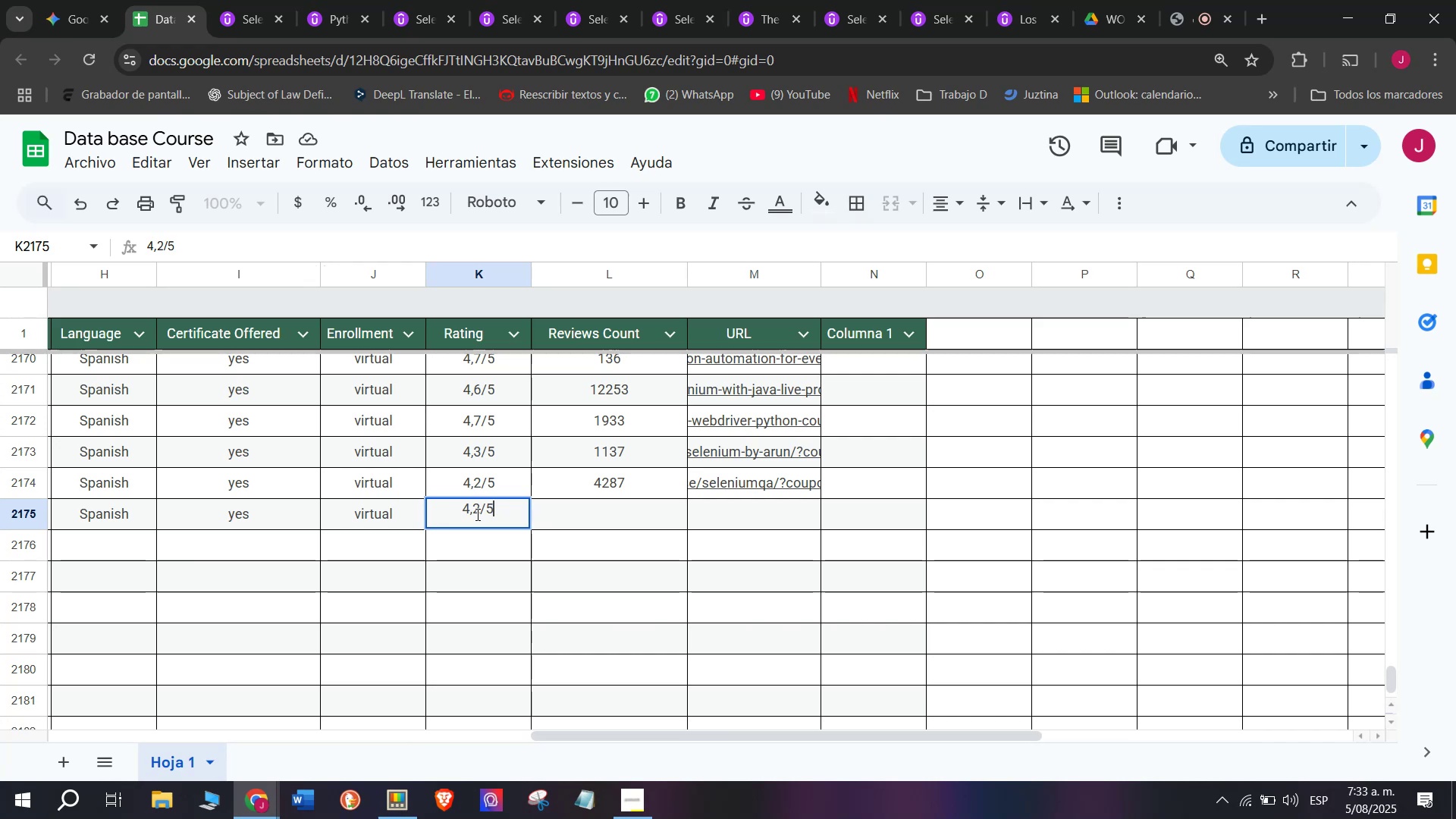 
left_click([476, 514])
 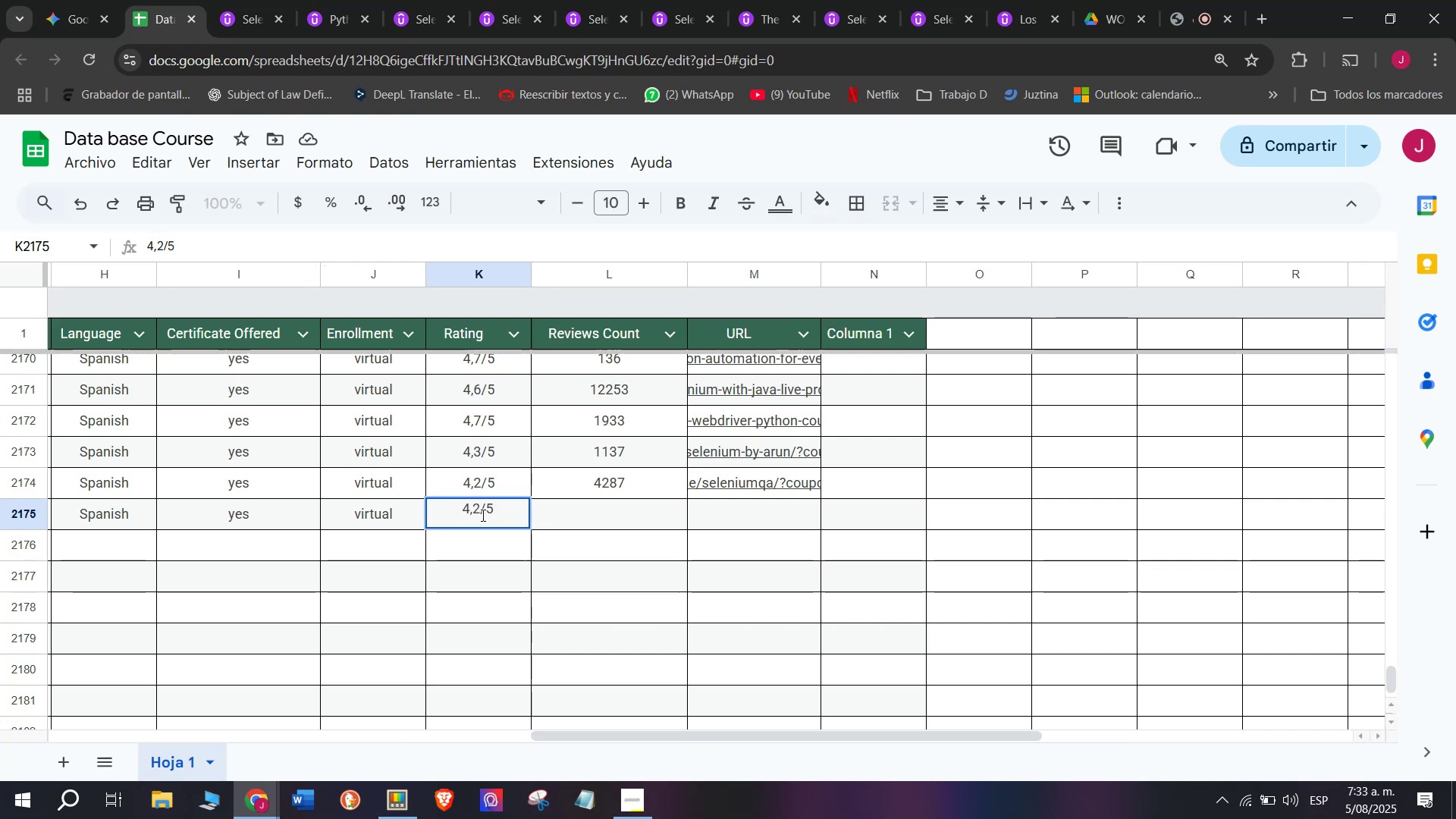 
left_click([483, 515])
 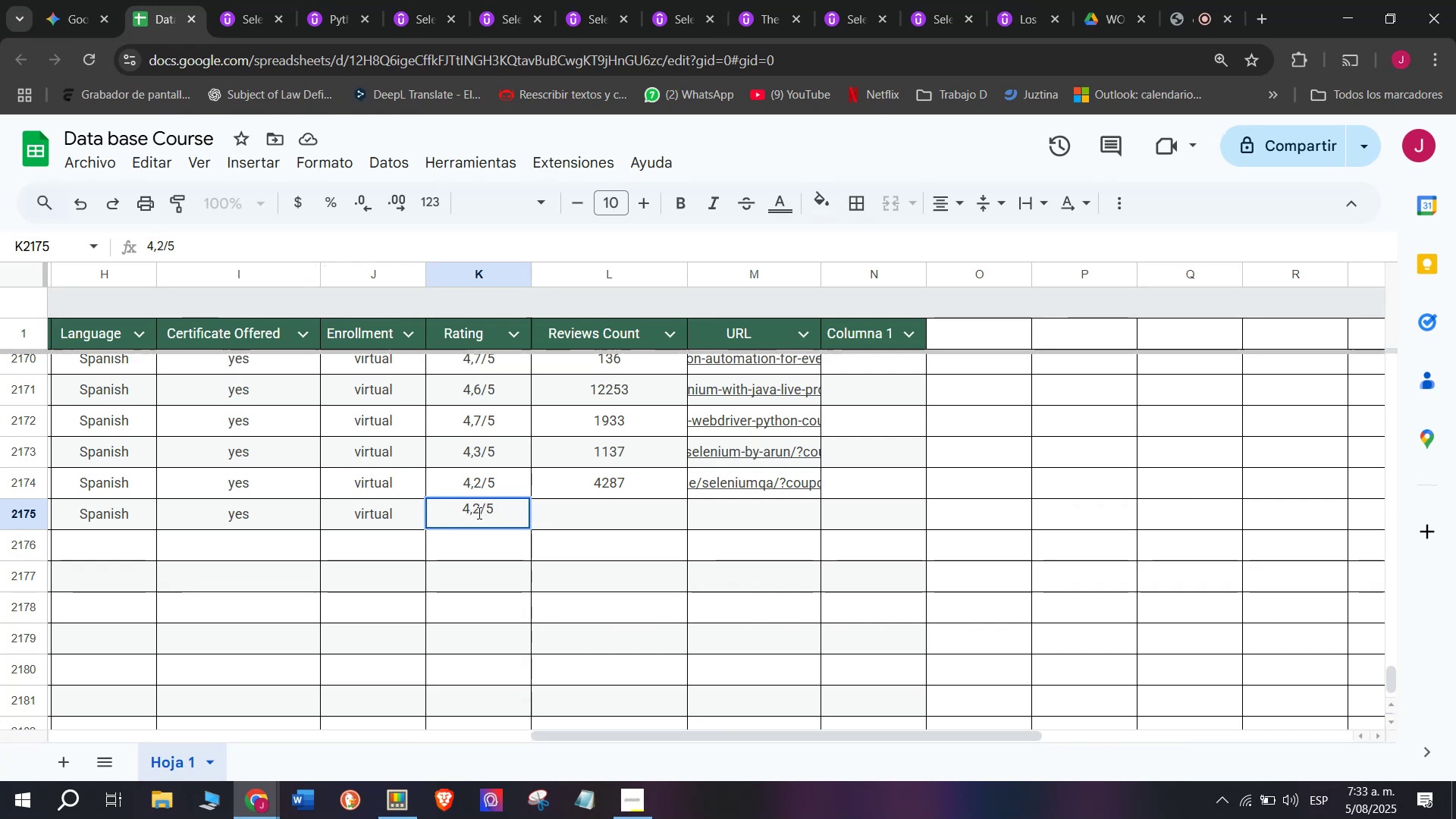 
left_click([478, 513])
 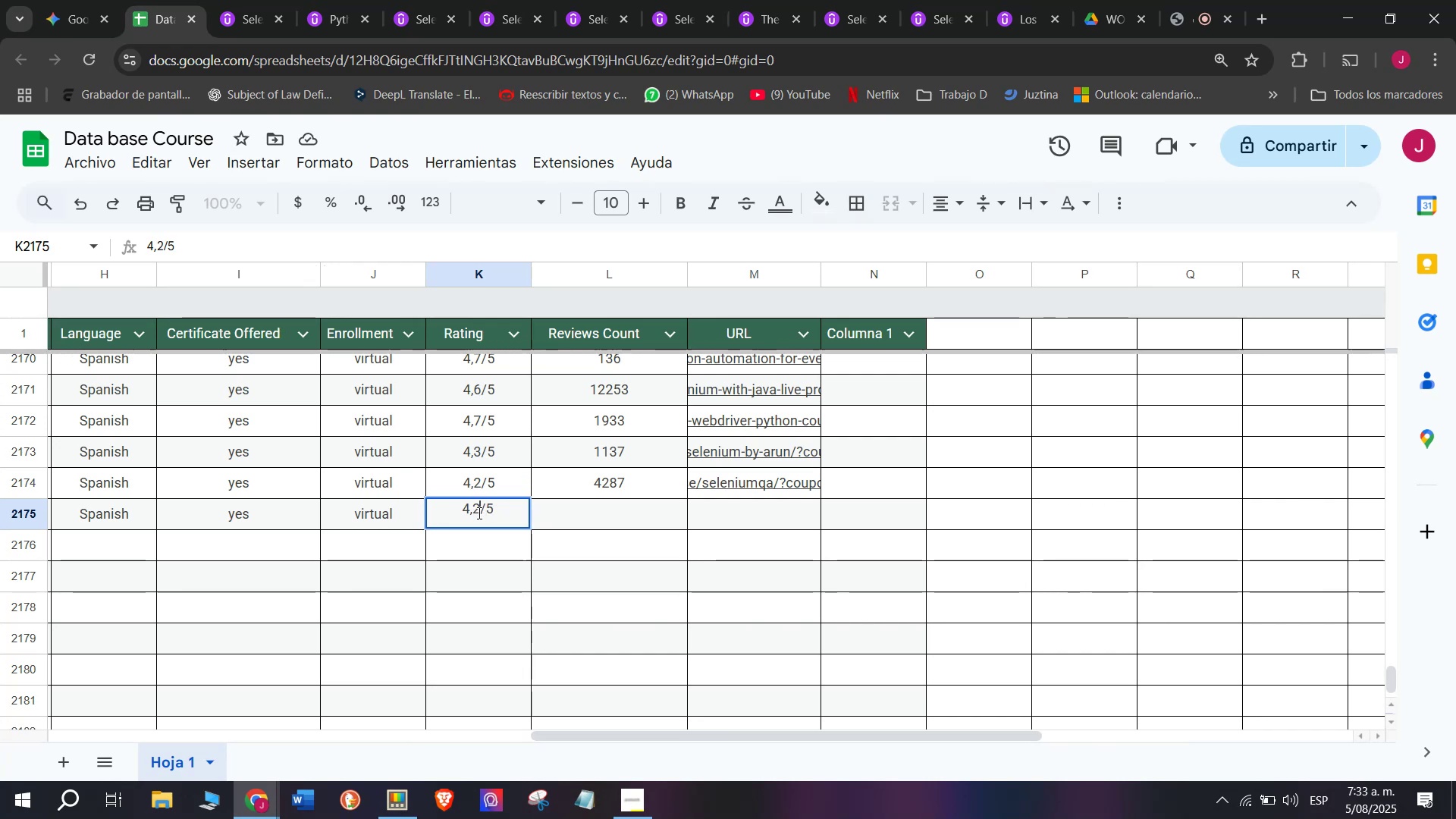 
key(Backspace)
 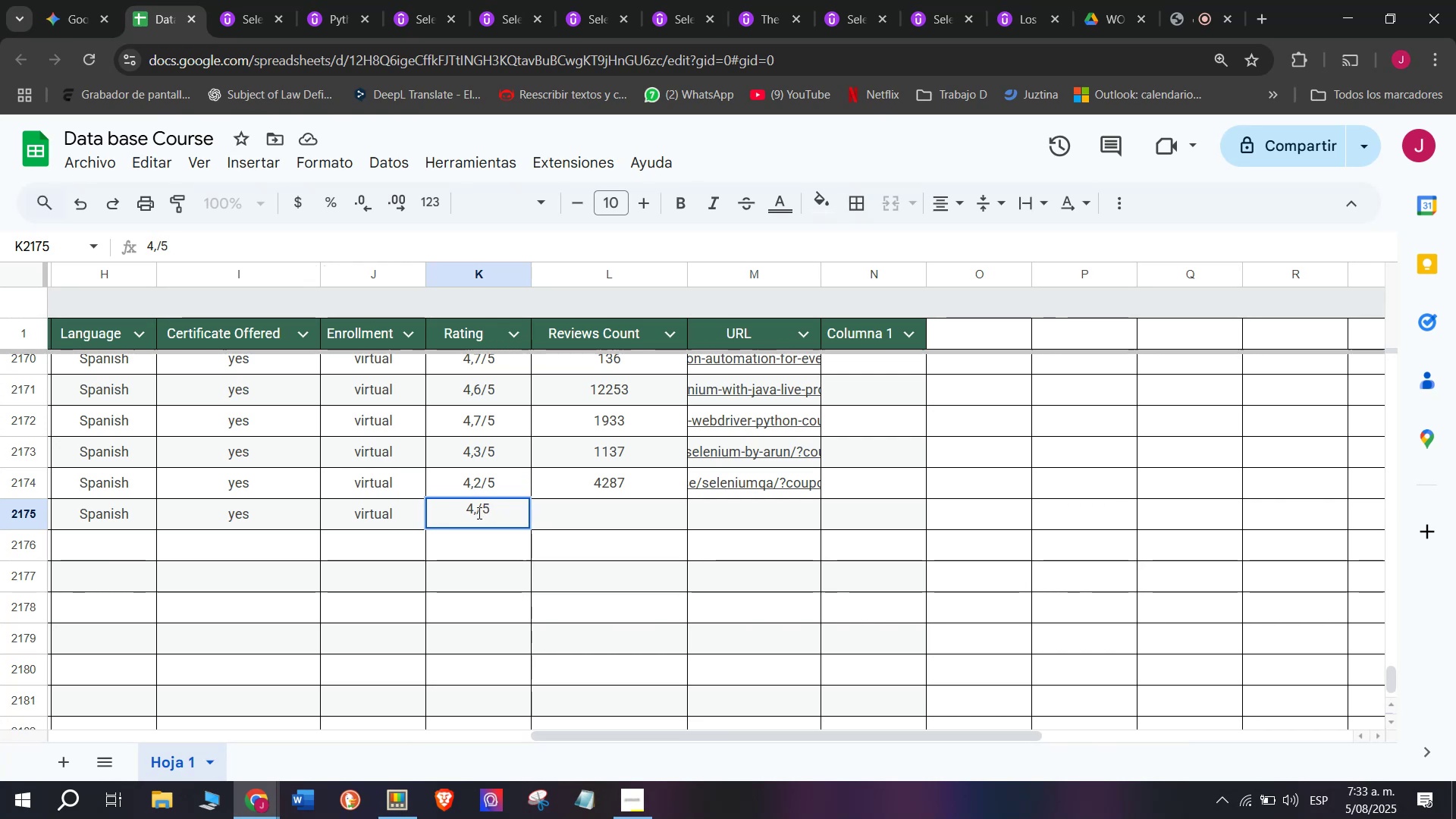 
key(Q)
 